 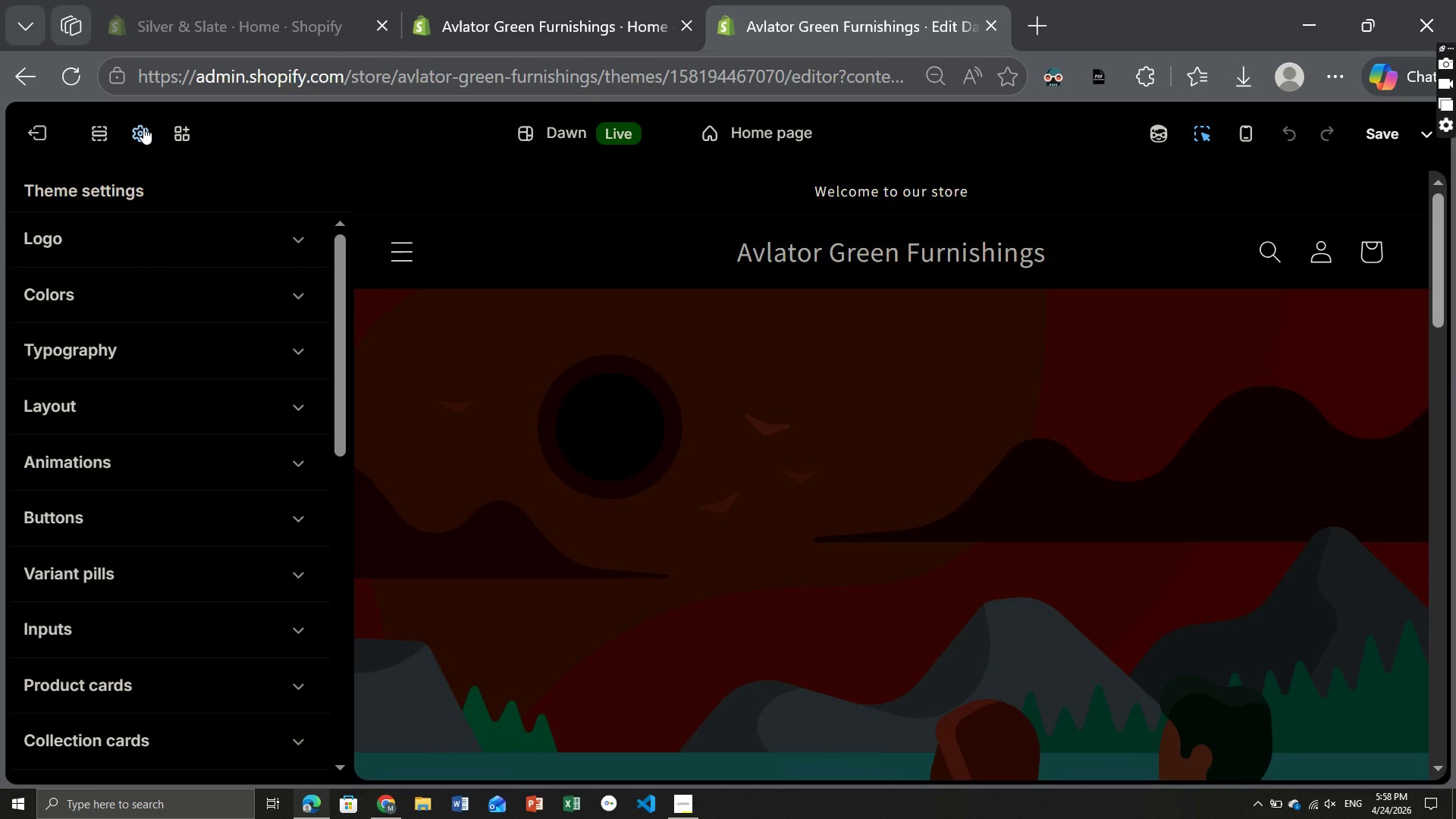 
left_click([135, 281])
 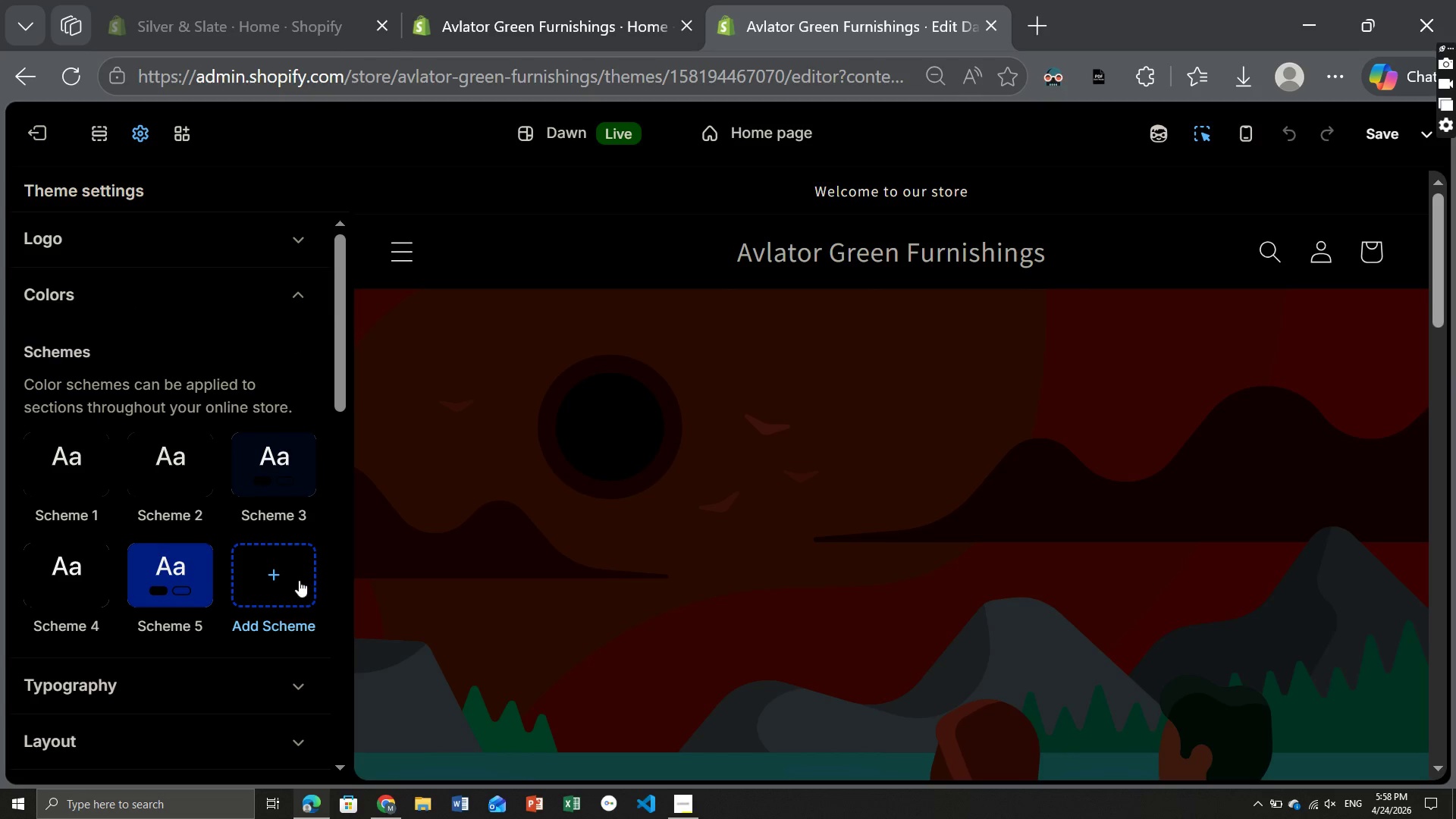 
left_click([282, 593])
 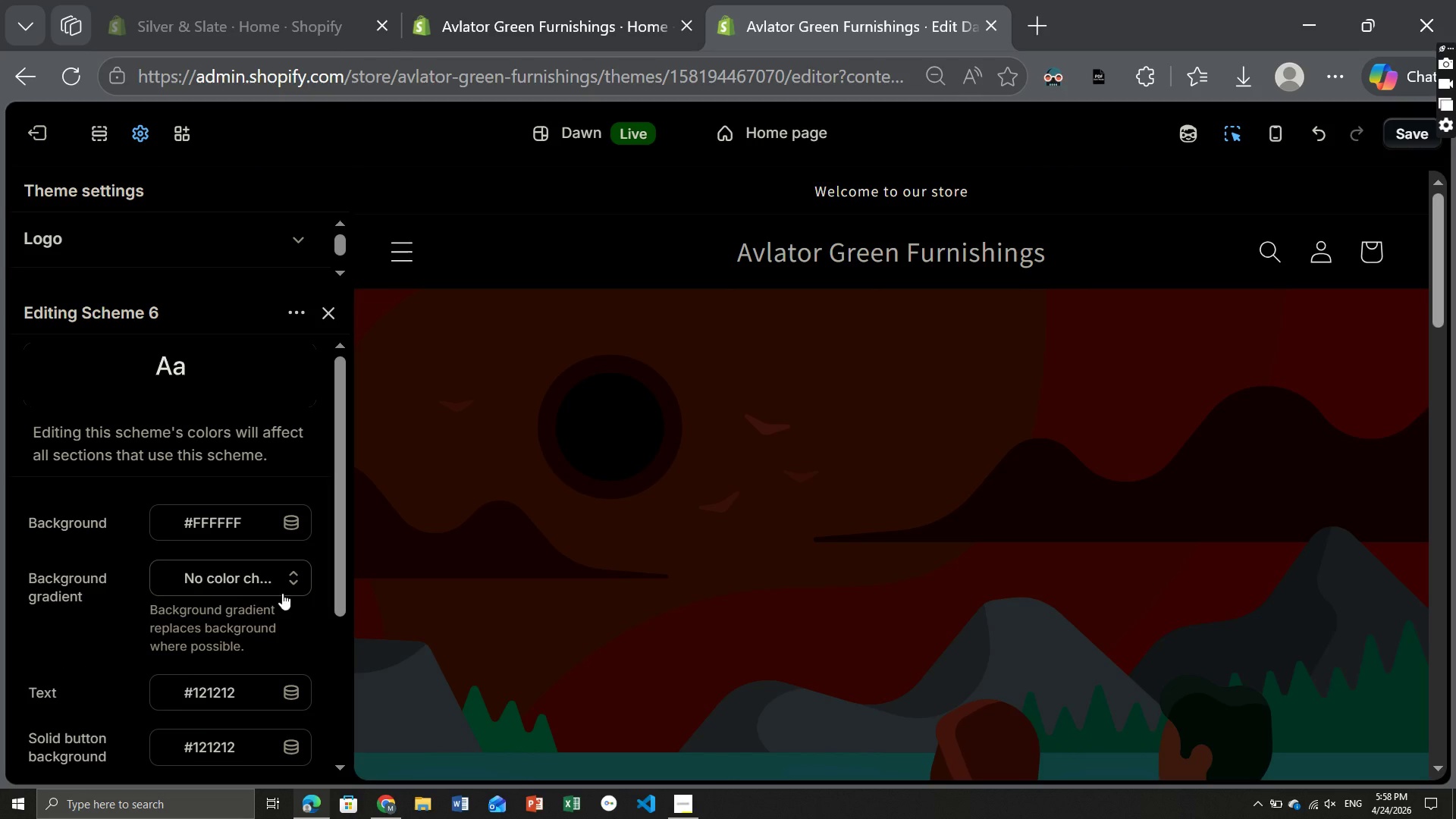 
wait(5.92)
 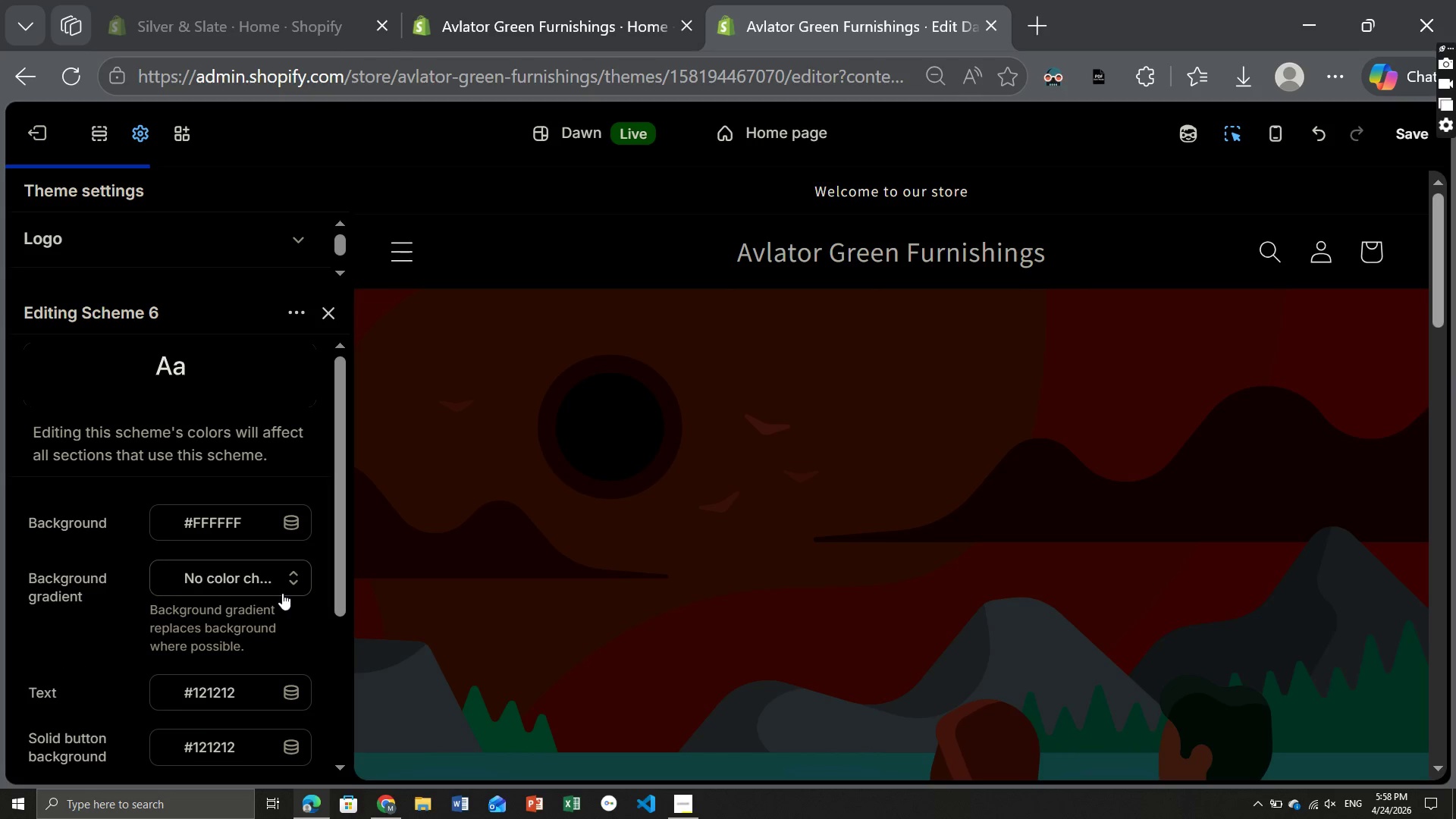 
left_click([230, 522])
 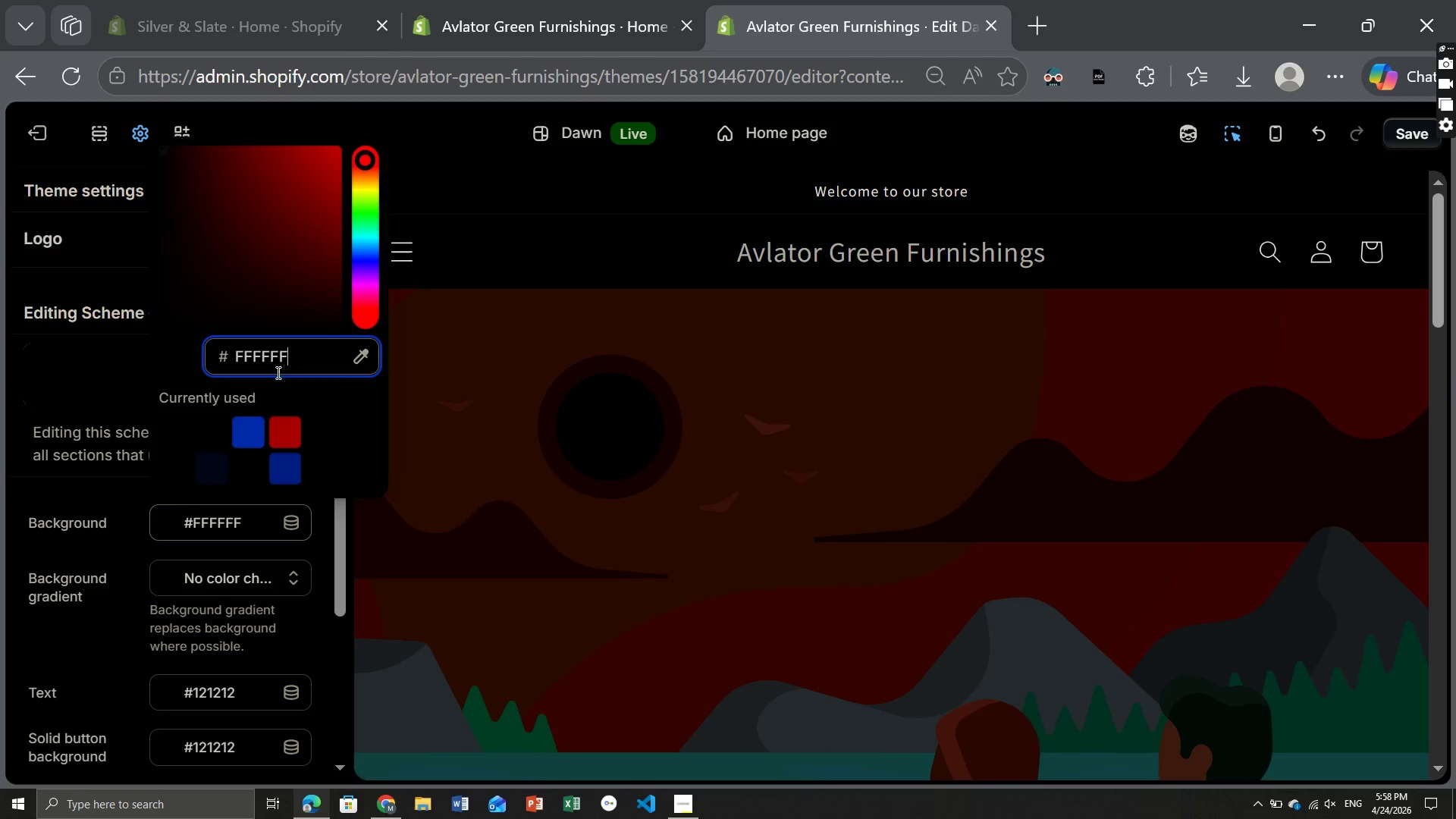 
left_click([288, 366])
 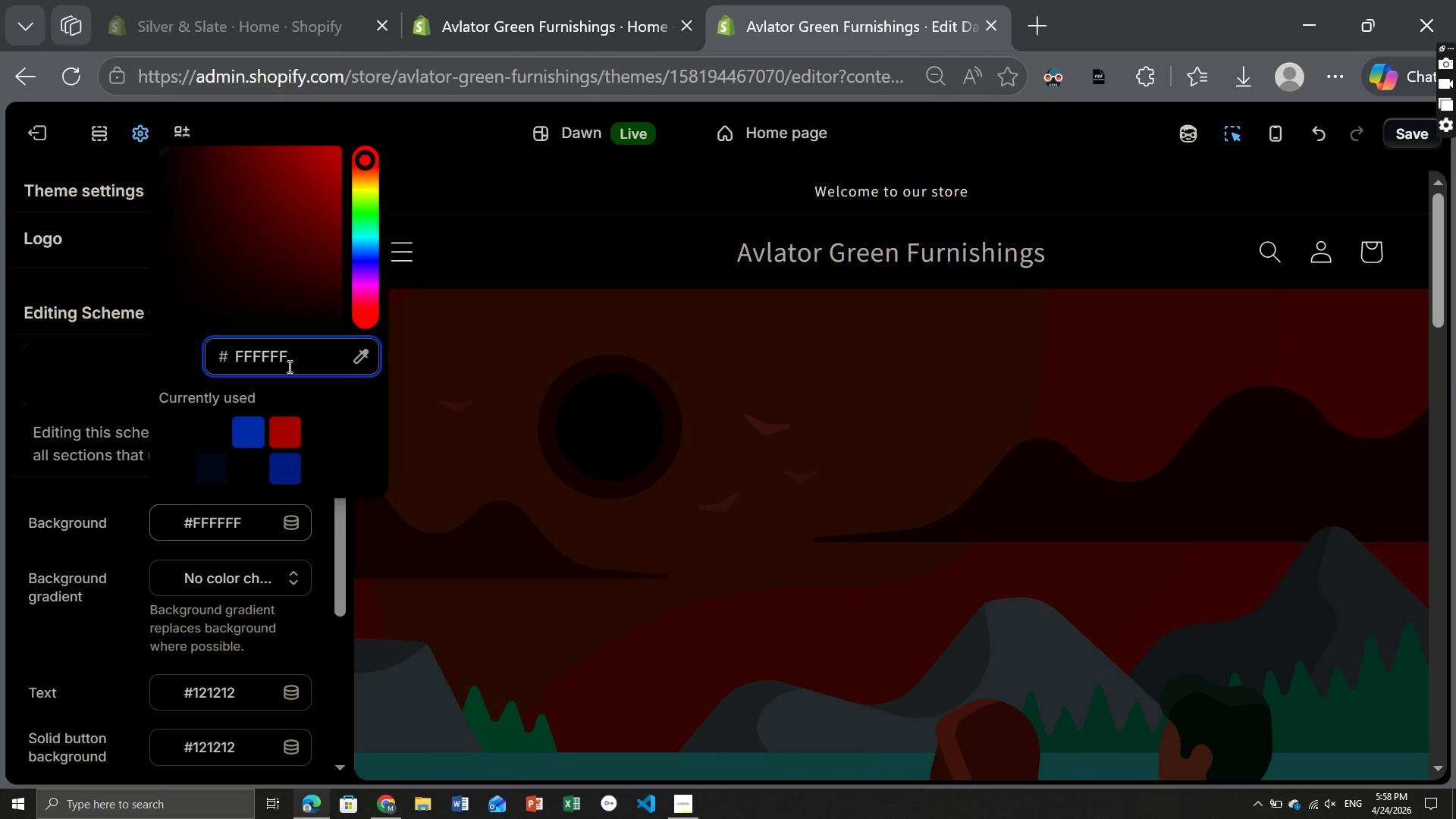 
hold_key(key=Backspace, duration=0.72)
 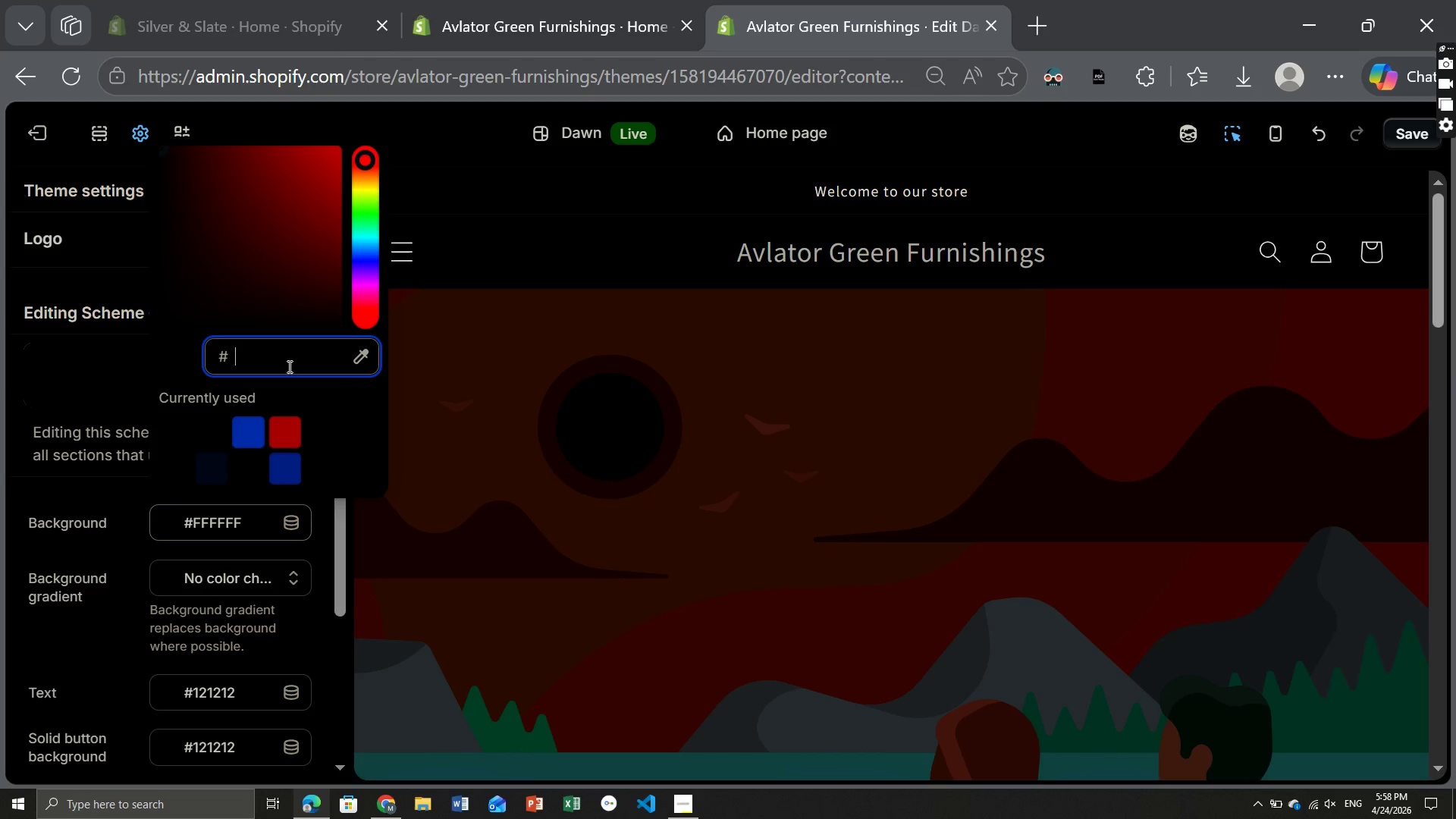 
hold_key(key=Backspace, duration=23.59)
 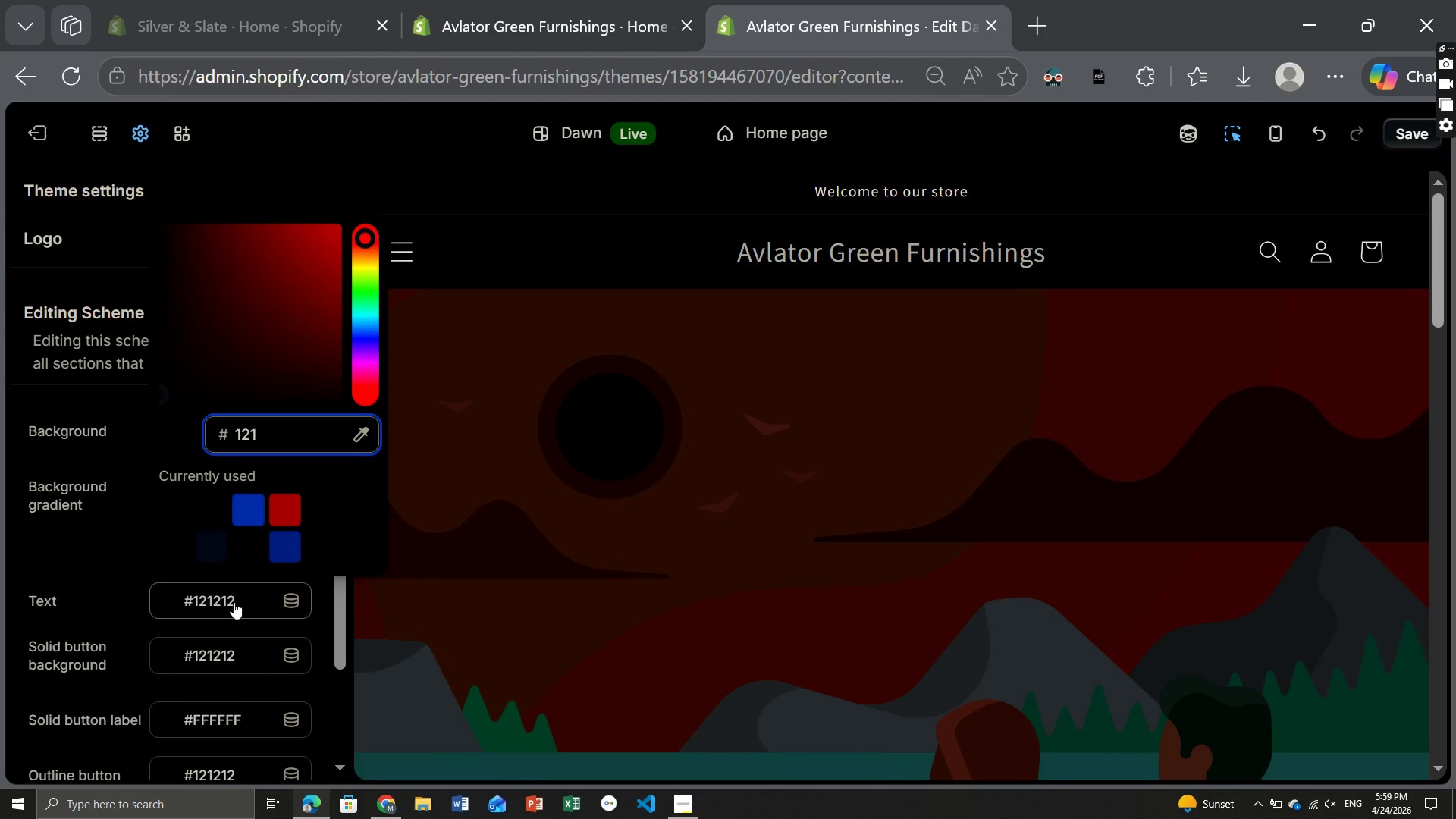 
key(CapsLock)
 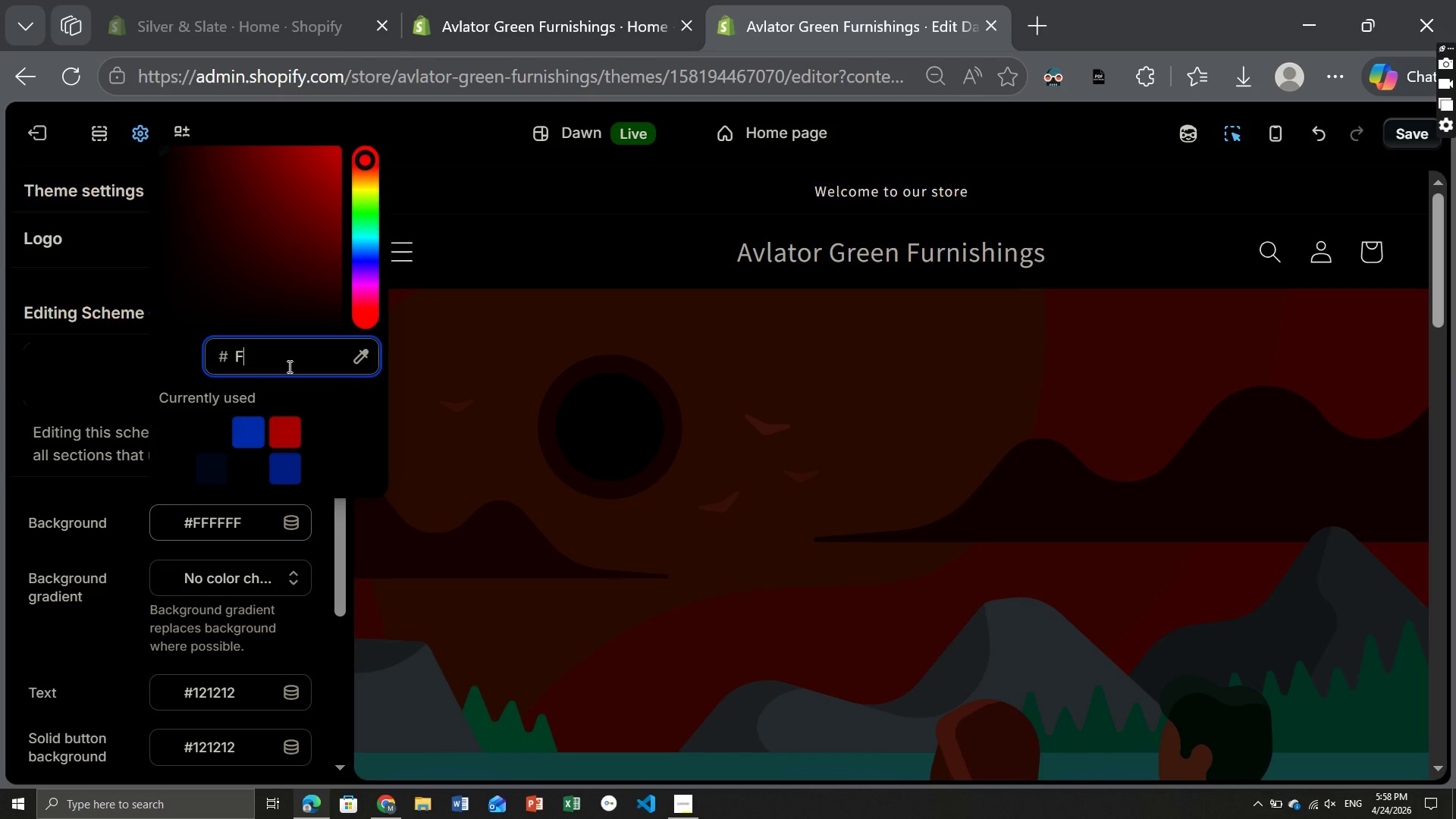 
key(F)
 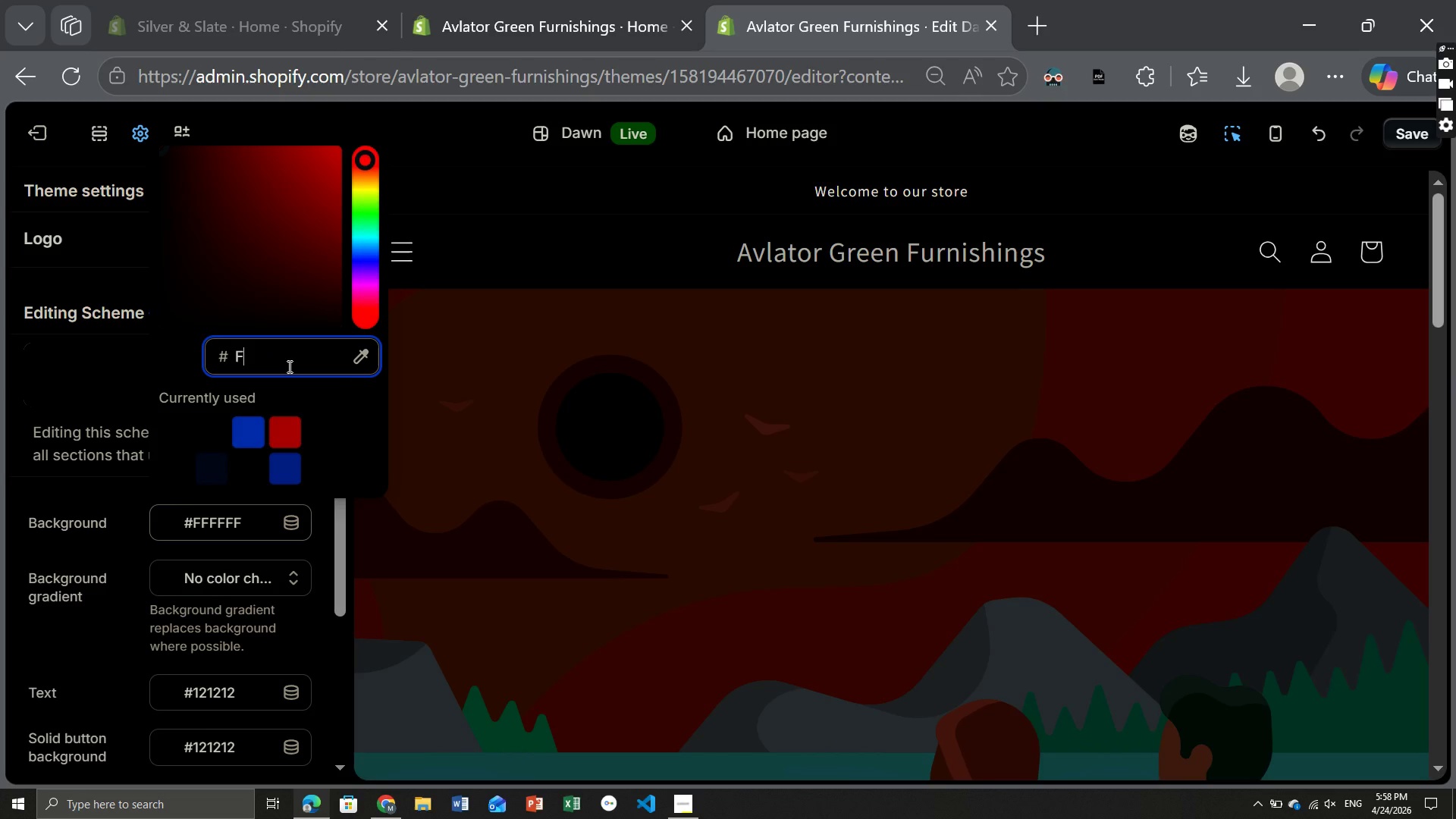 
type(5F2EB)
 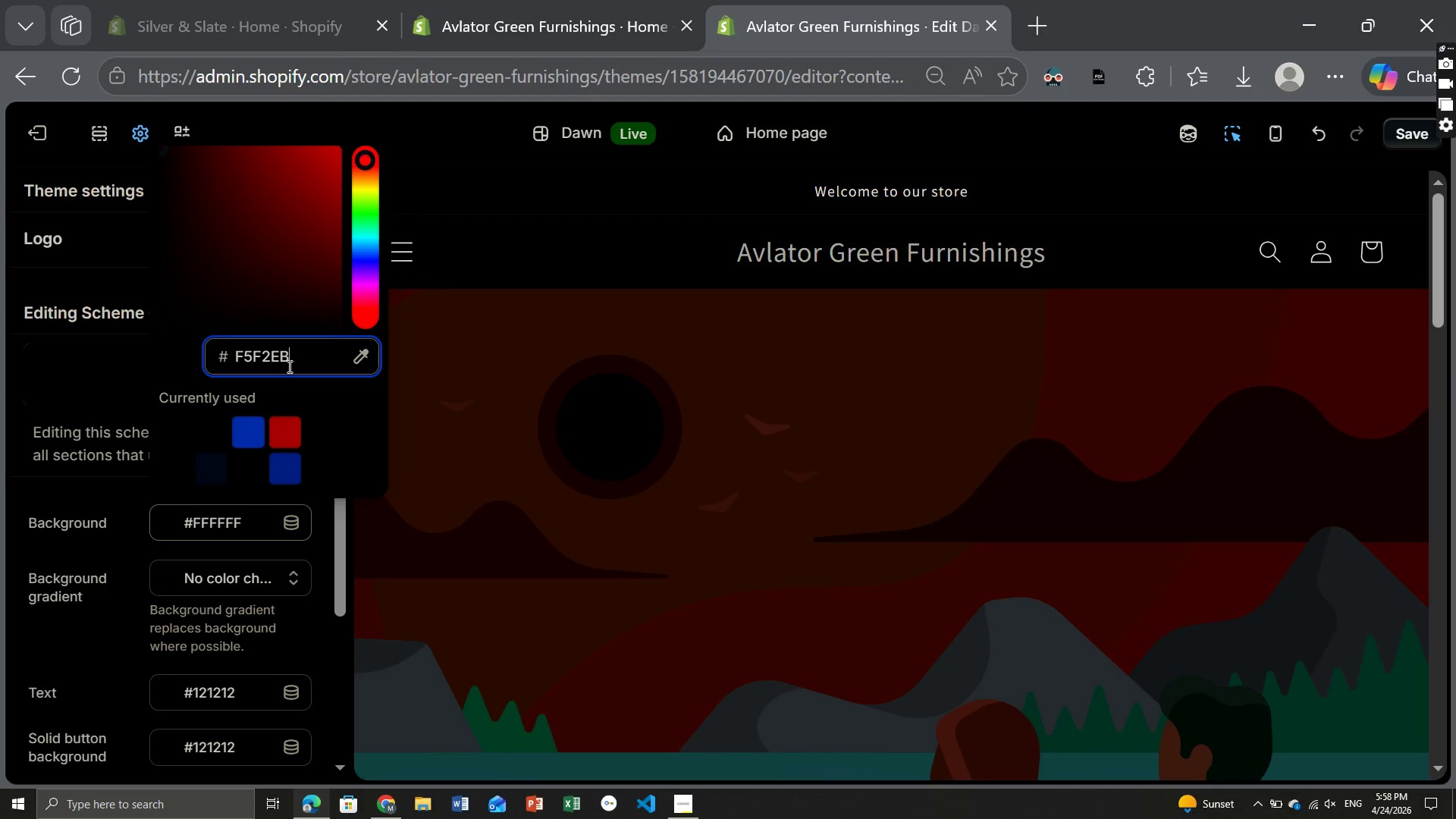 
key(Enter)
 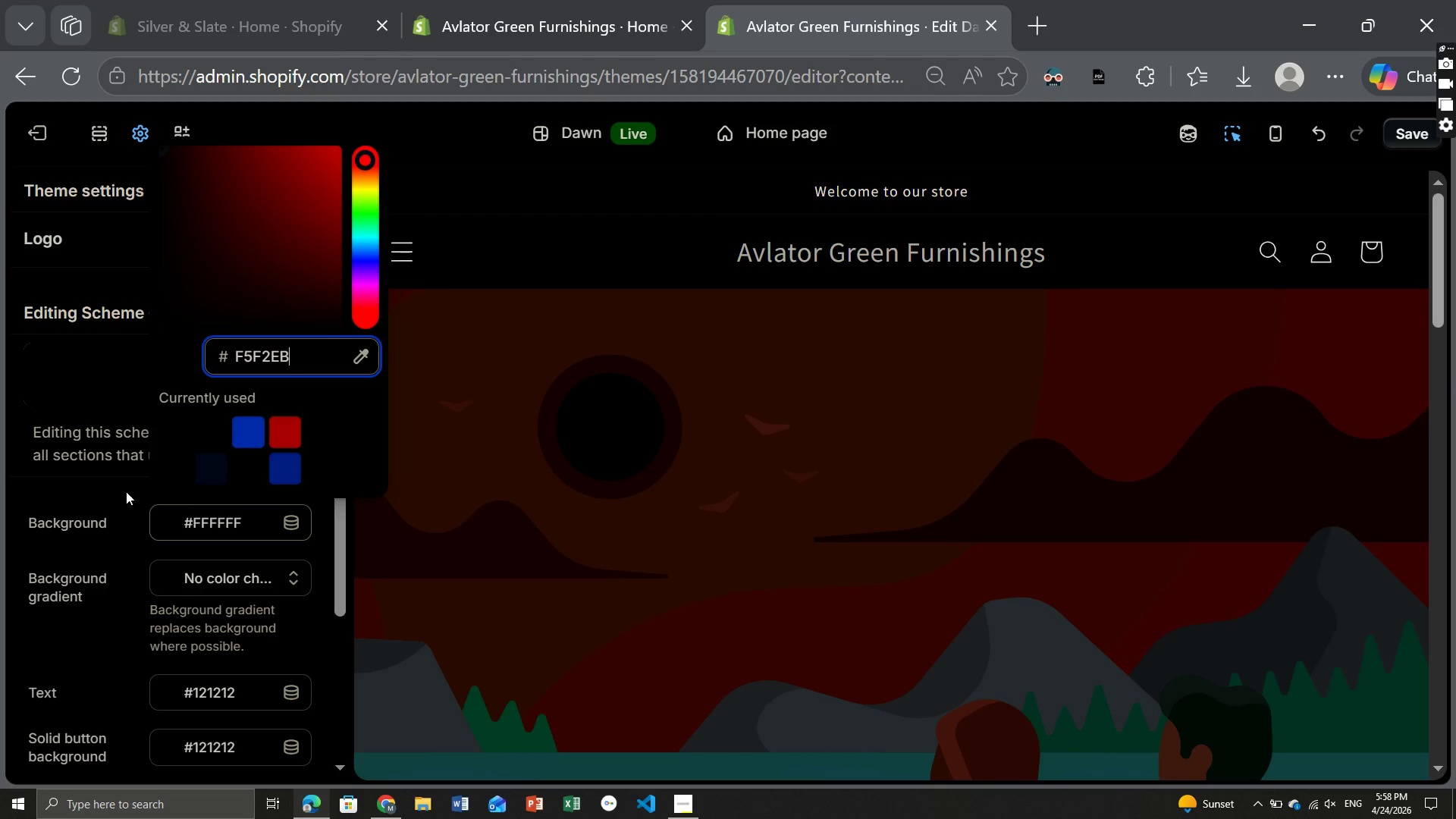 
left_click([113, 491])
 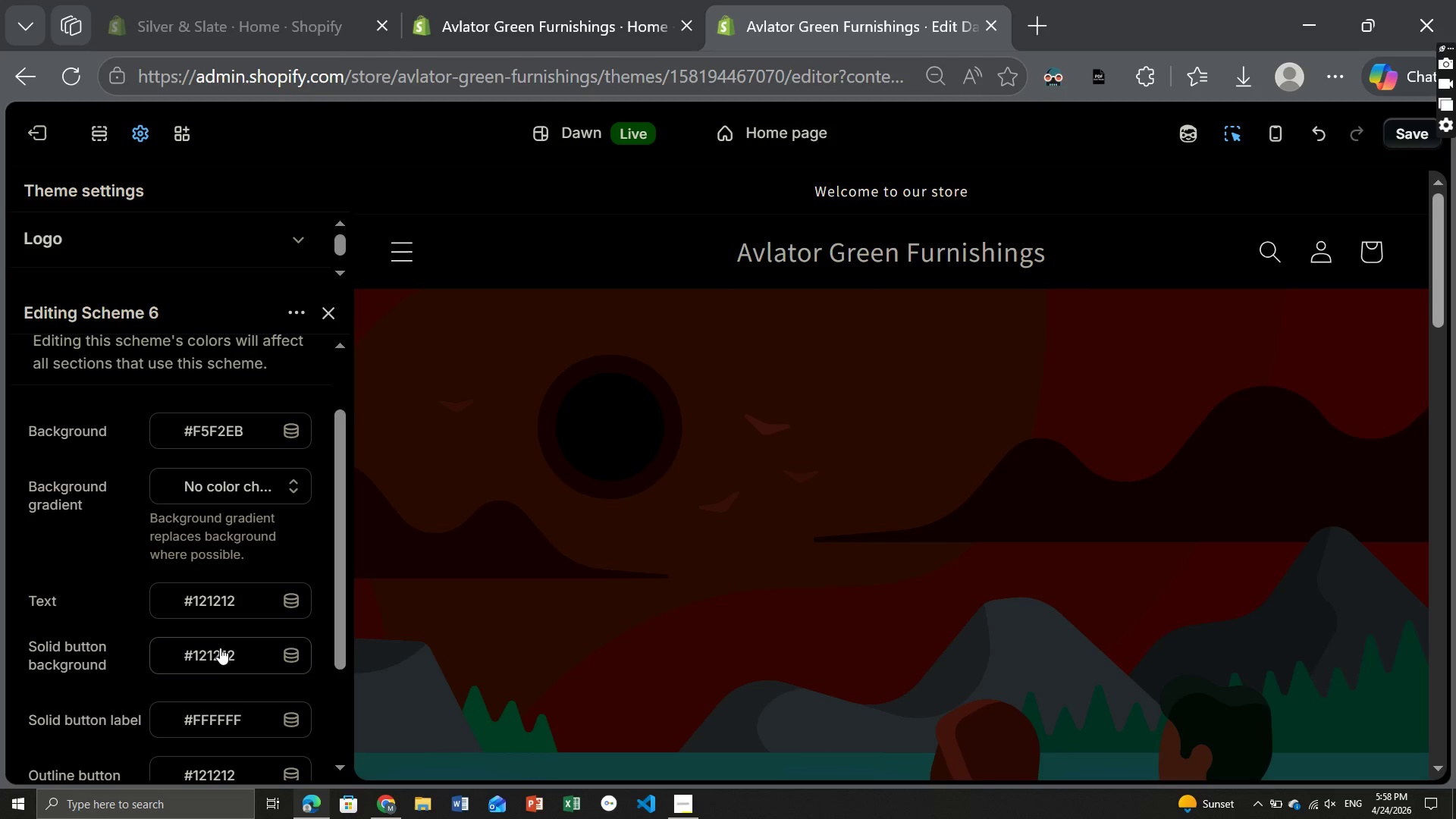 
left_click([234, 602])
 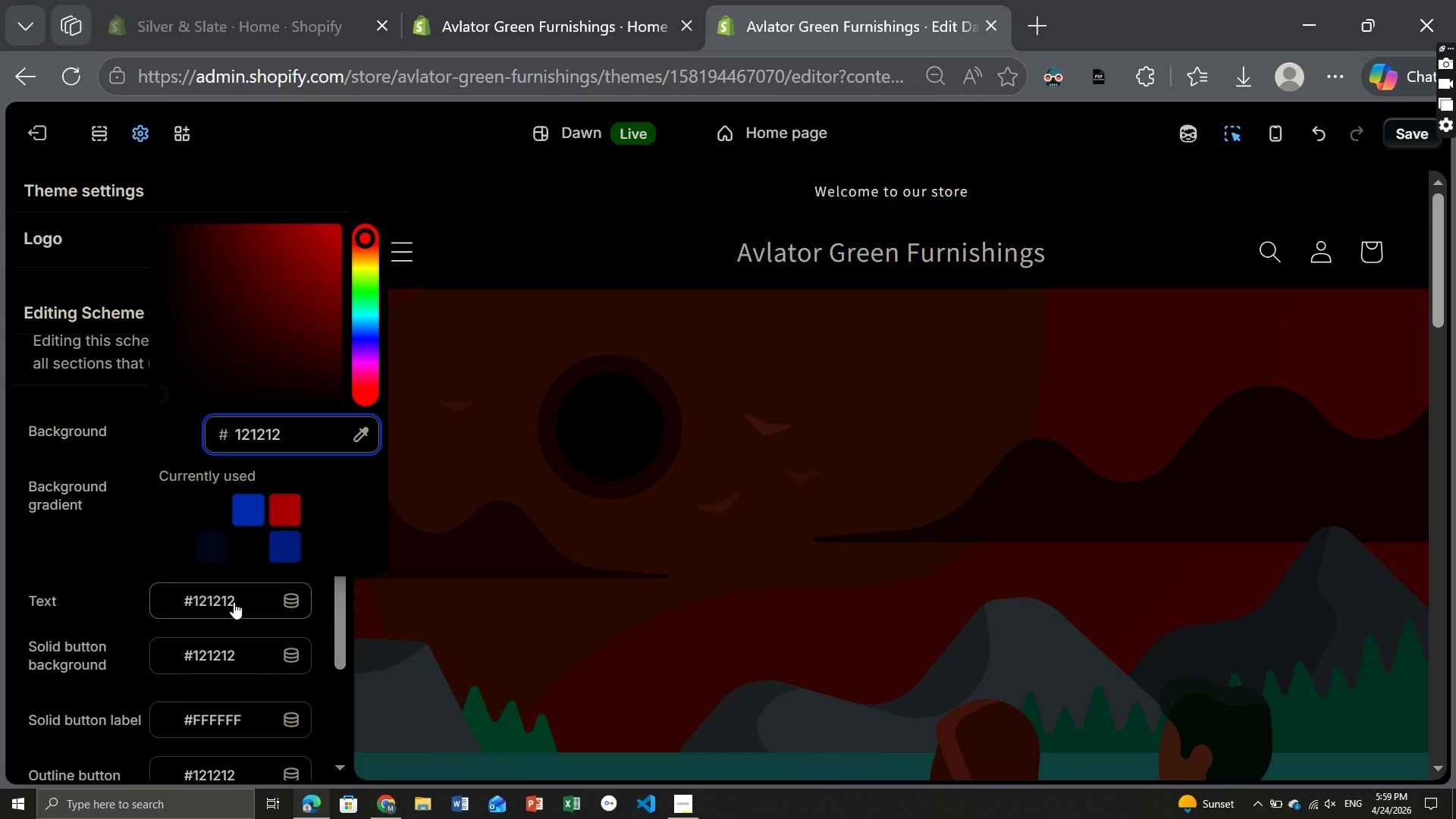 
key(Backspace)
type(2C3)
 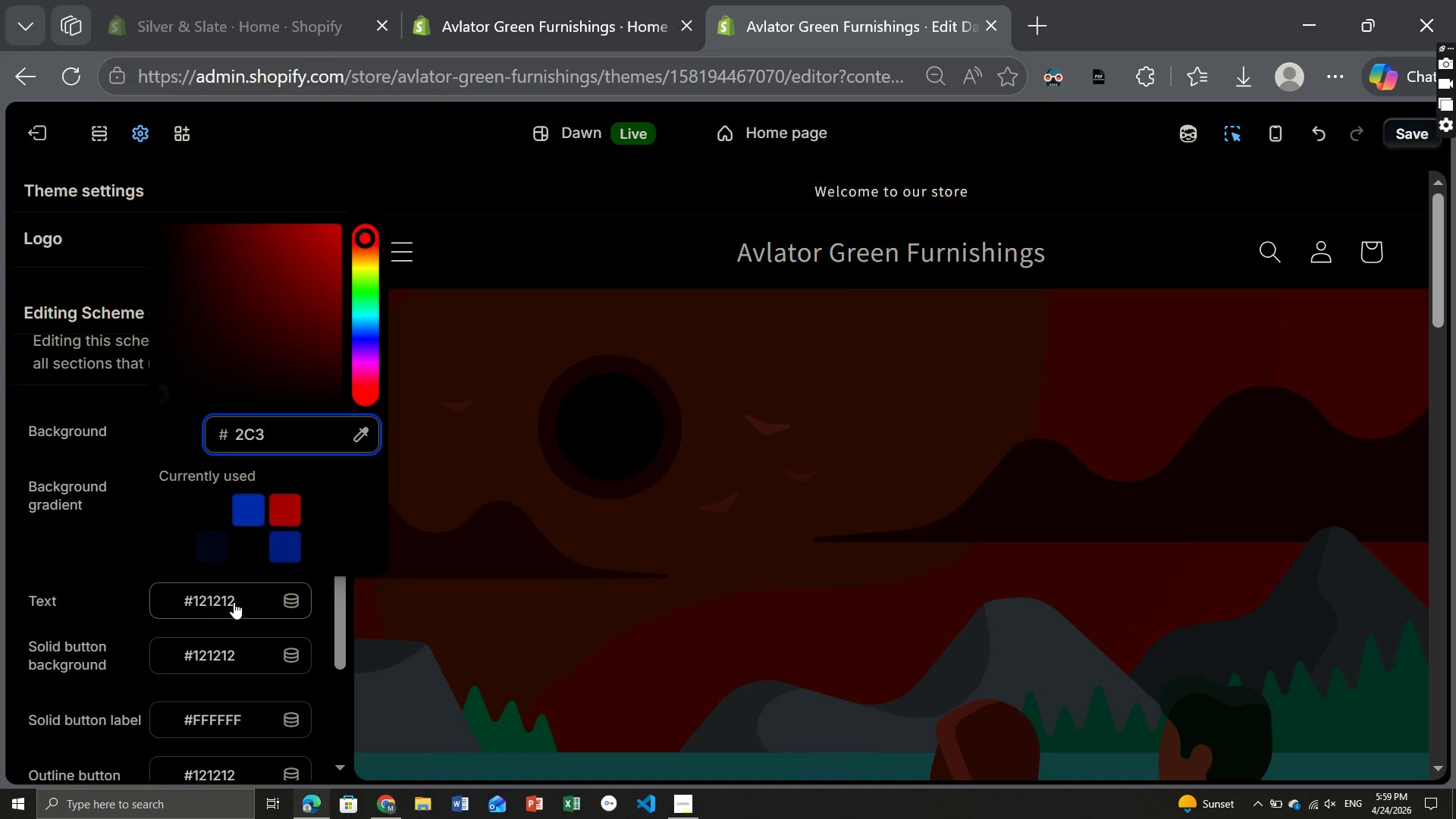 
wait(6.03)
 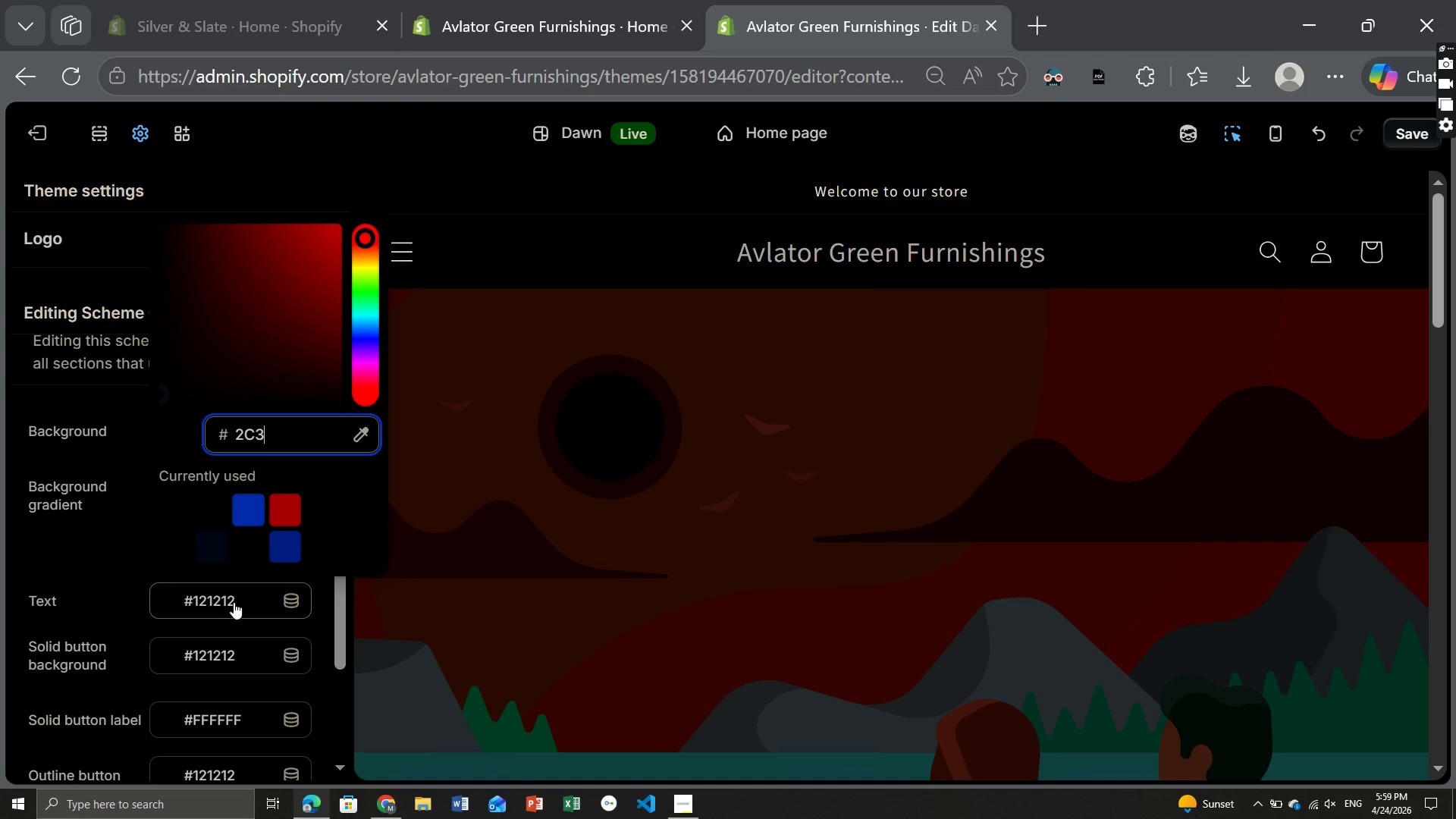 
type(E2F)
 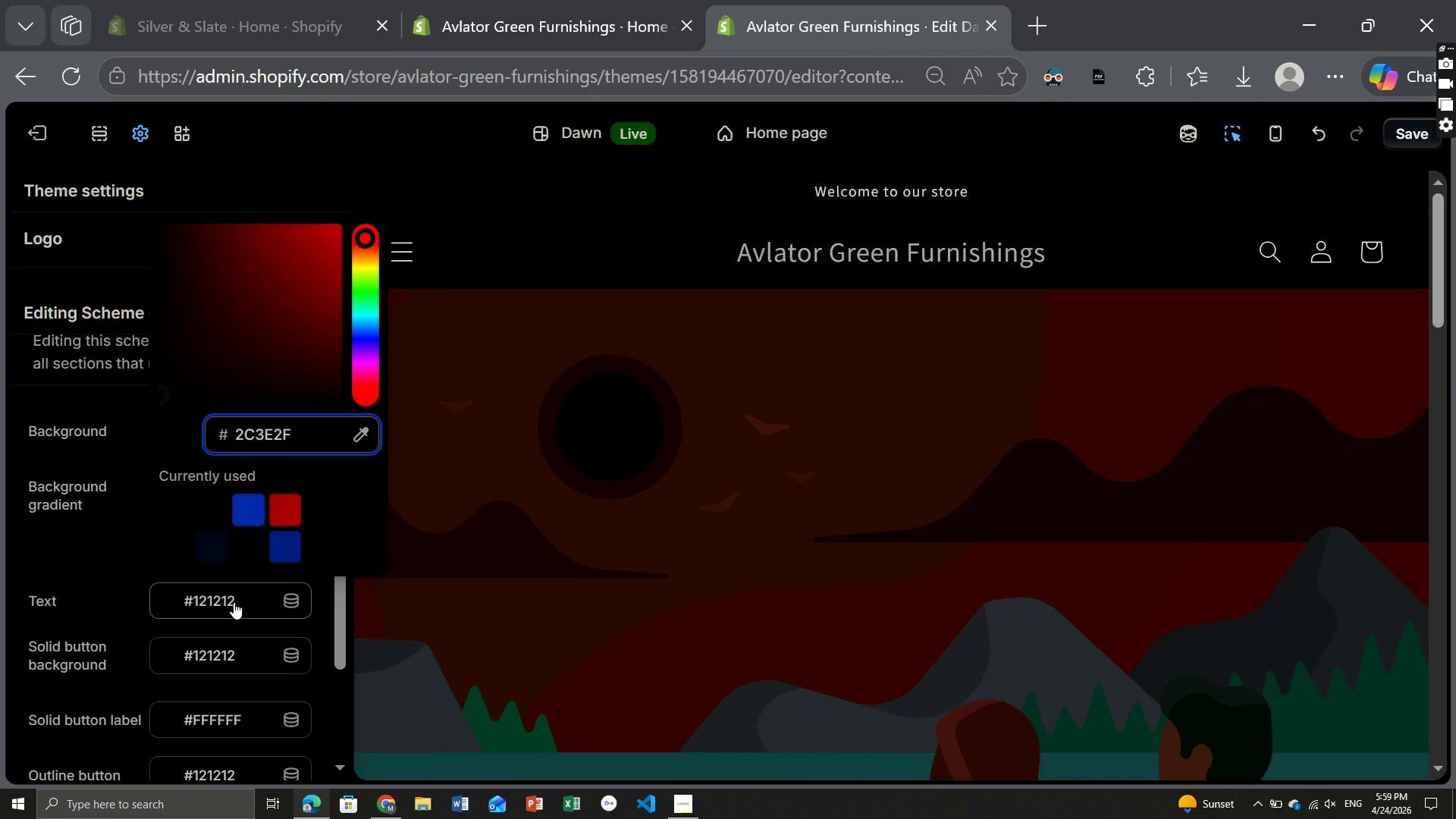 
wait(11.38)
 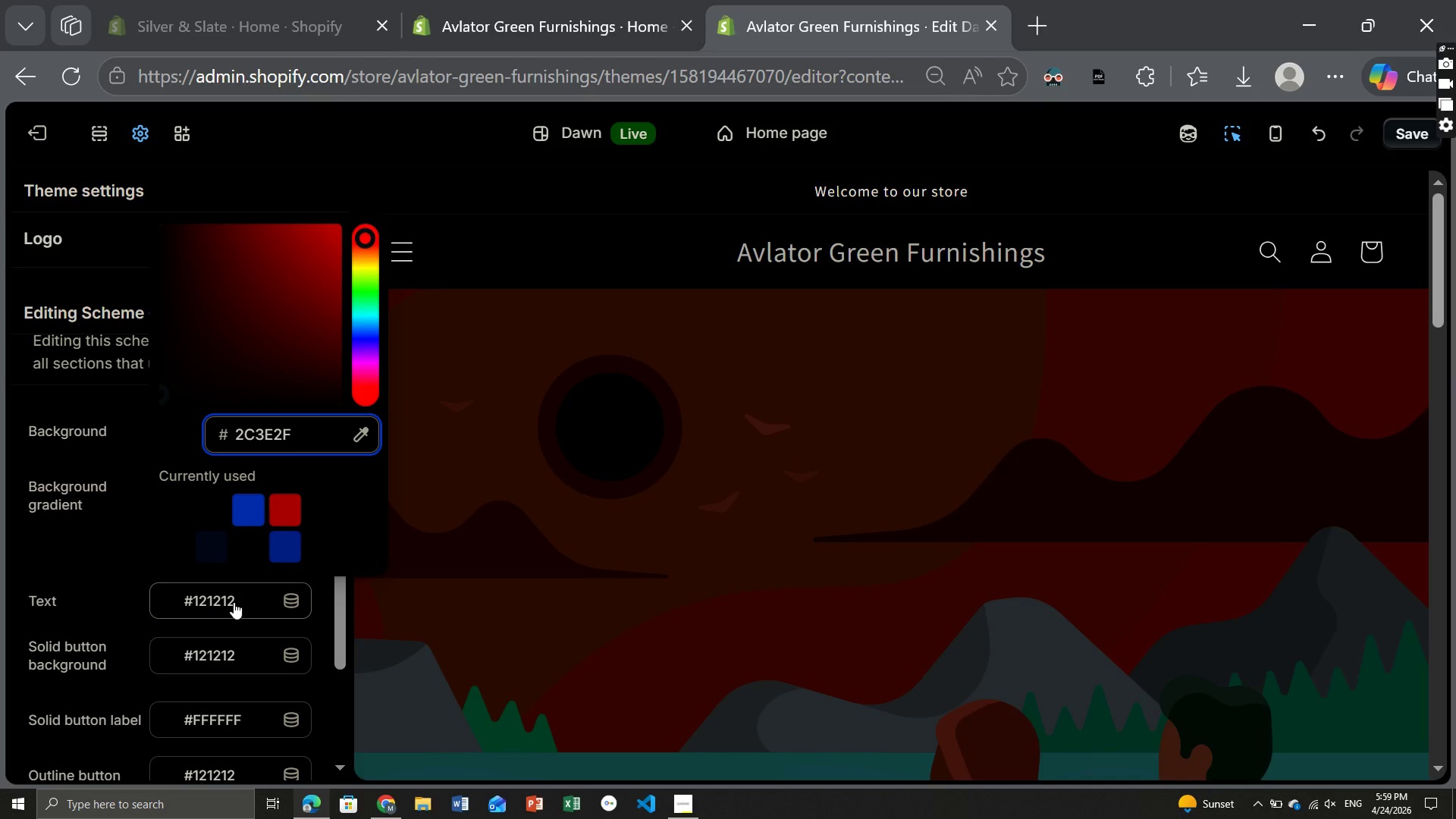 
left_click([128, 542])
 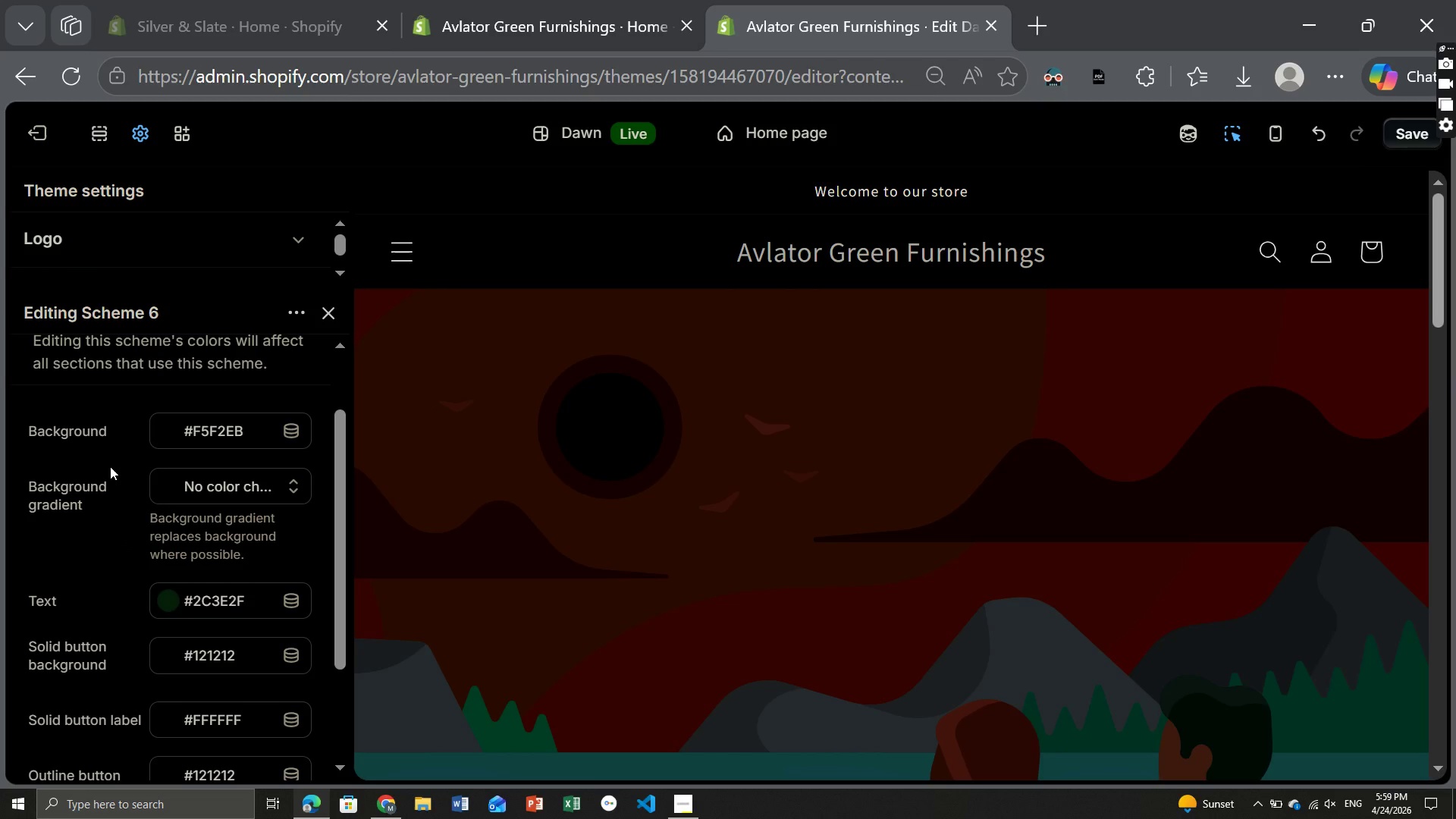 
wait(5.42)
 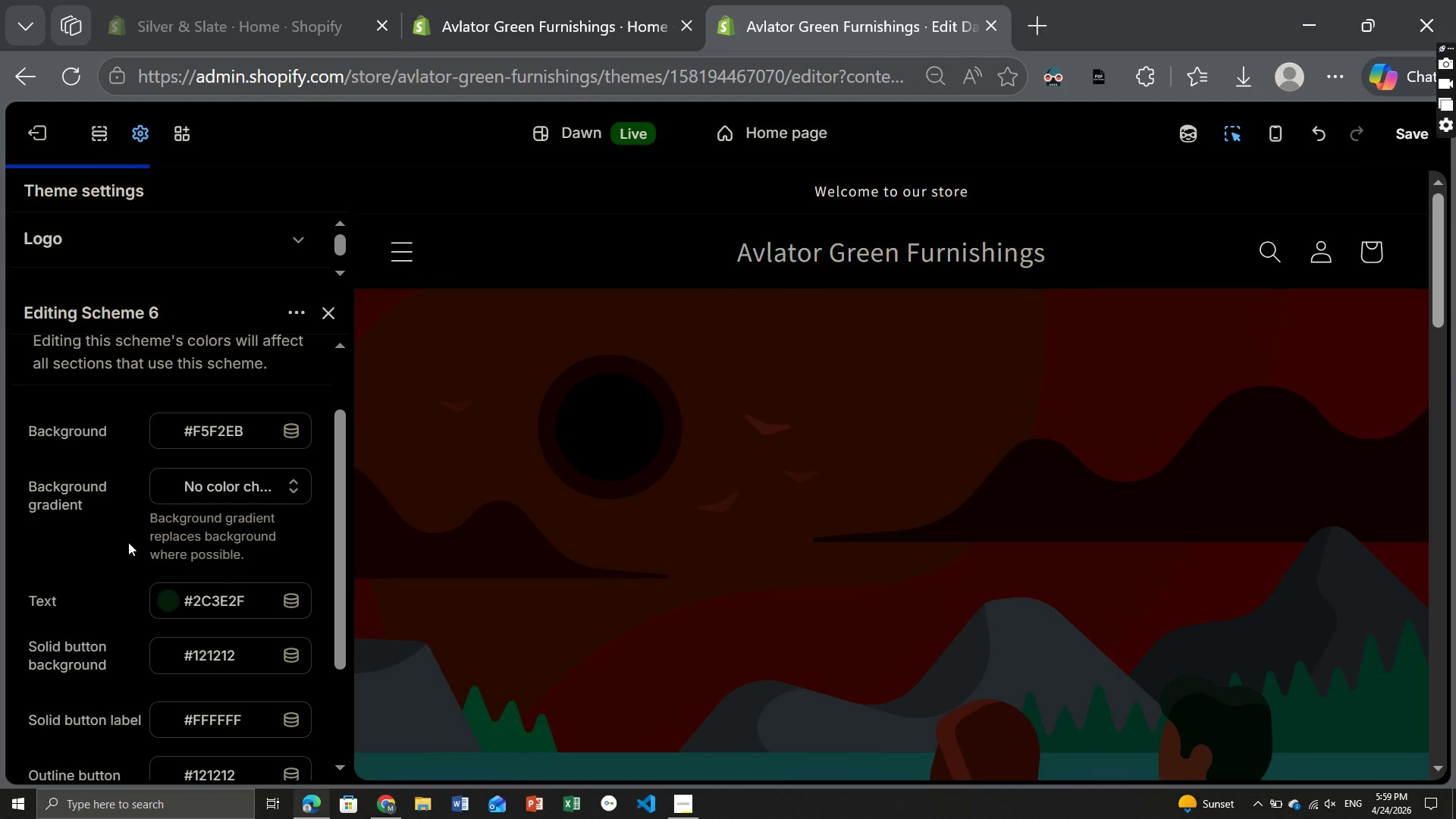 
left_click([329, 303])
 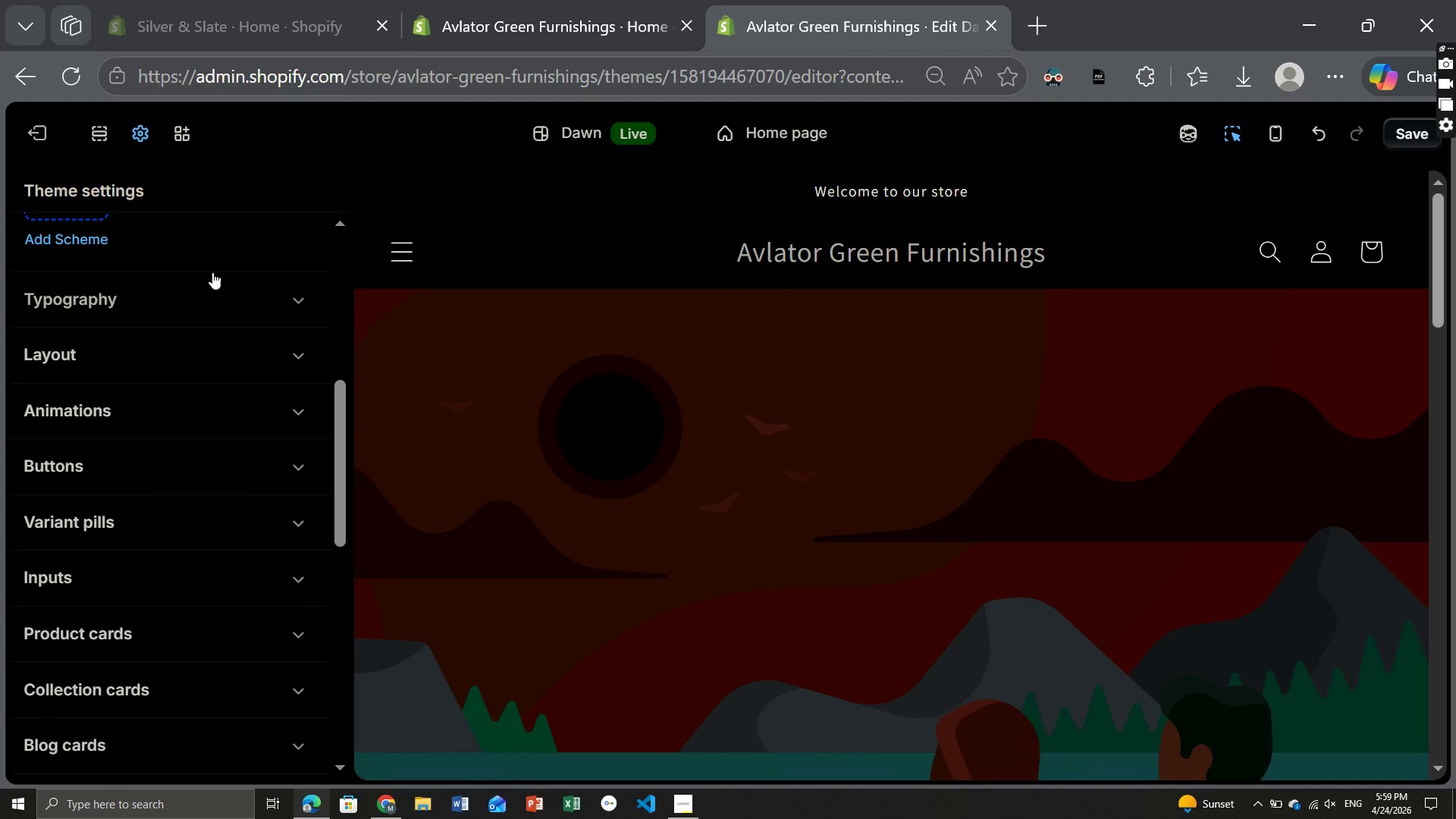 
left_click([218, 300])
 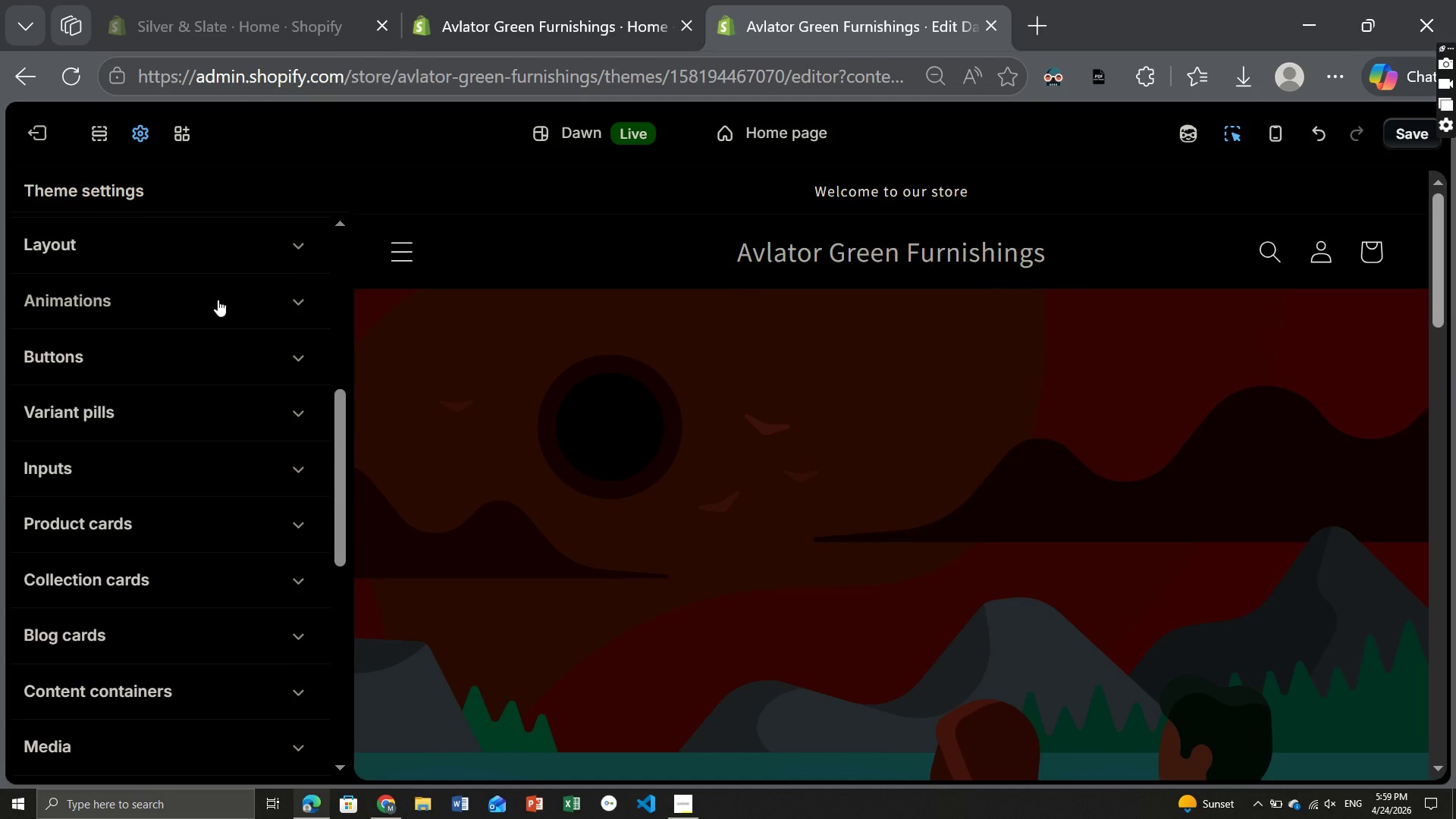 
mouse_move([206, 292])
 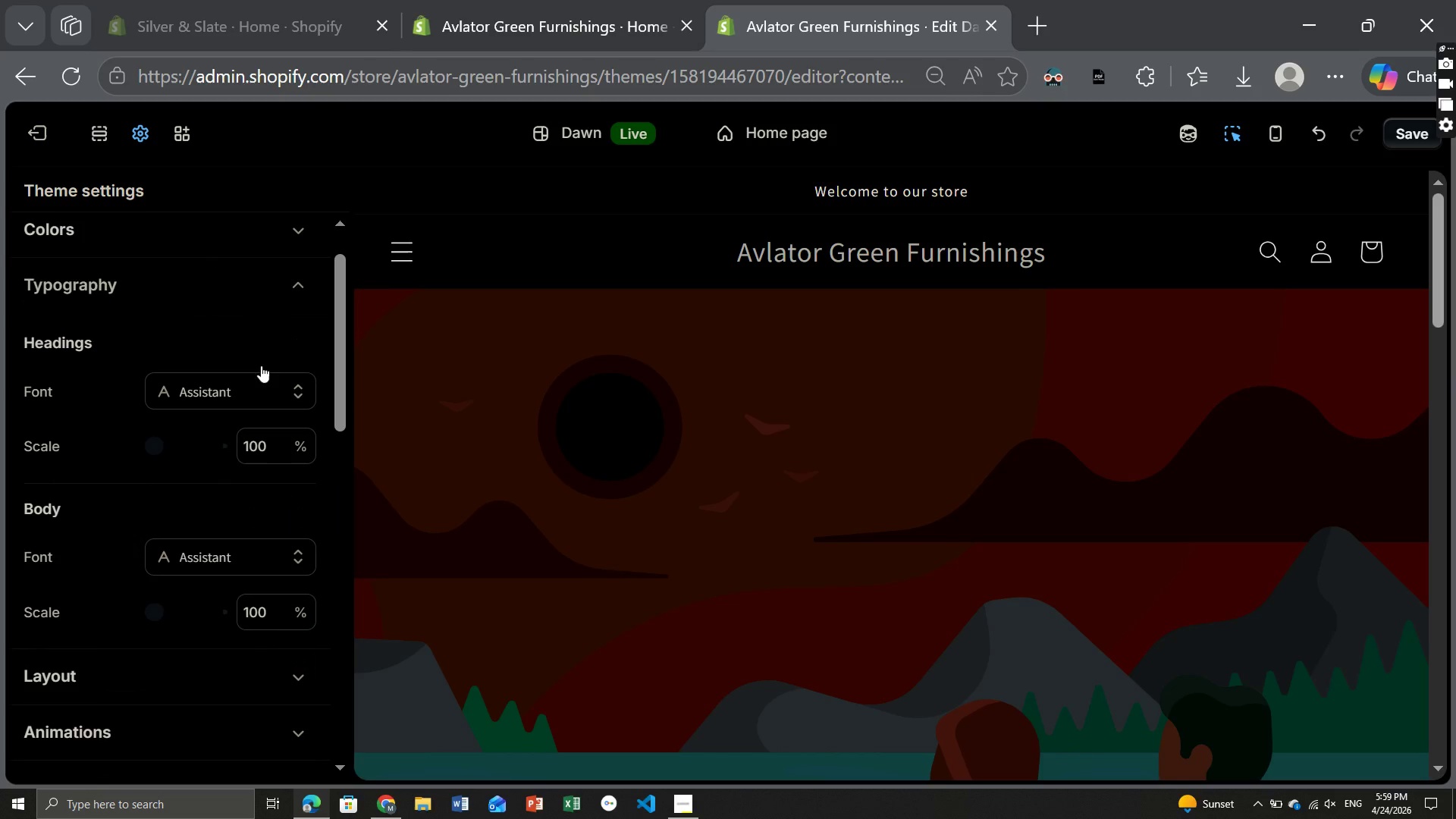 
left_click([224, 387])
 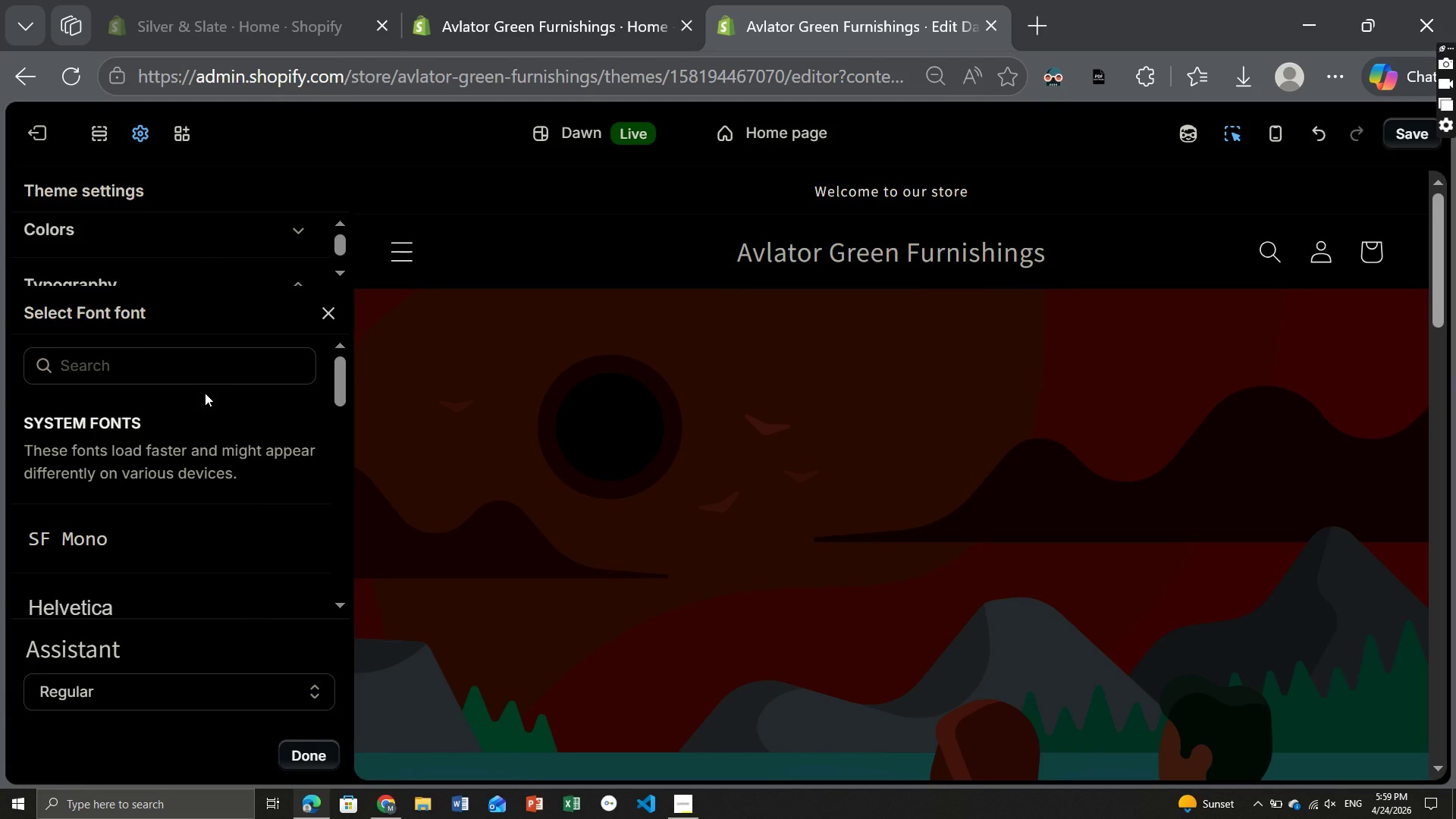 
left_click([158, 388])
 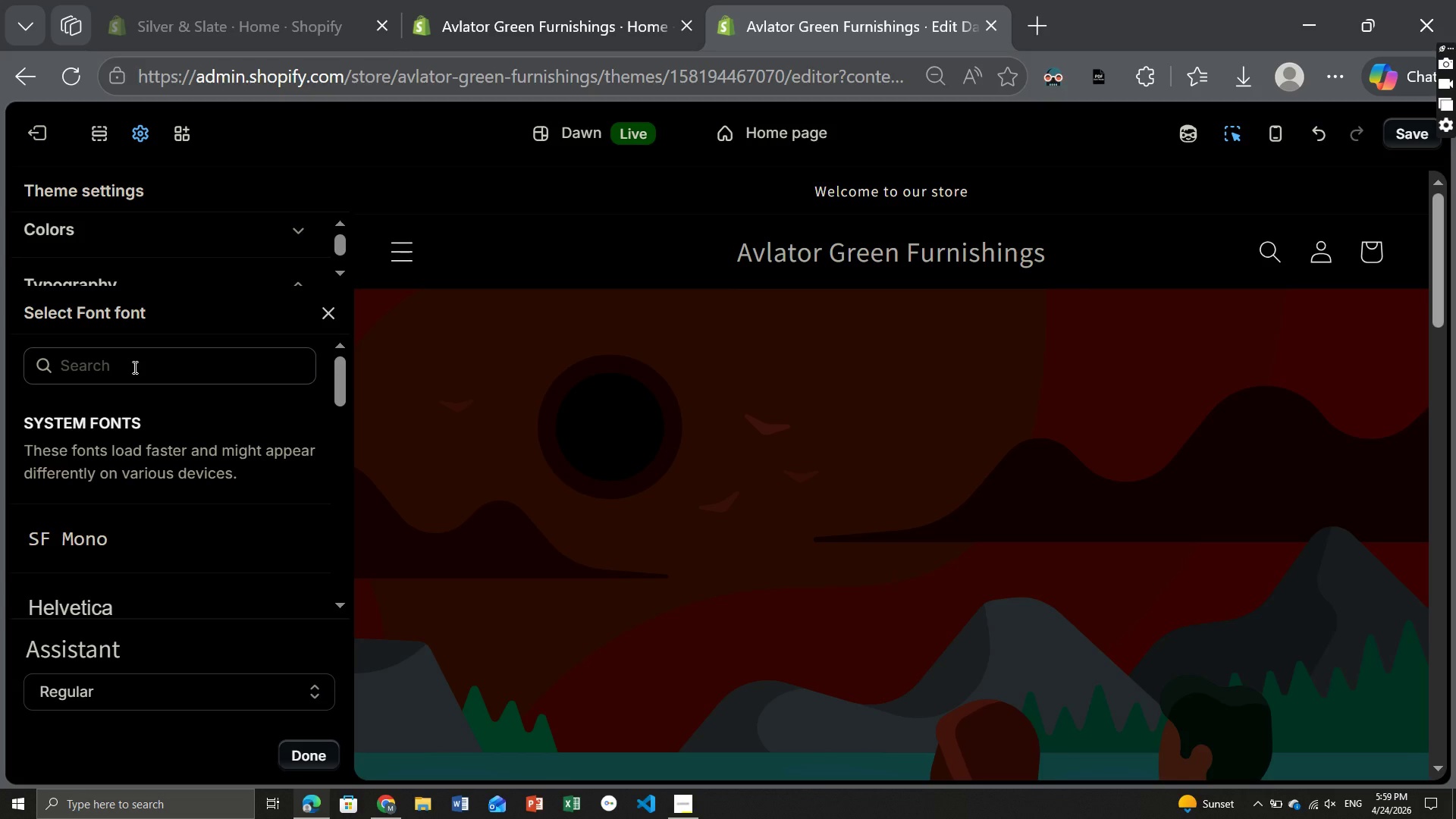 
left_click([133, 367])
 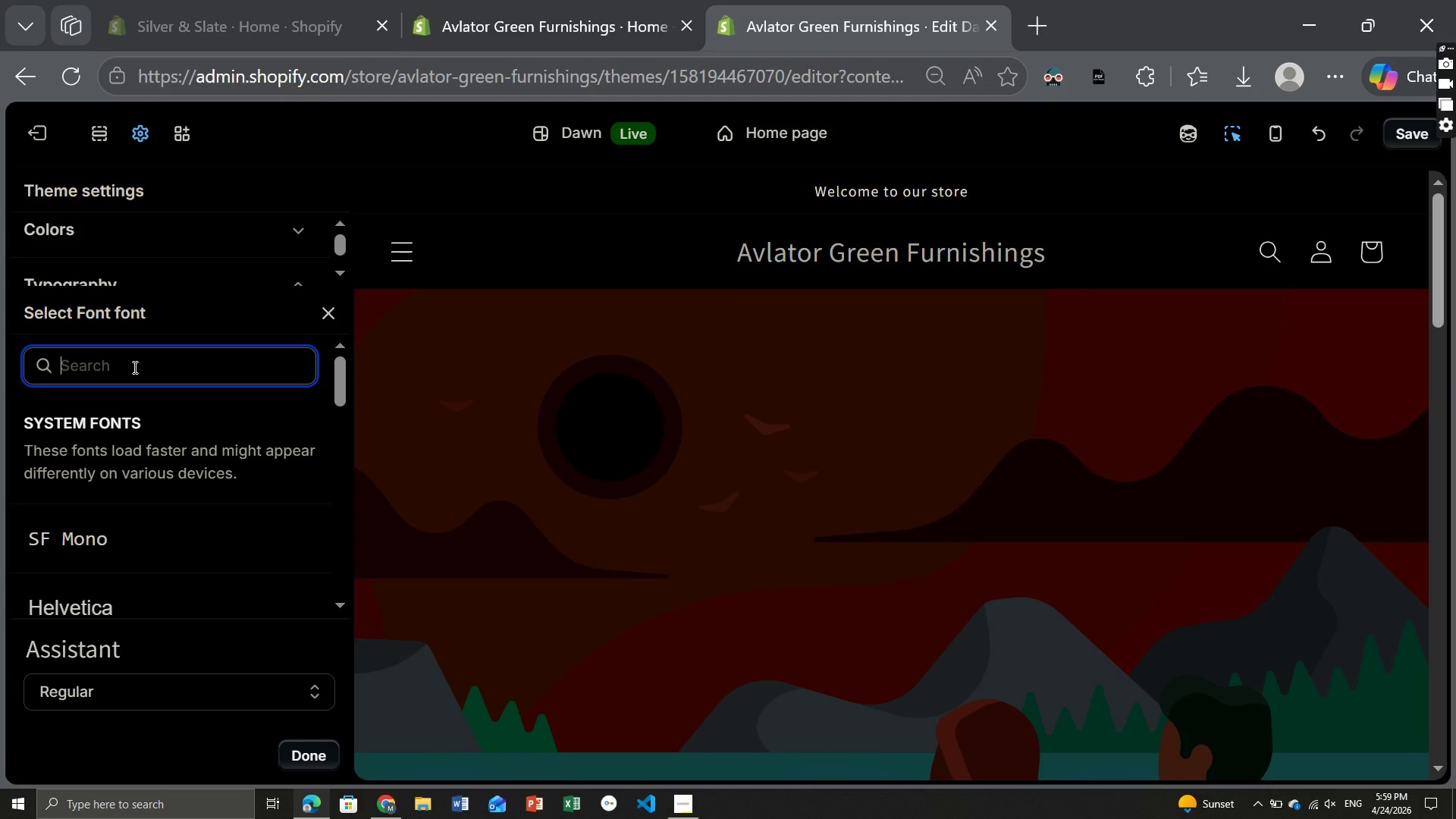 
type(Montserrat)
 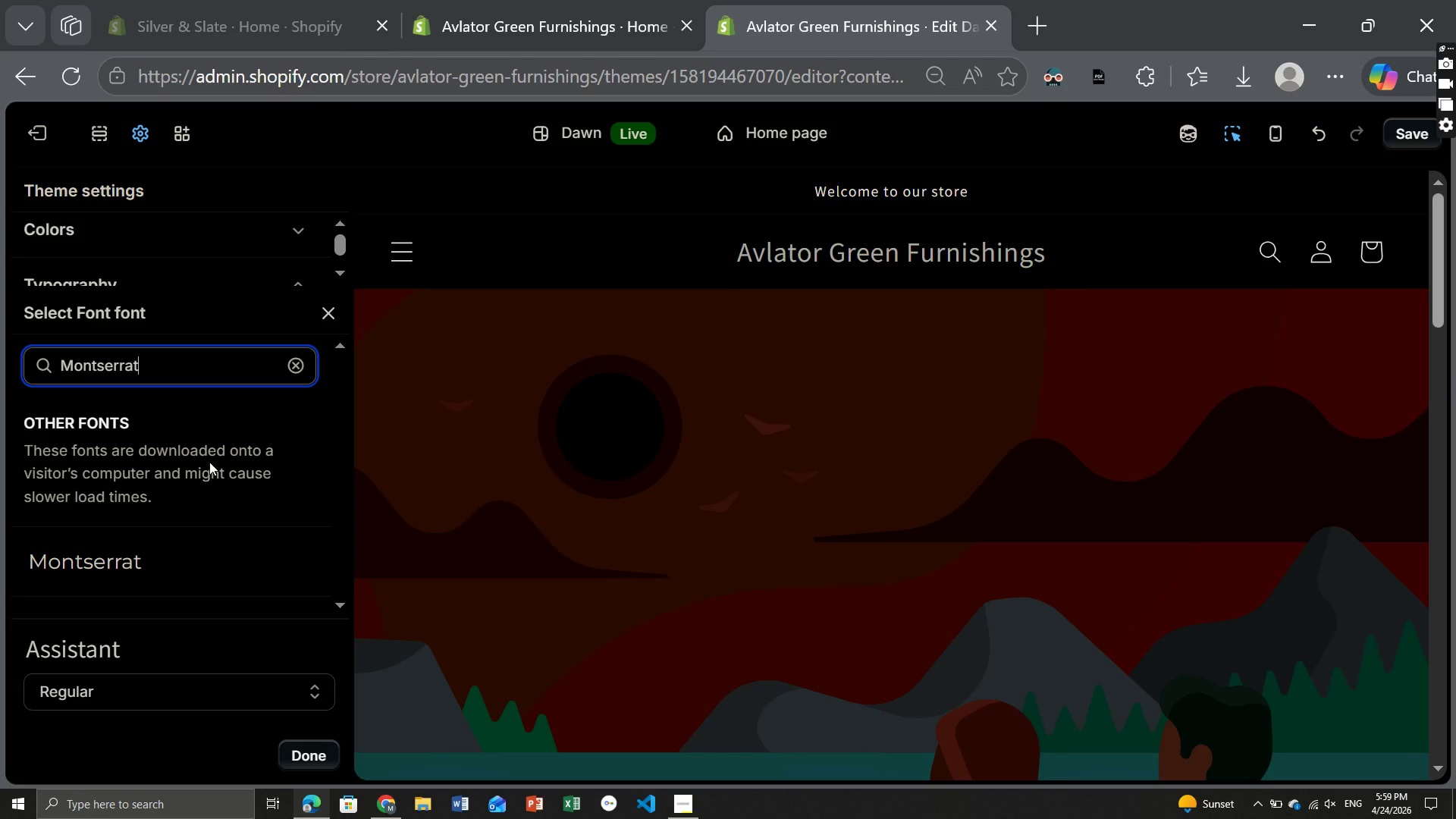 
left_click([146, 568])
 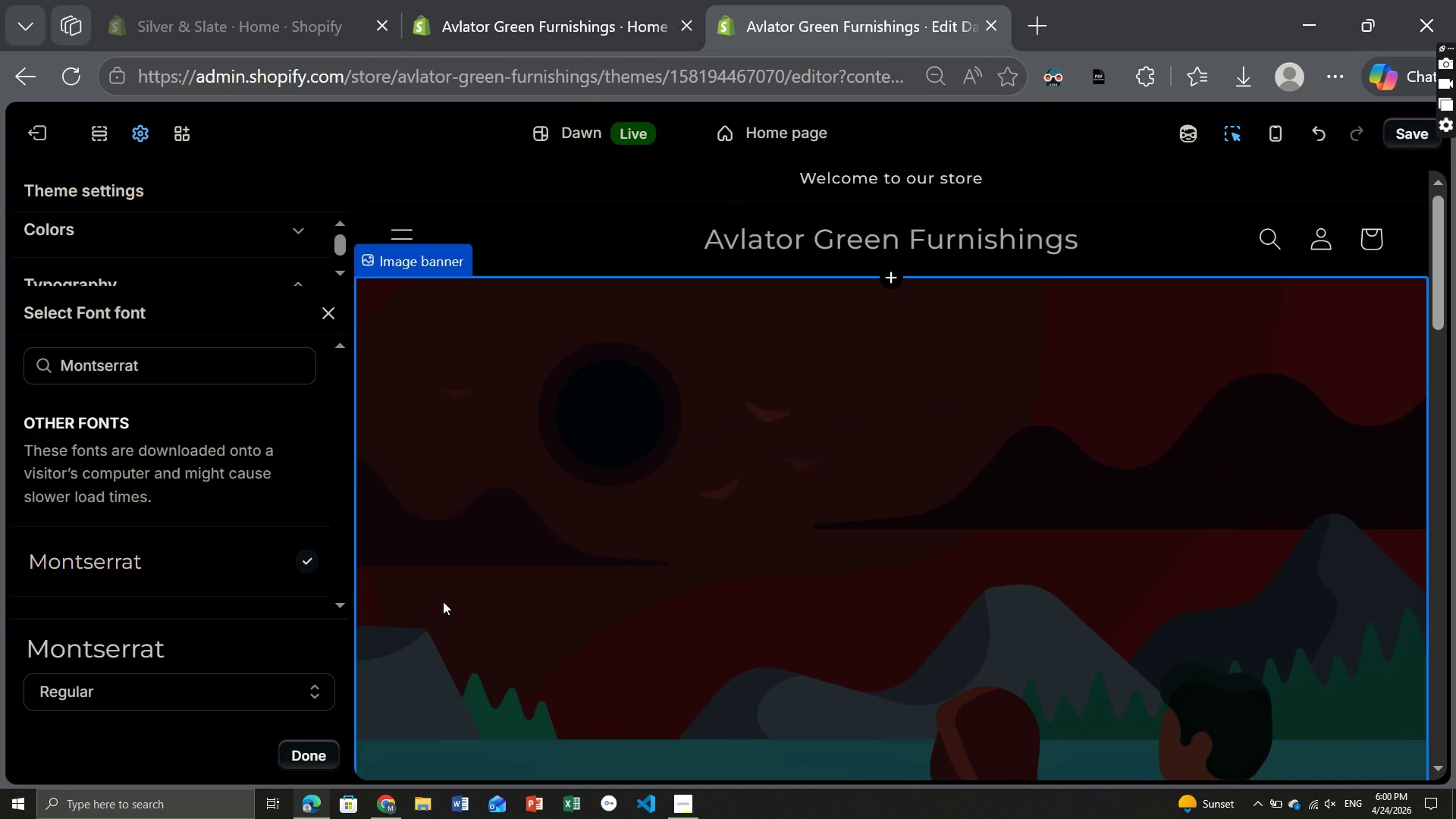 
wait(12.09)
 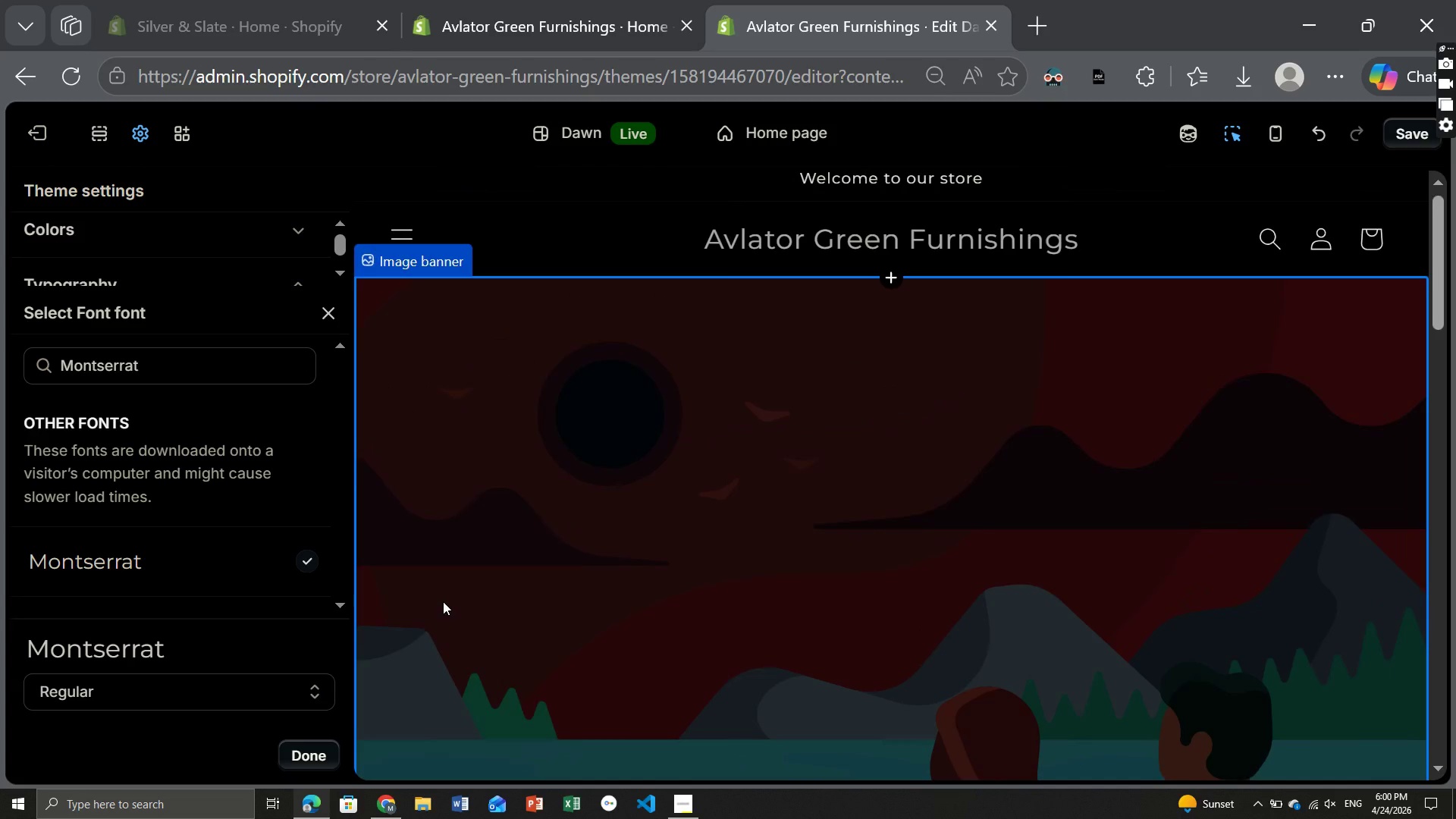 
left_click([331, 311])
 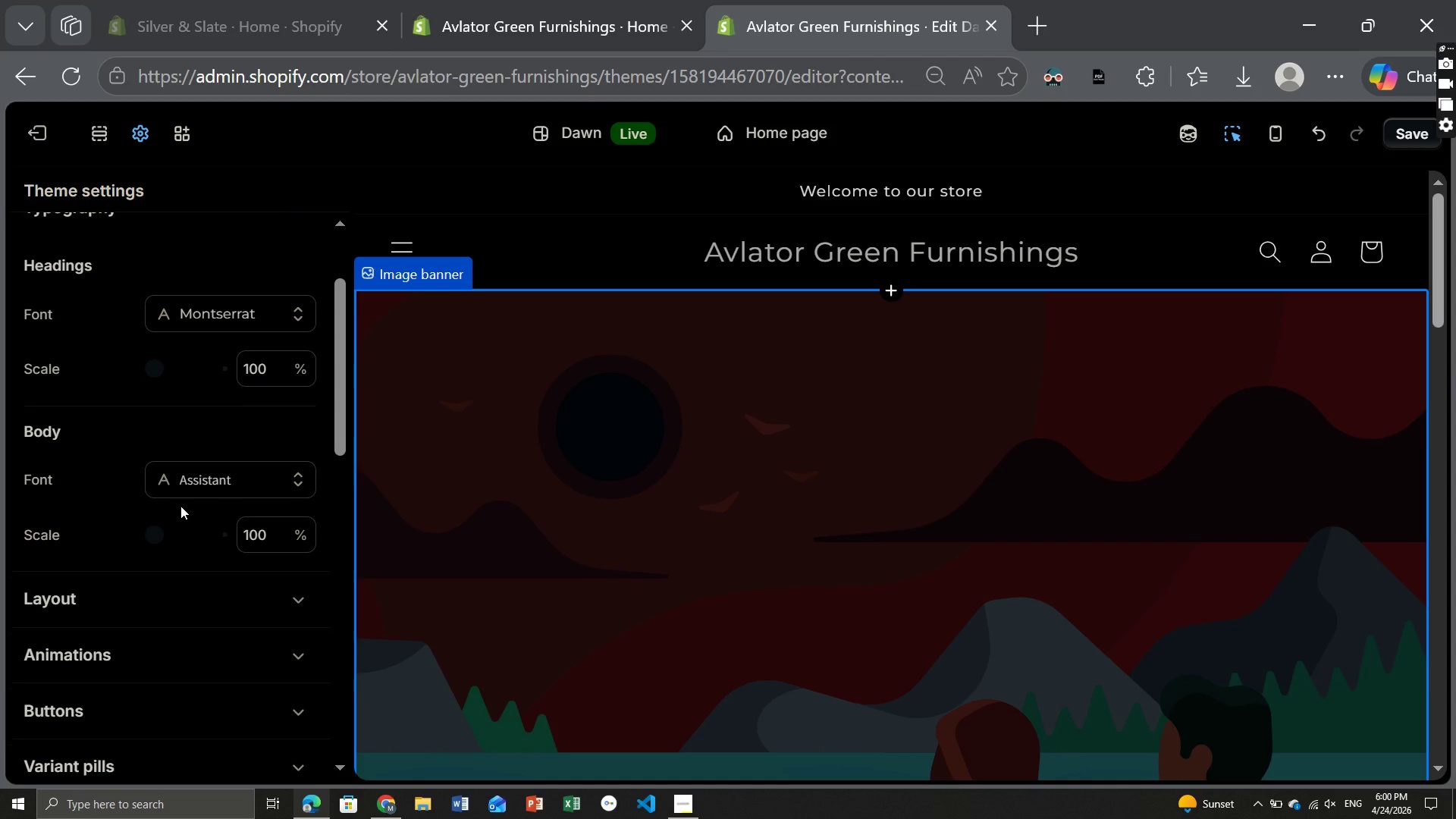 
left_click([199, 479])
 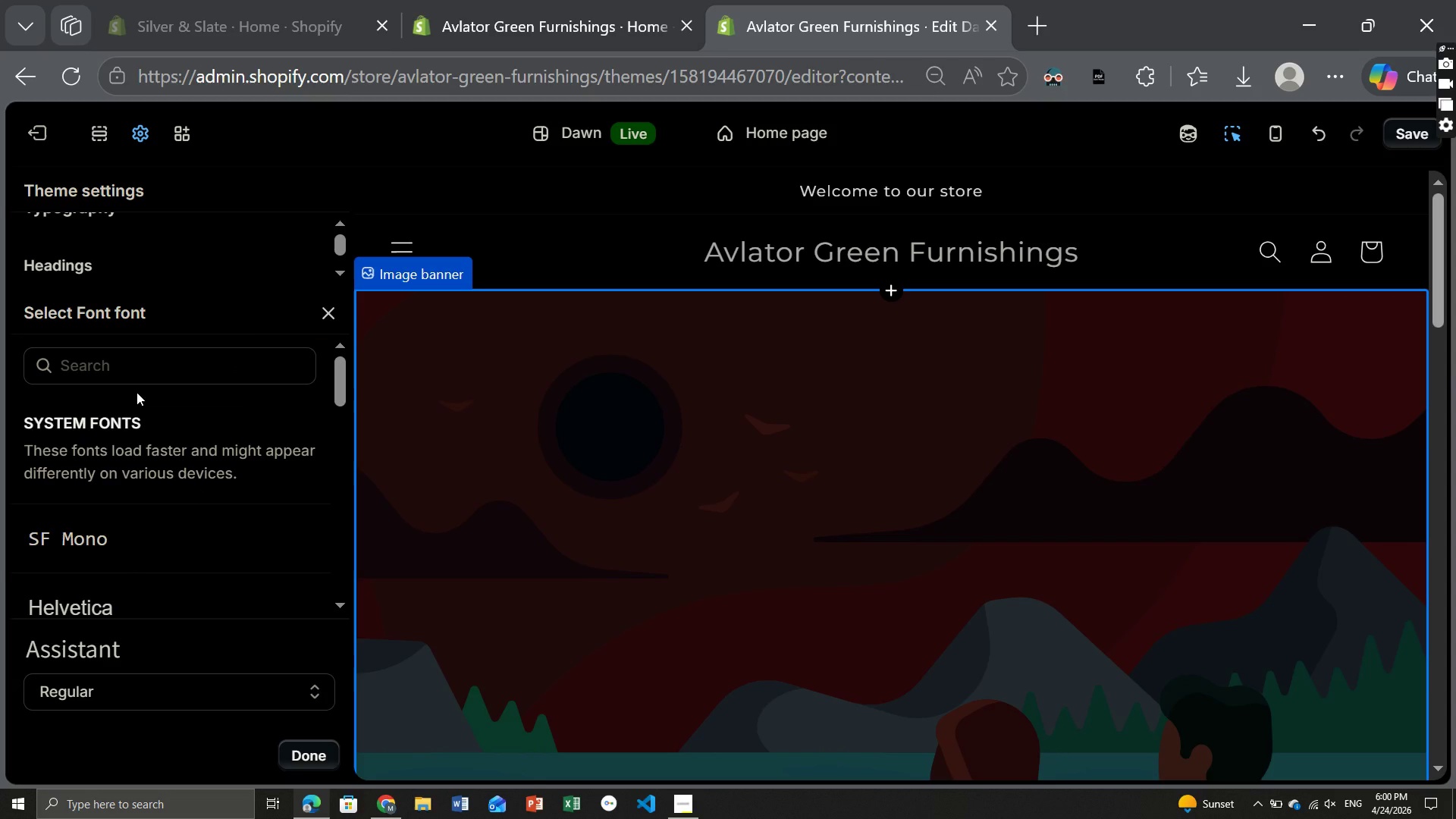 
left_click([115, 378])
 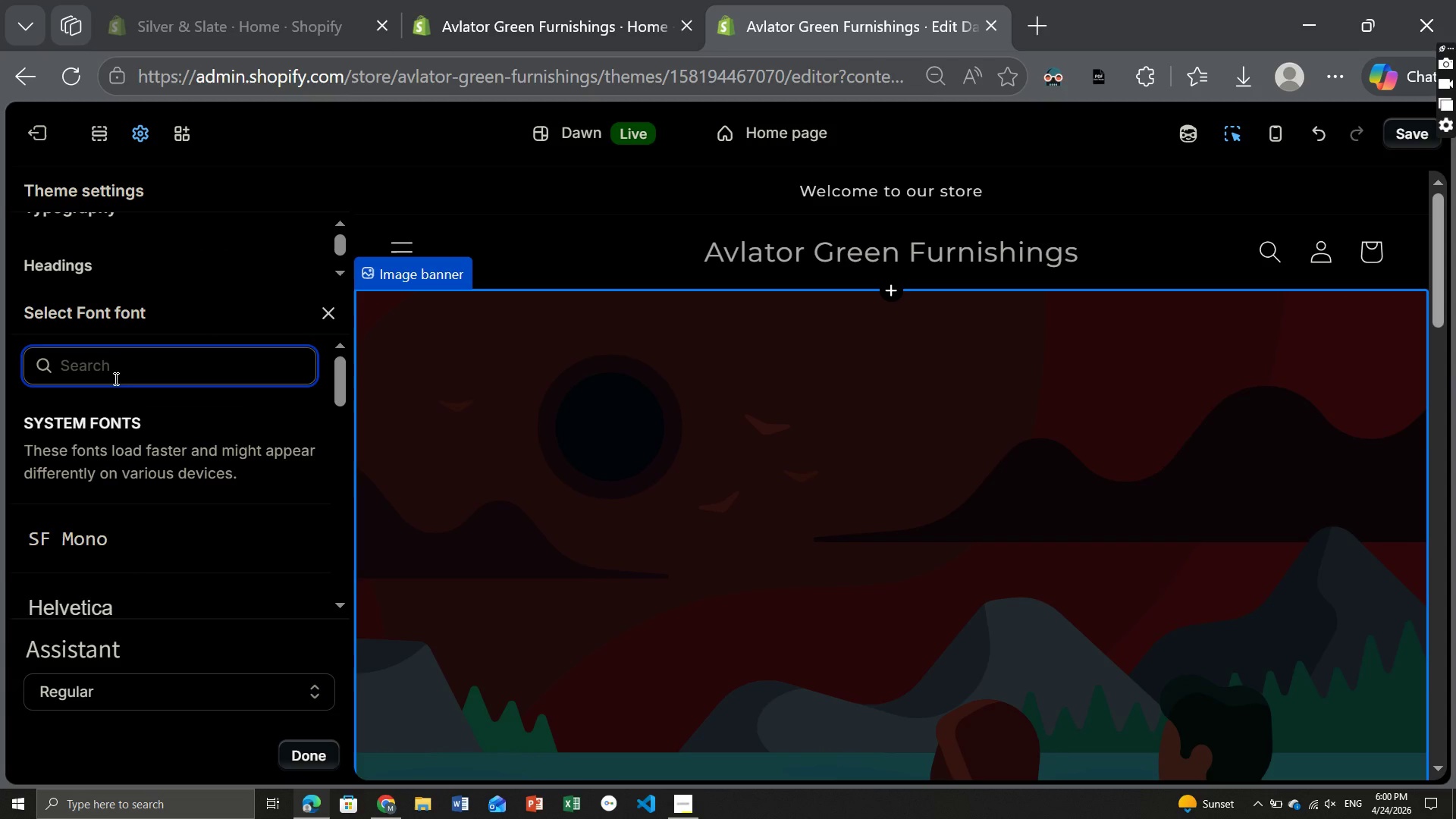 
type(Open Sans)
 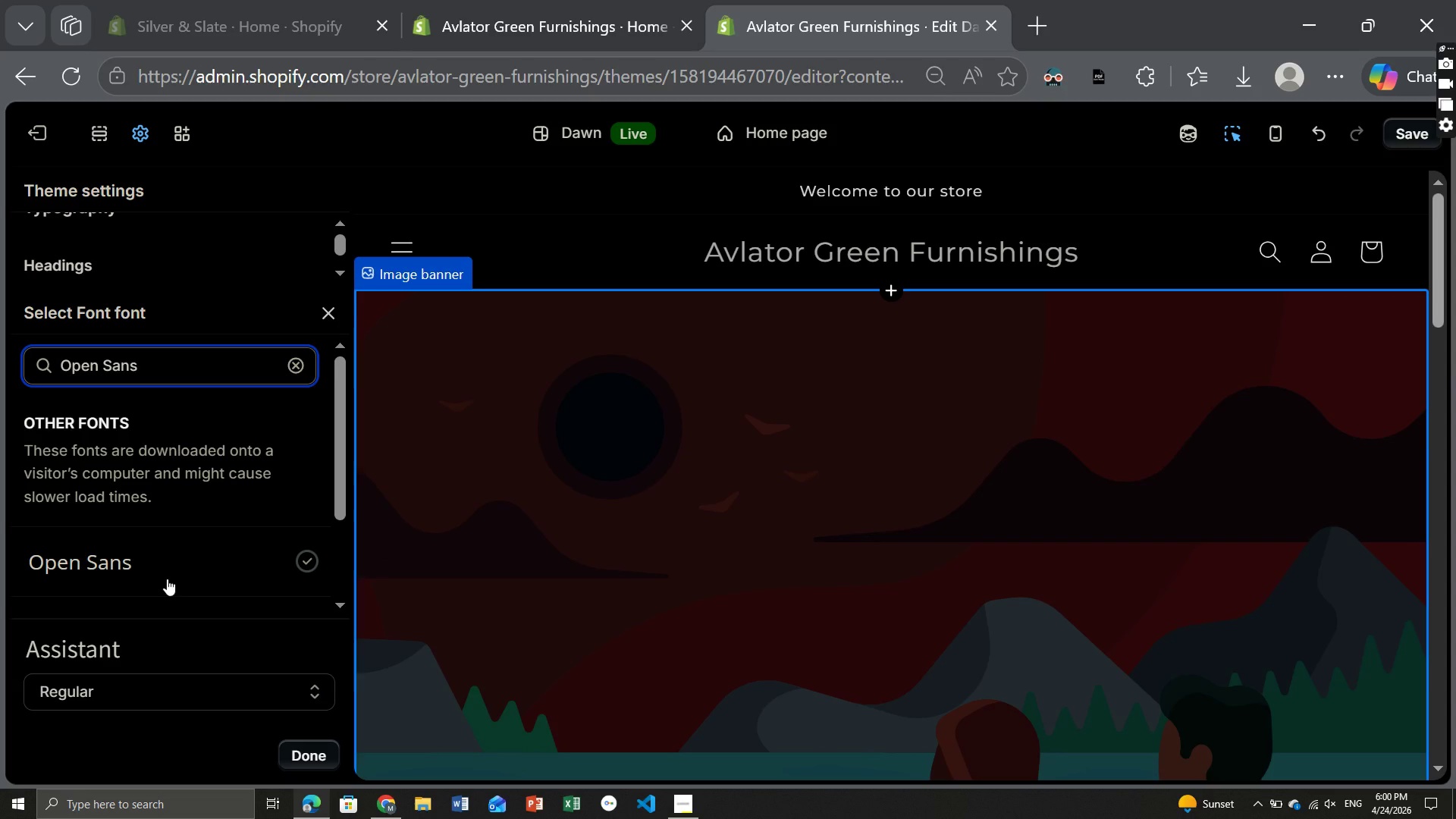 
left_click([136, 566])
 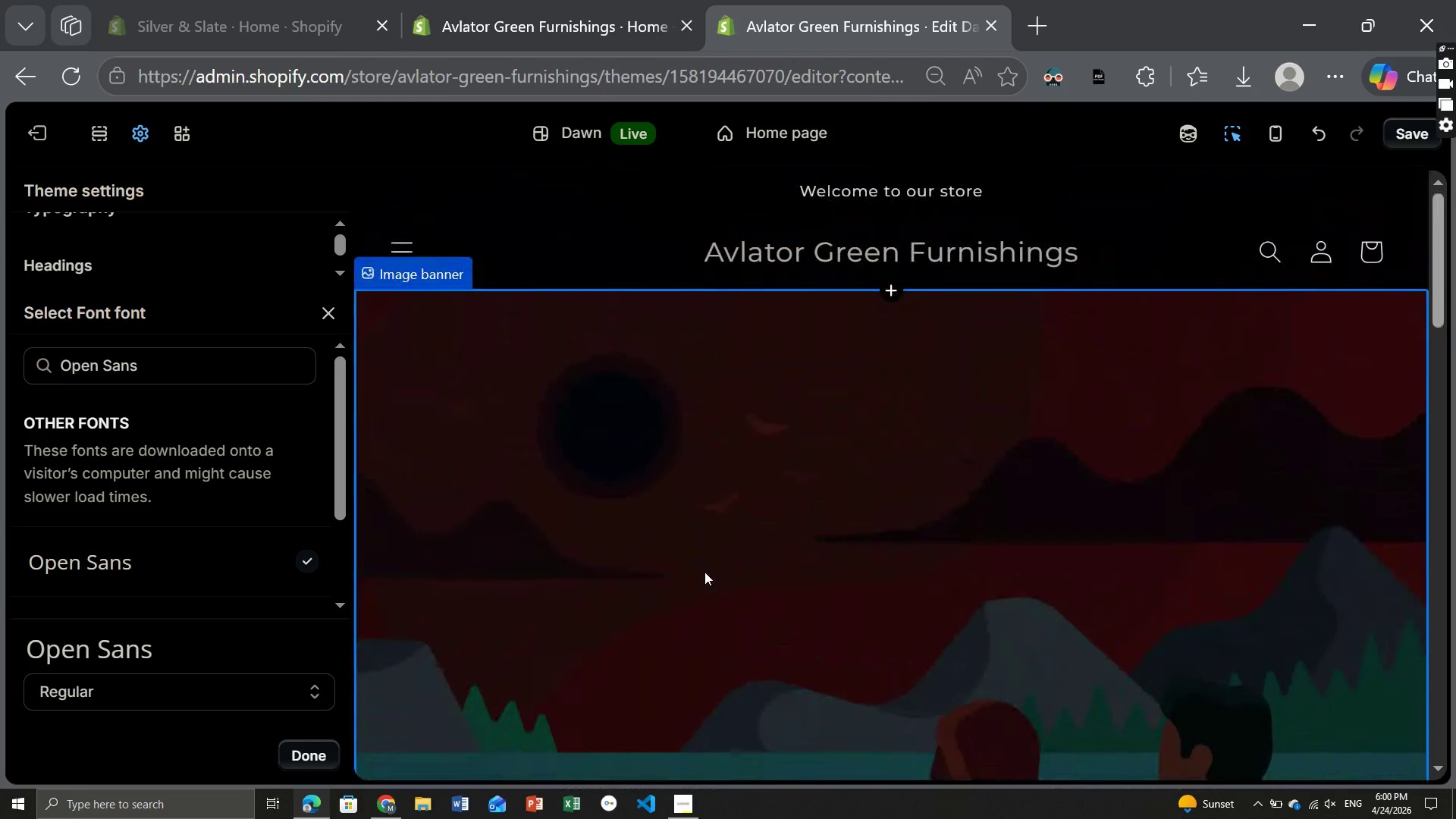 
wait(15.02)
 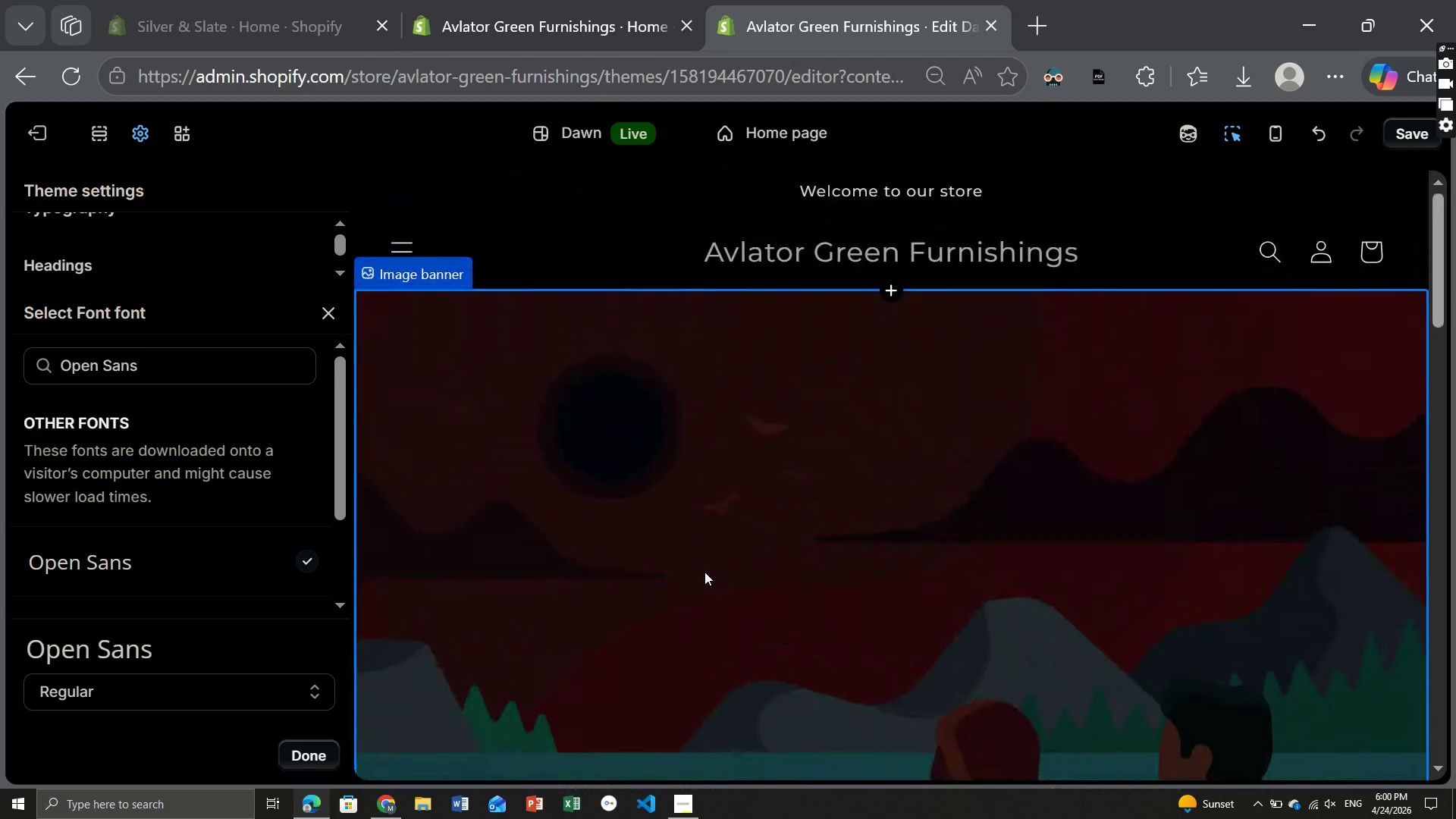 
left_click([322, 313])
 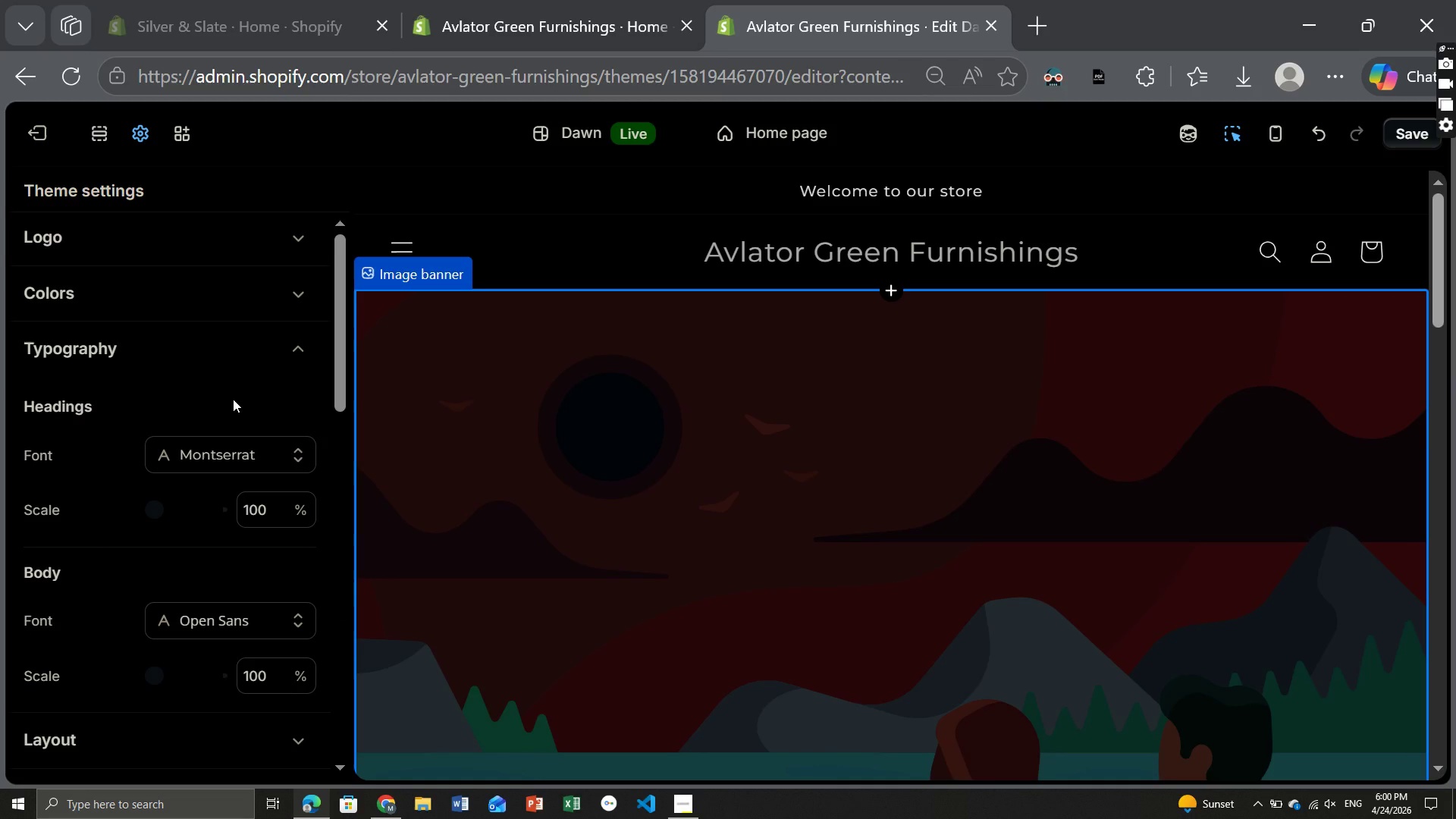 
wait(5.97)
 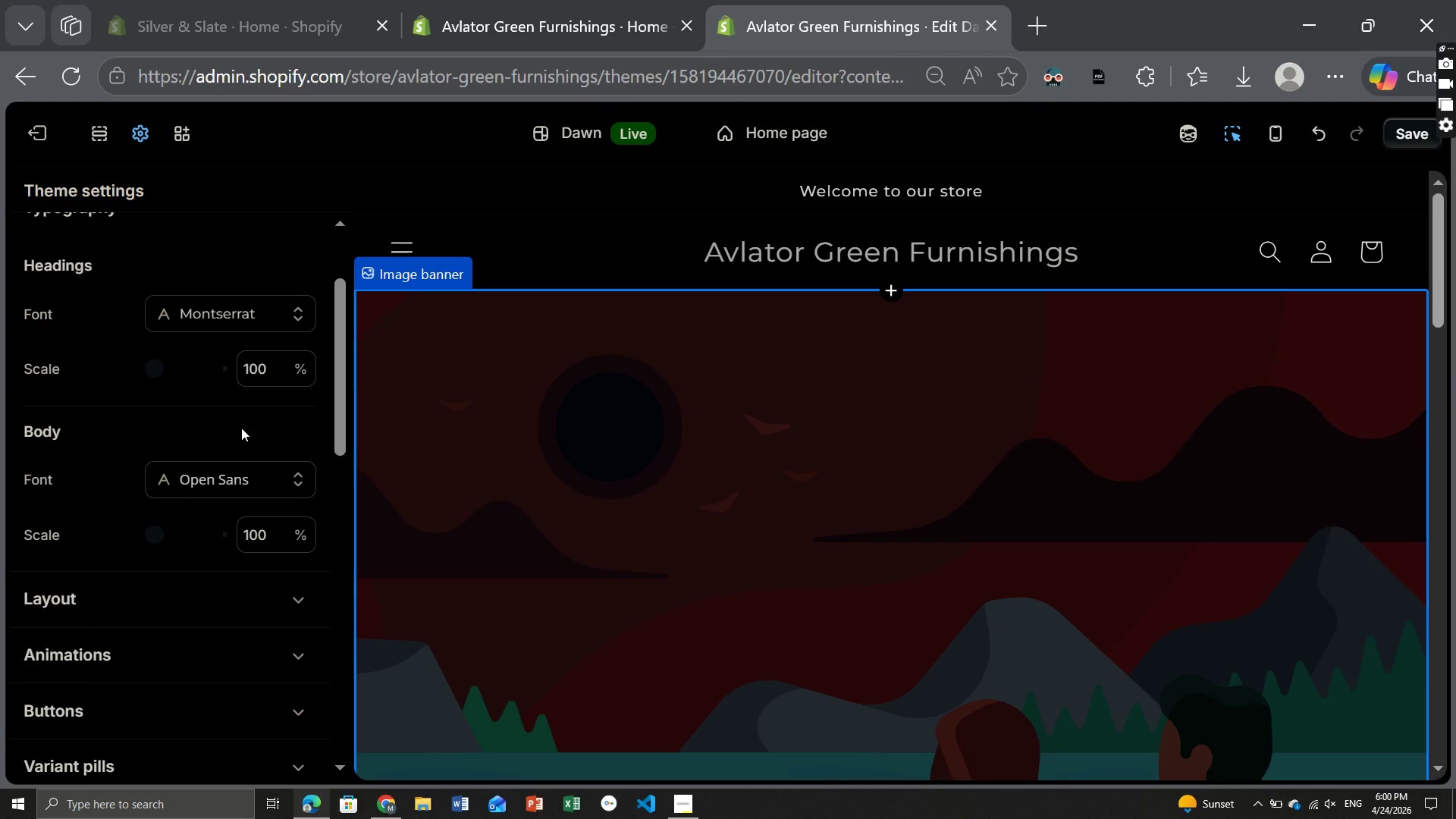 
left_click([295, 351])
 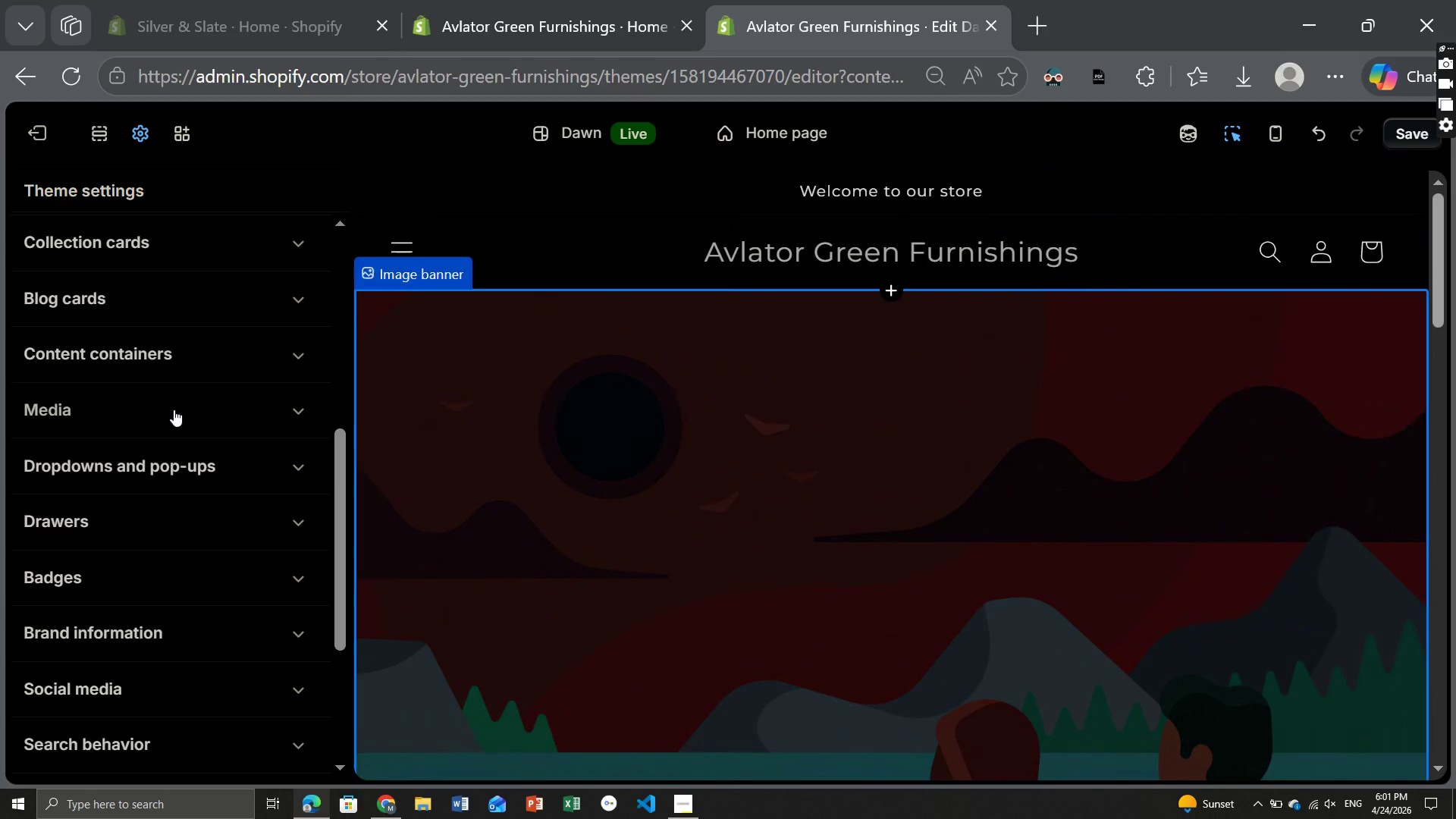 
wait(45.52)
 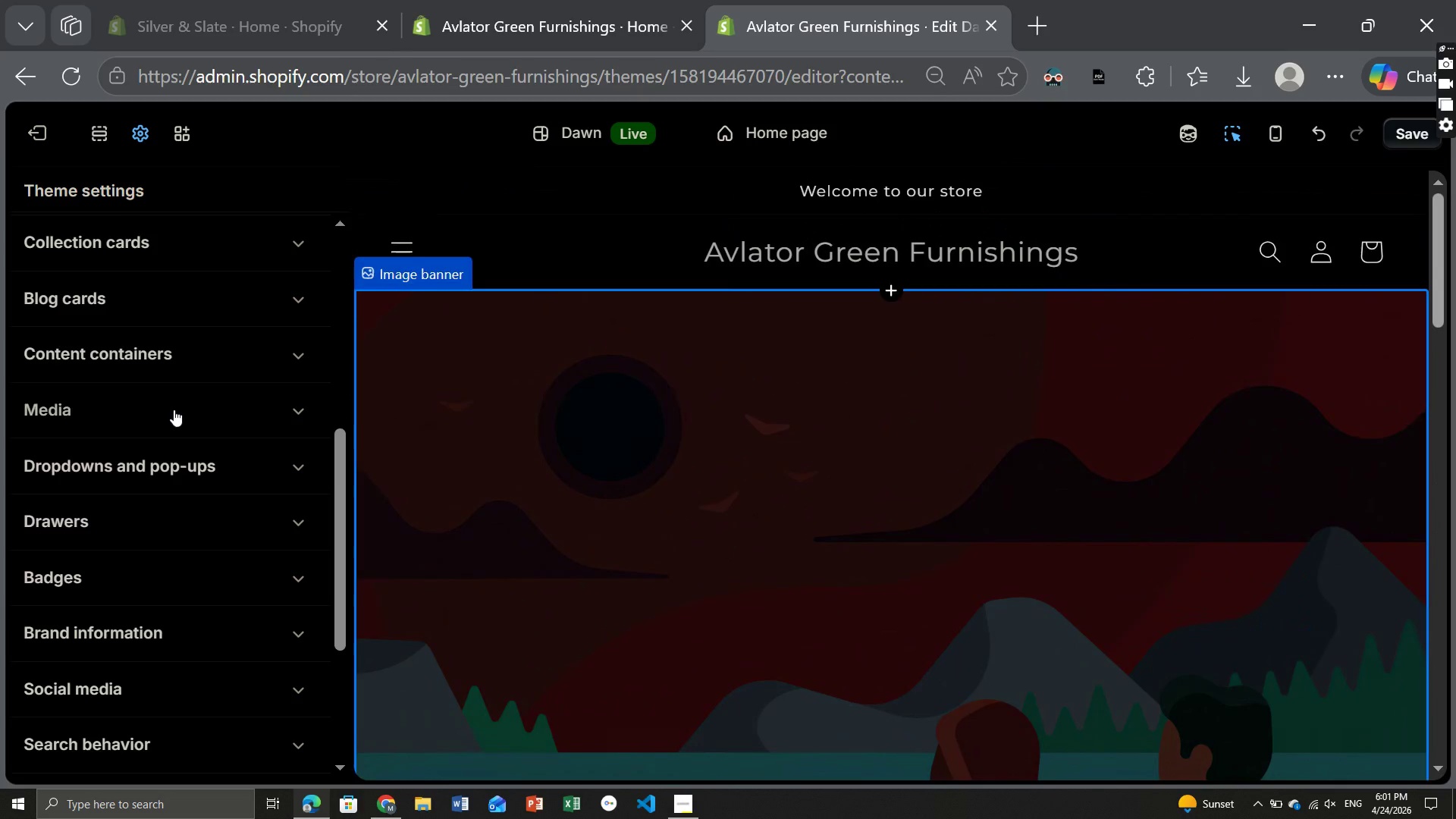 
left_click([1412, 124])
 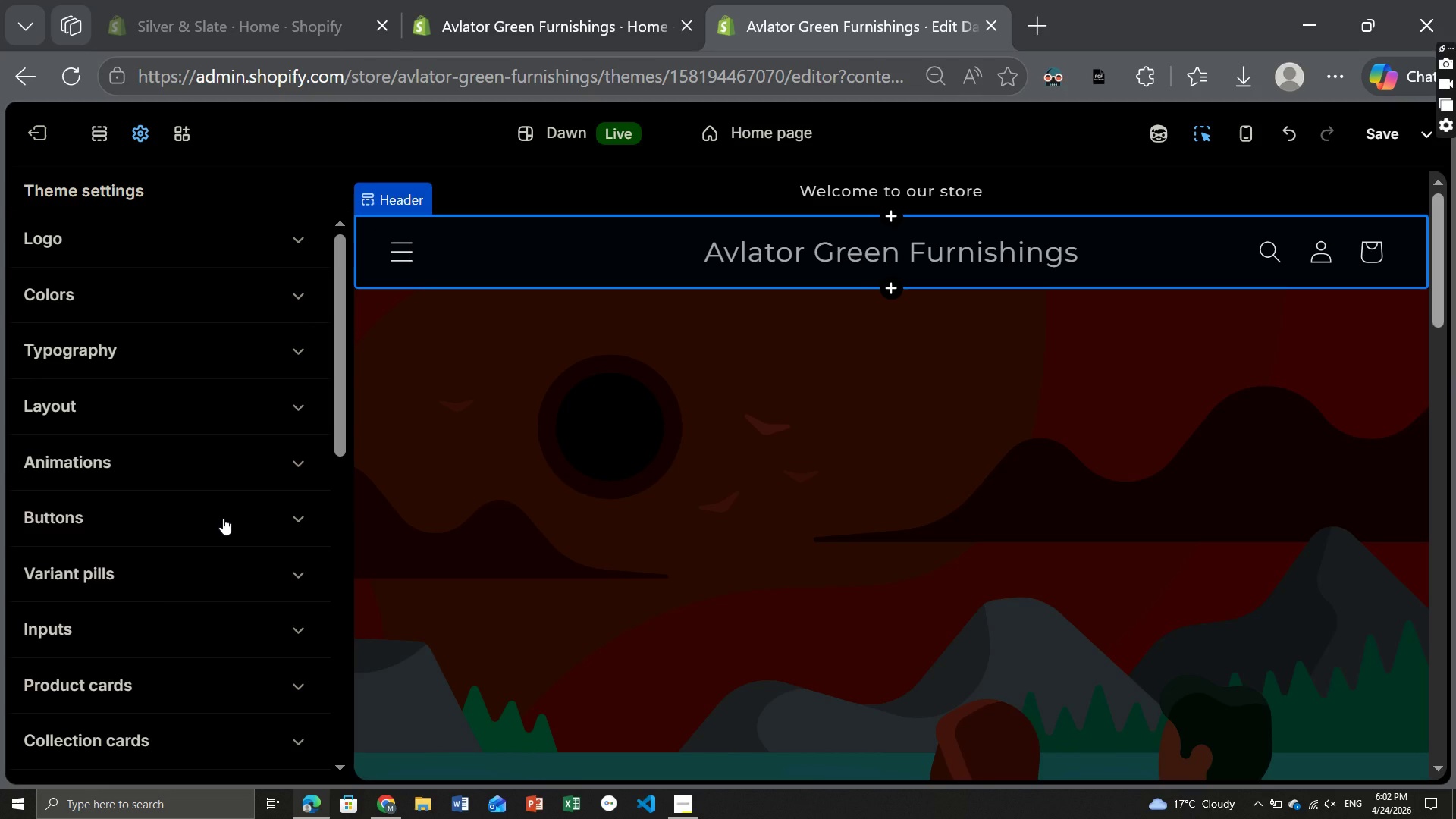 
wait(39.81)
 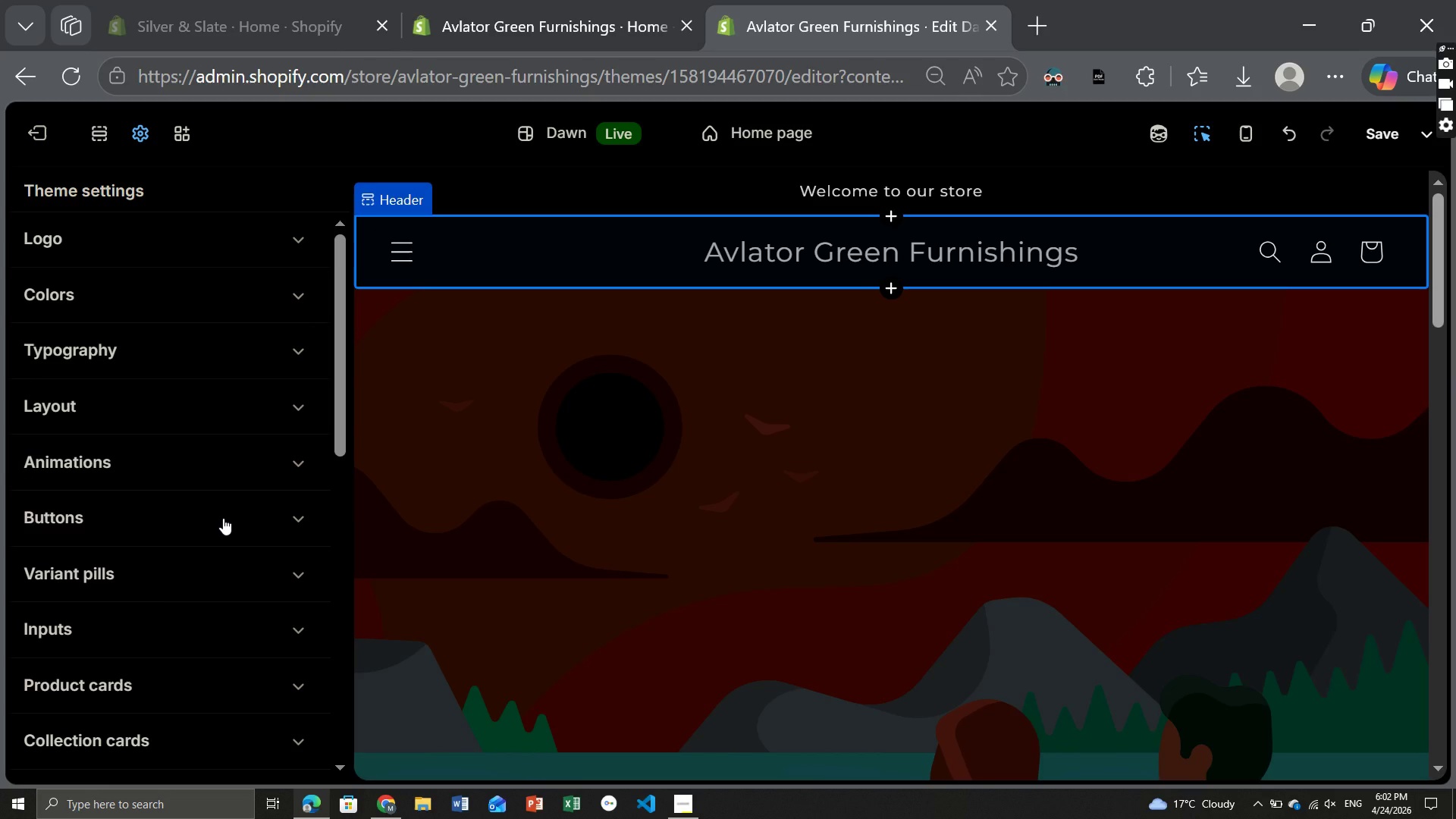 
left_click([180, 132])
 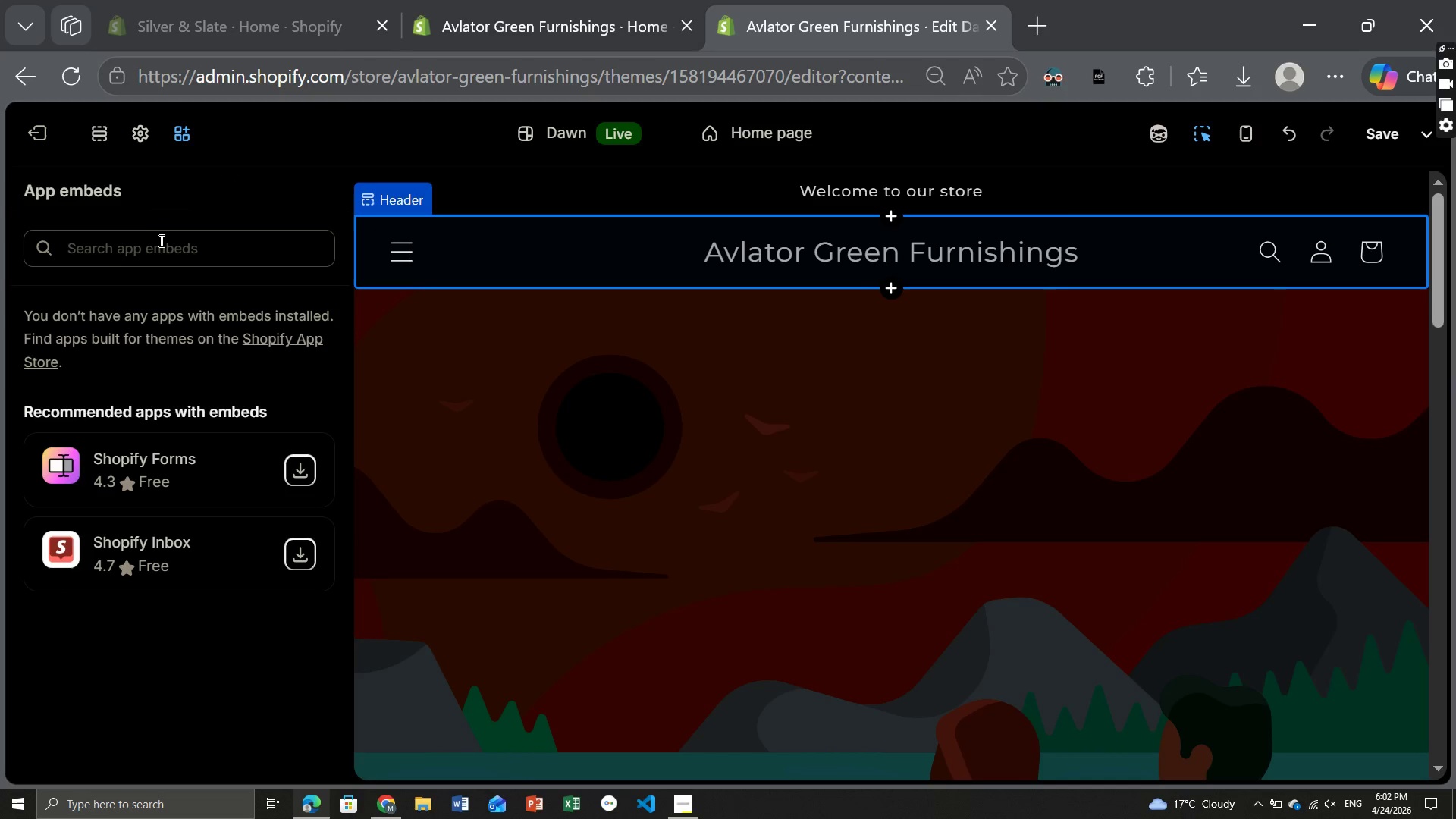 
left_click([99, 140])
 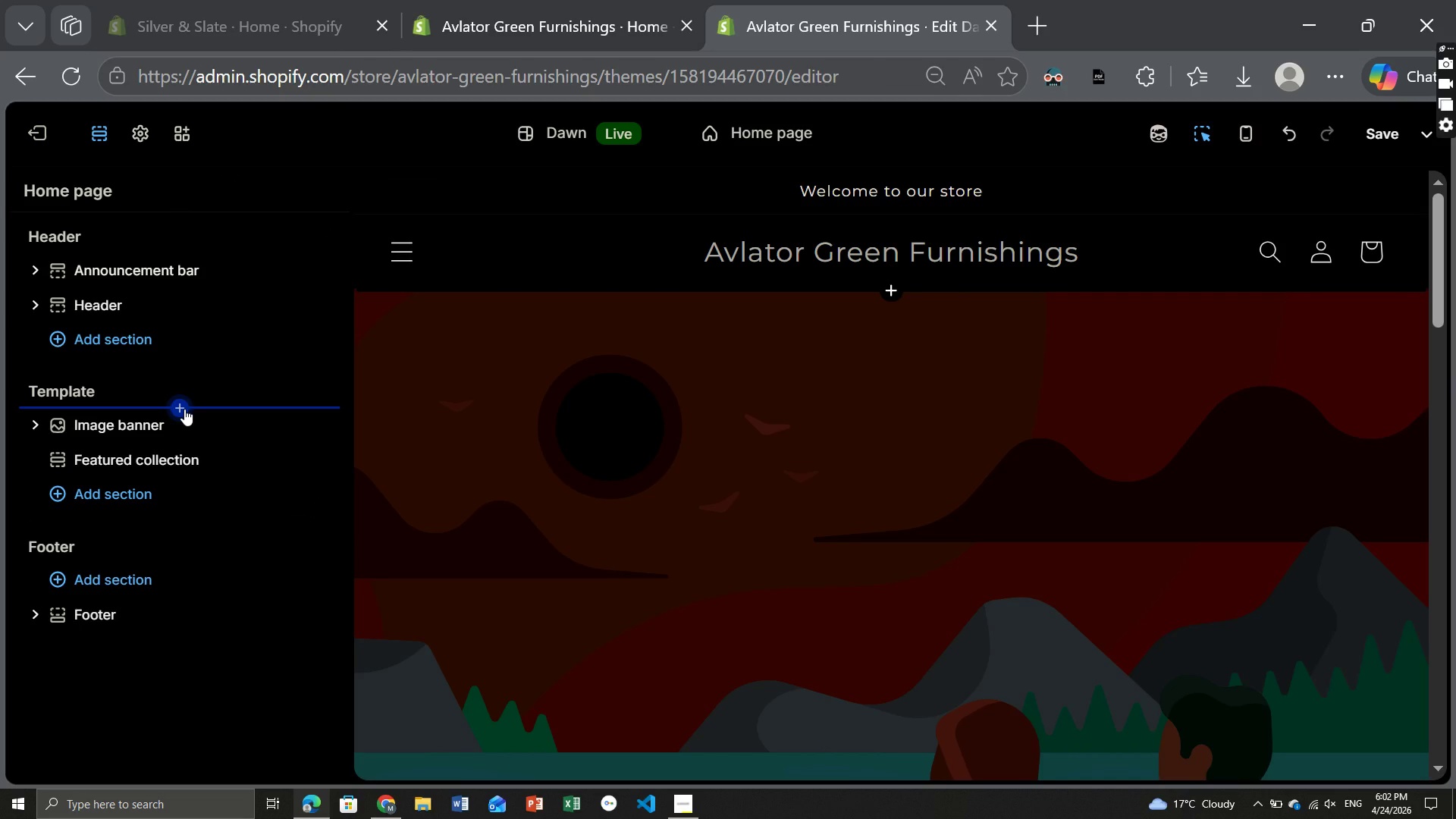 
left_click([32, 129])
 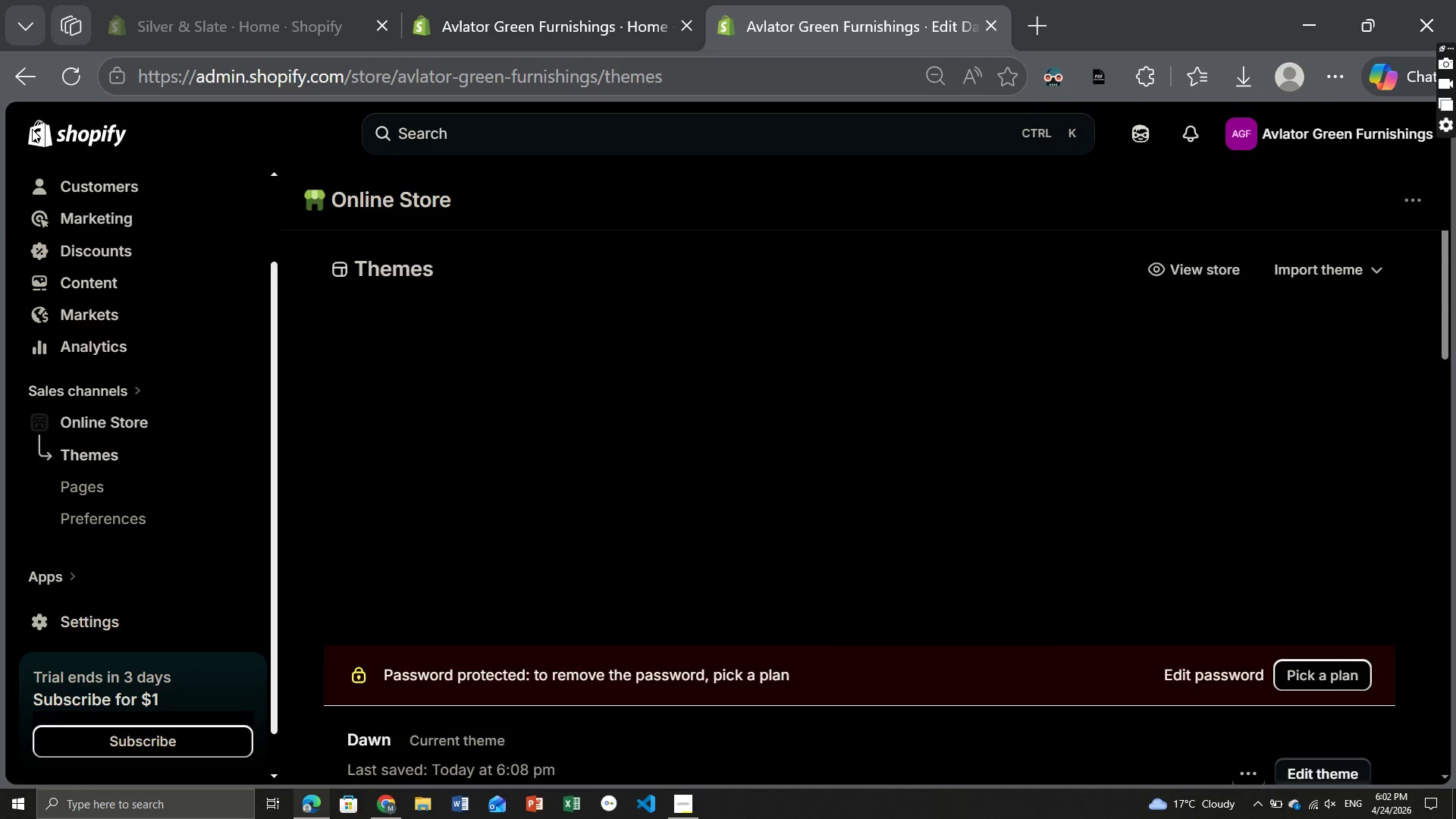 
wait(8.05)
 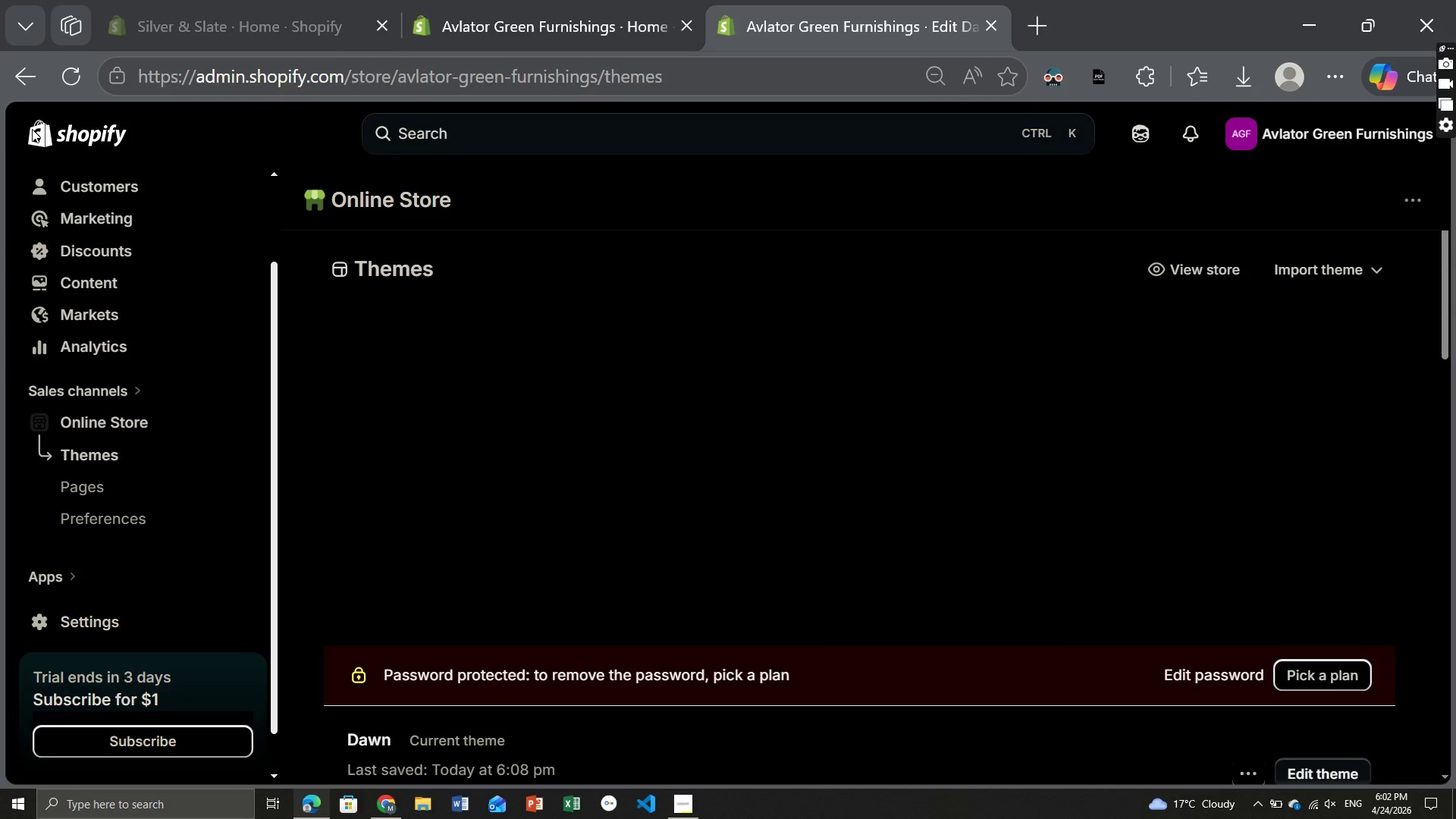 
left_click([105, 611])
 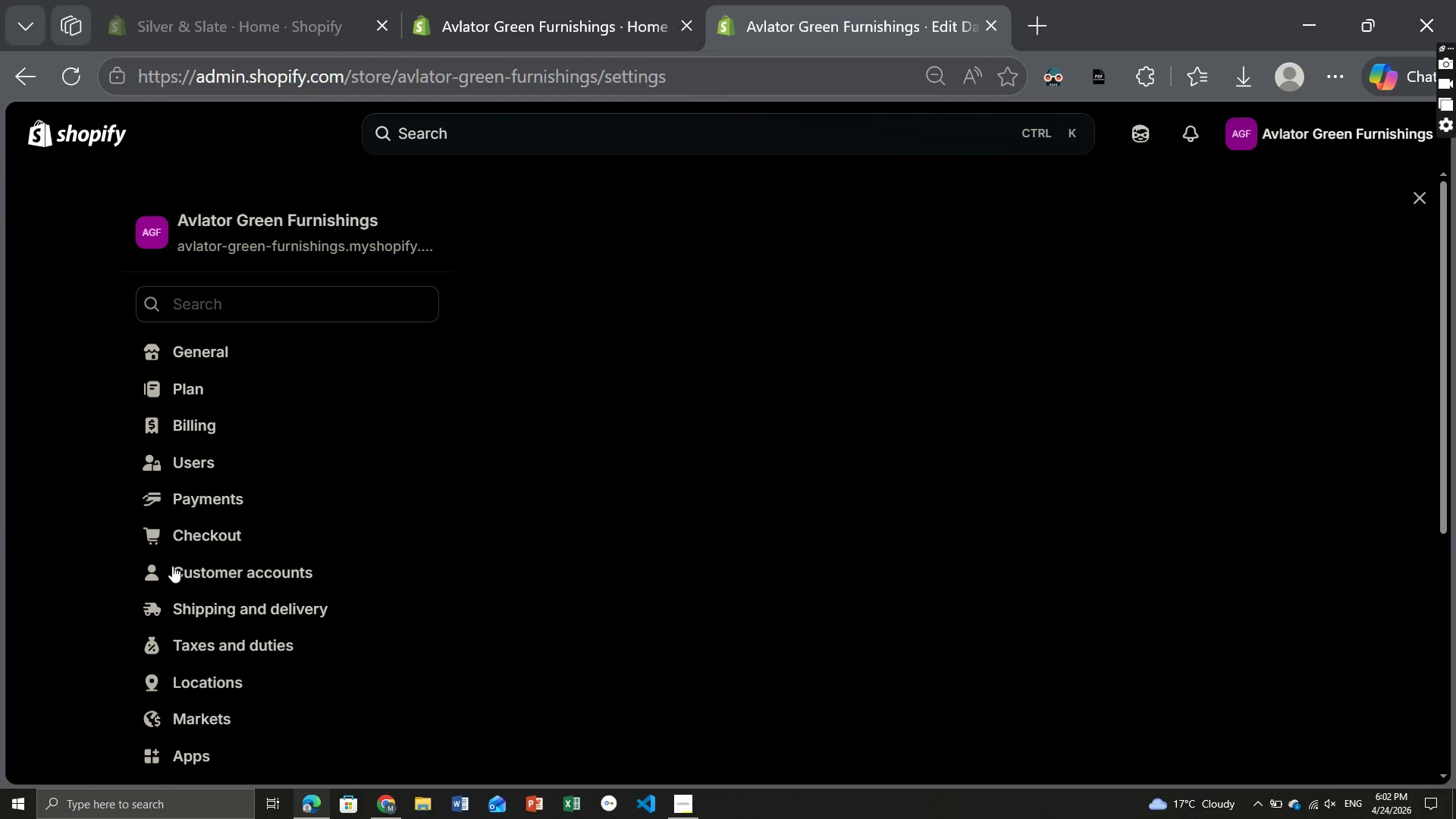 
wait(10.8)
 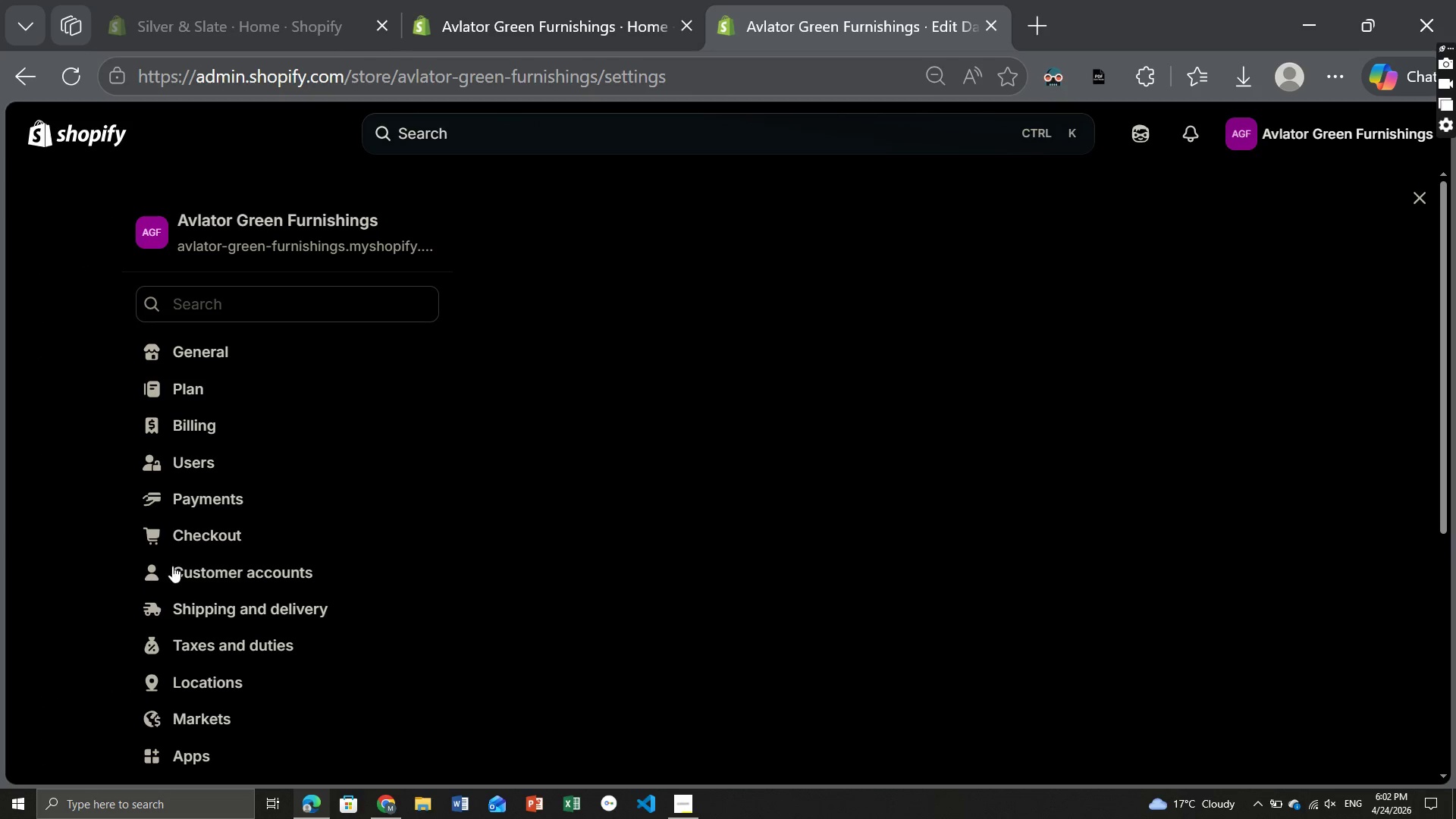 
left_click([233, 504])
 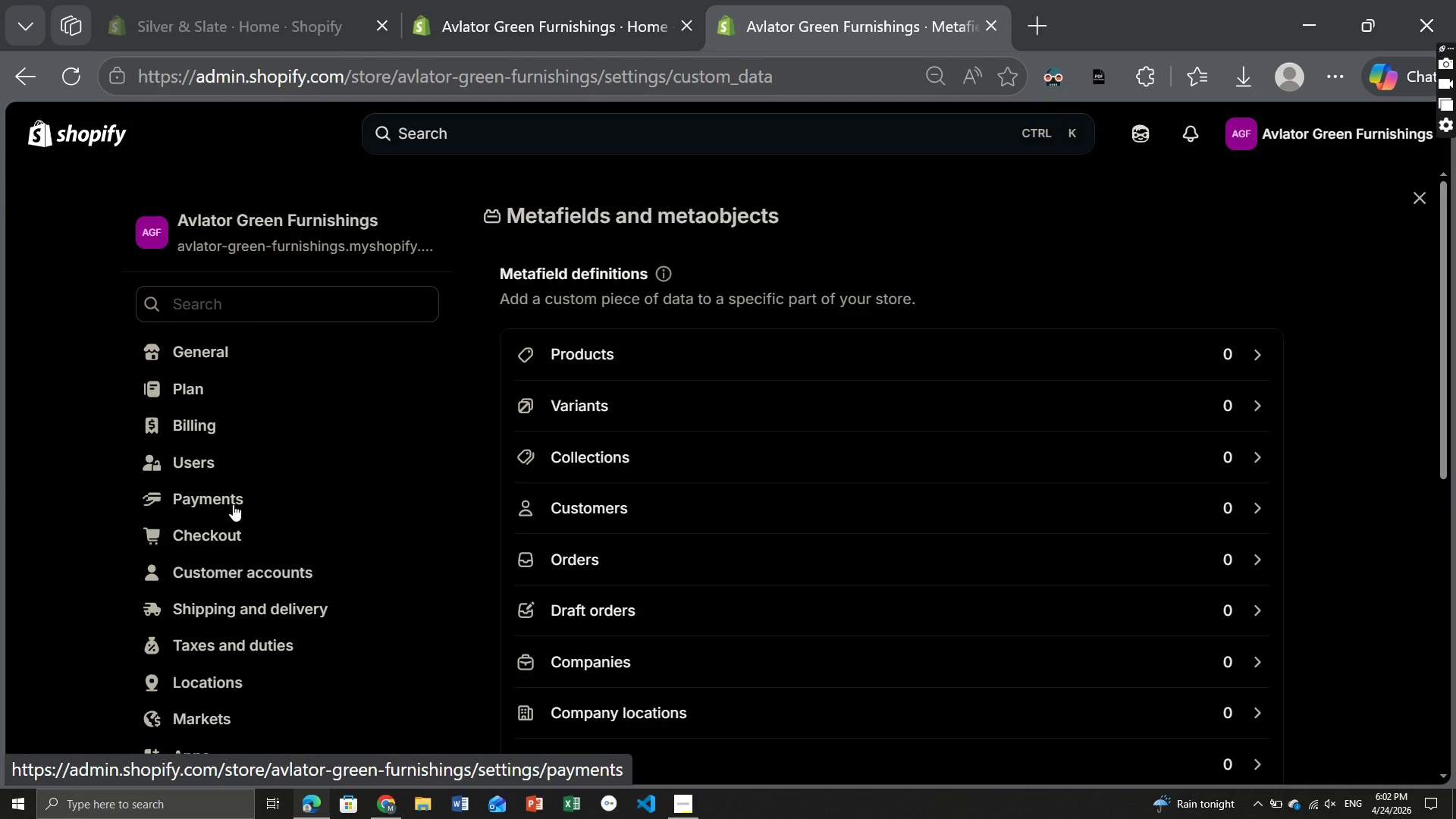 
wait(10.89)
 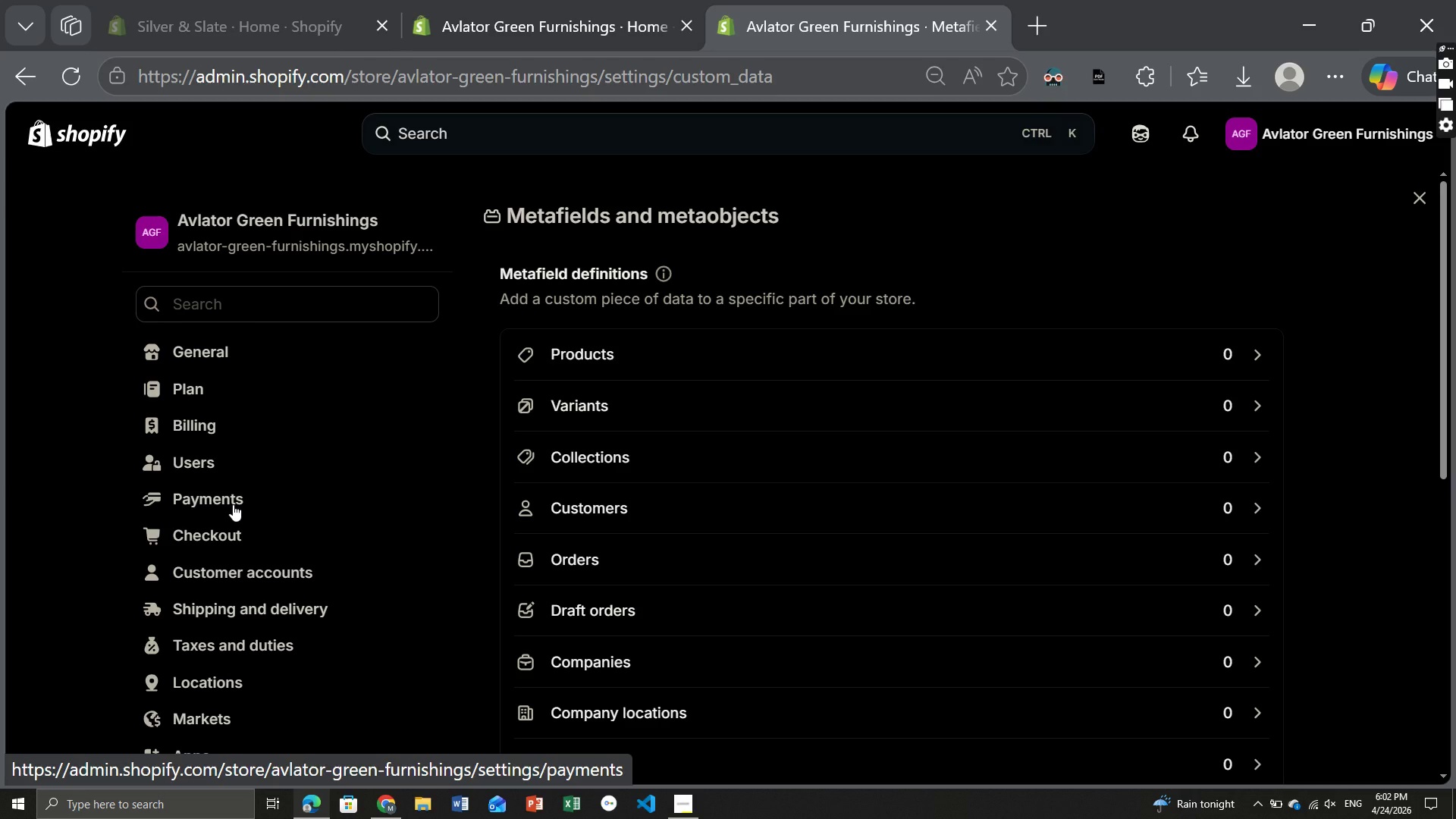 
left_click([618, 347])
 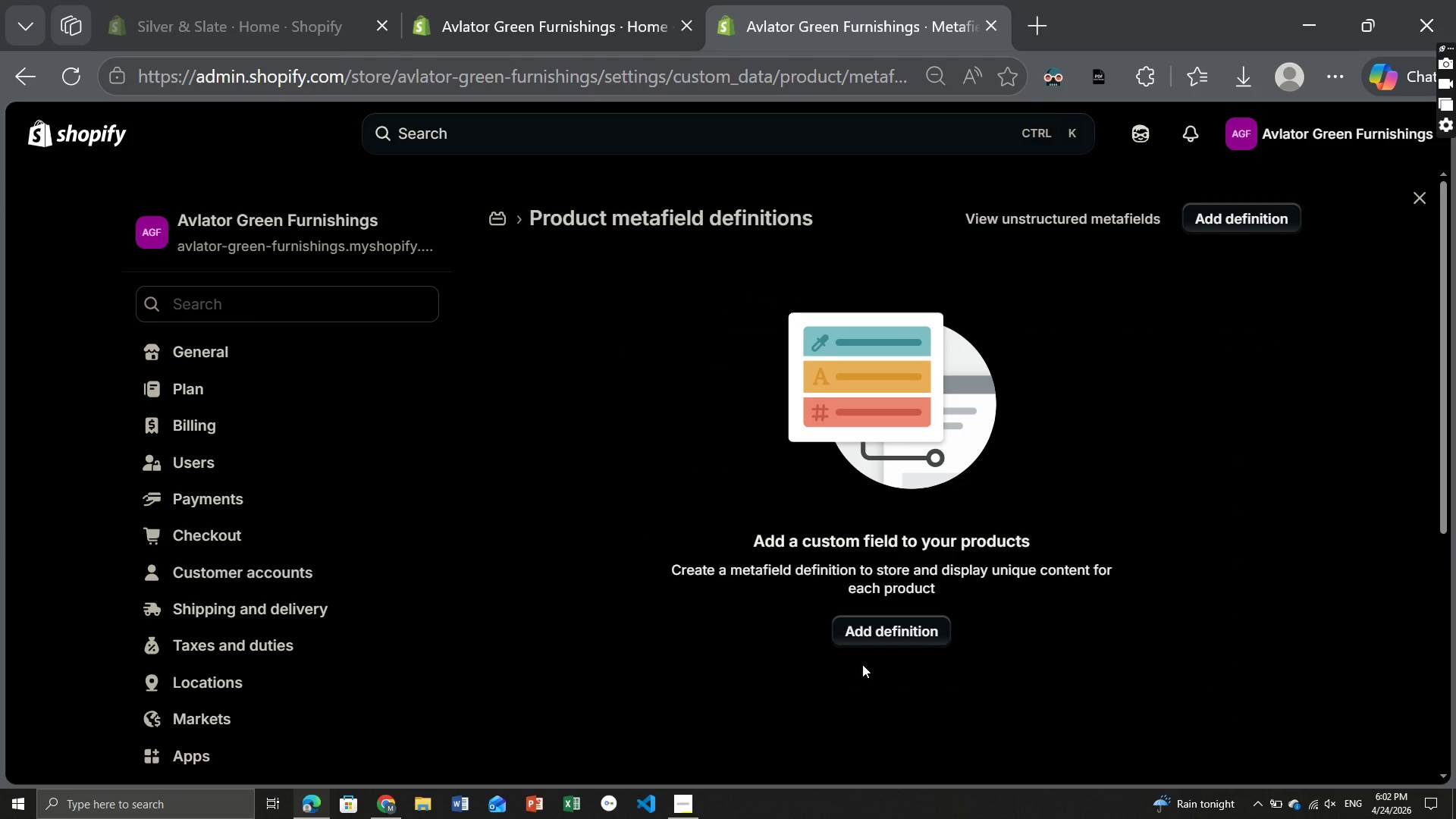 
left_click([902, 626])
 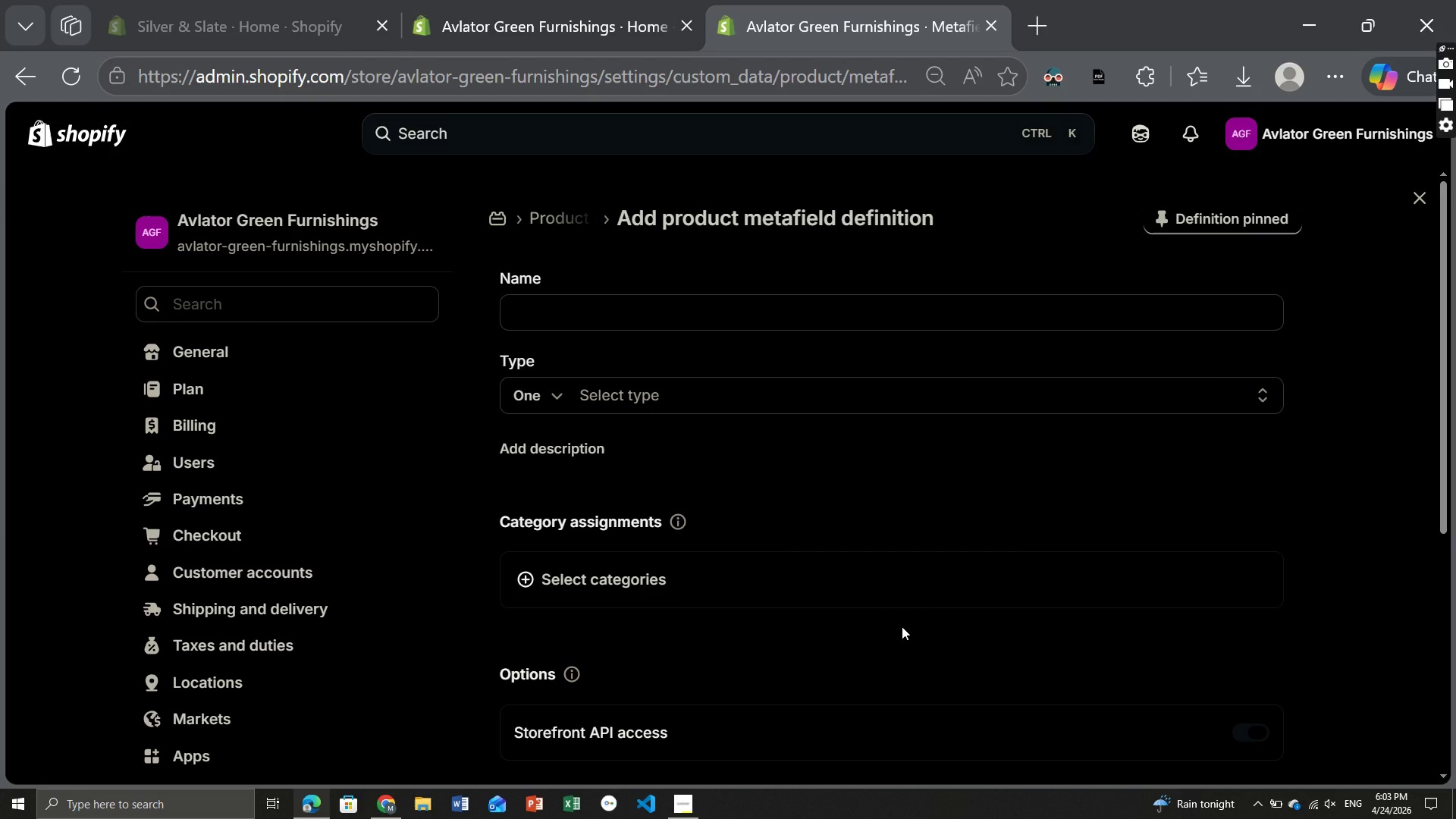 
wait(6.34)
 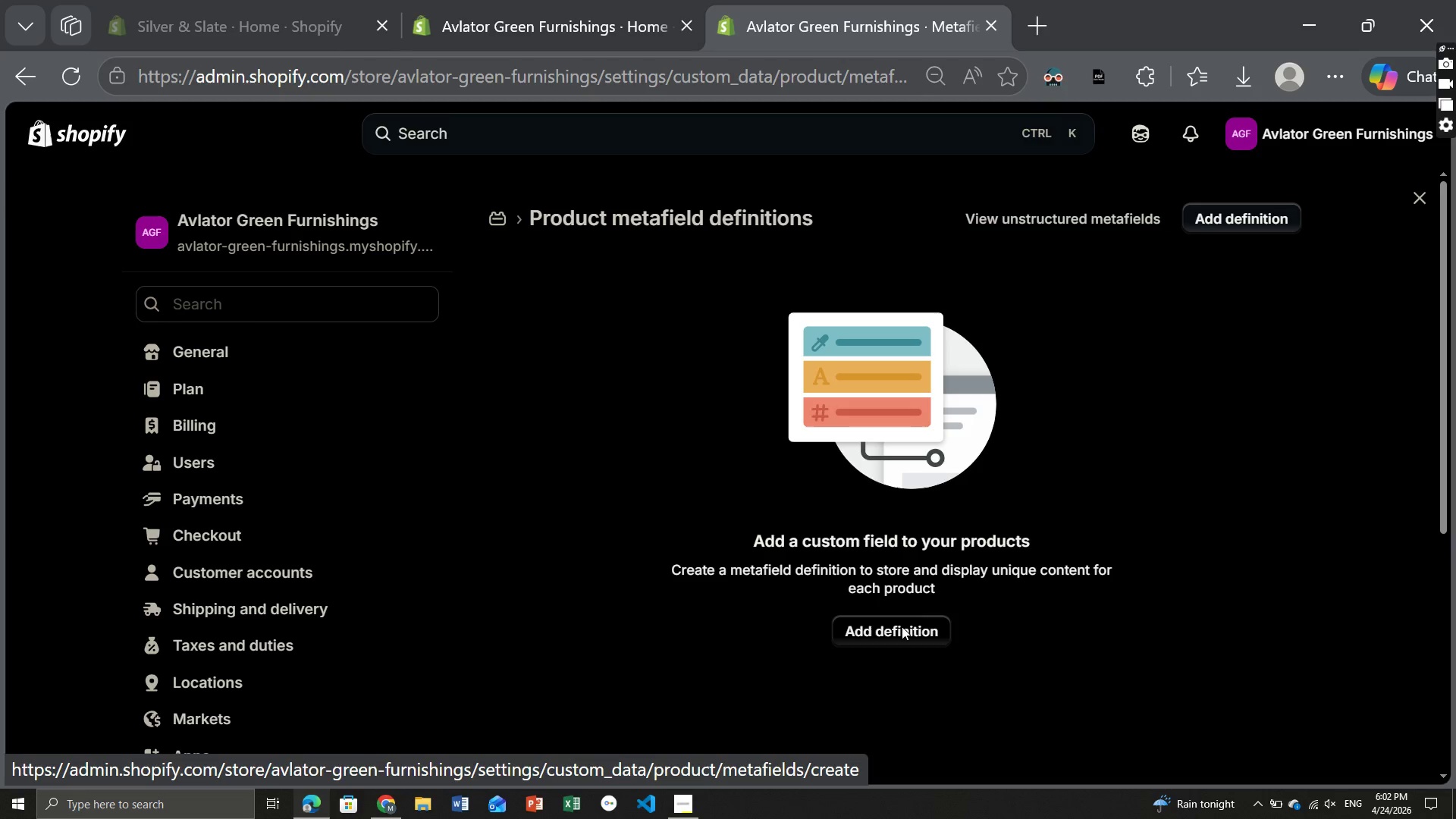 
left_click([673, 321])
 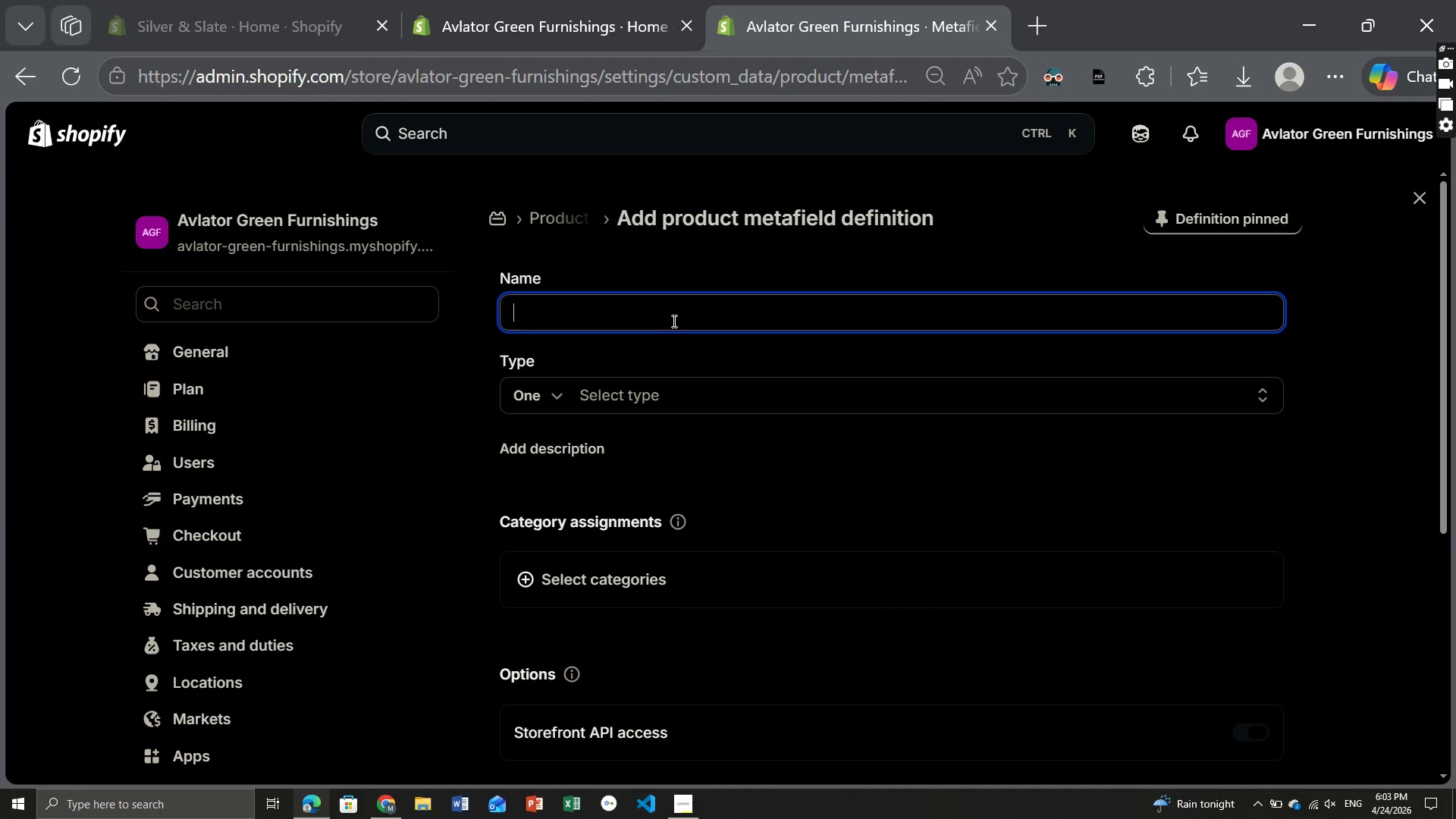 
type(Material U)
key(Backspace)
type(Origin )
 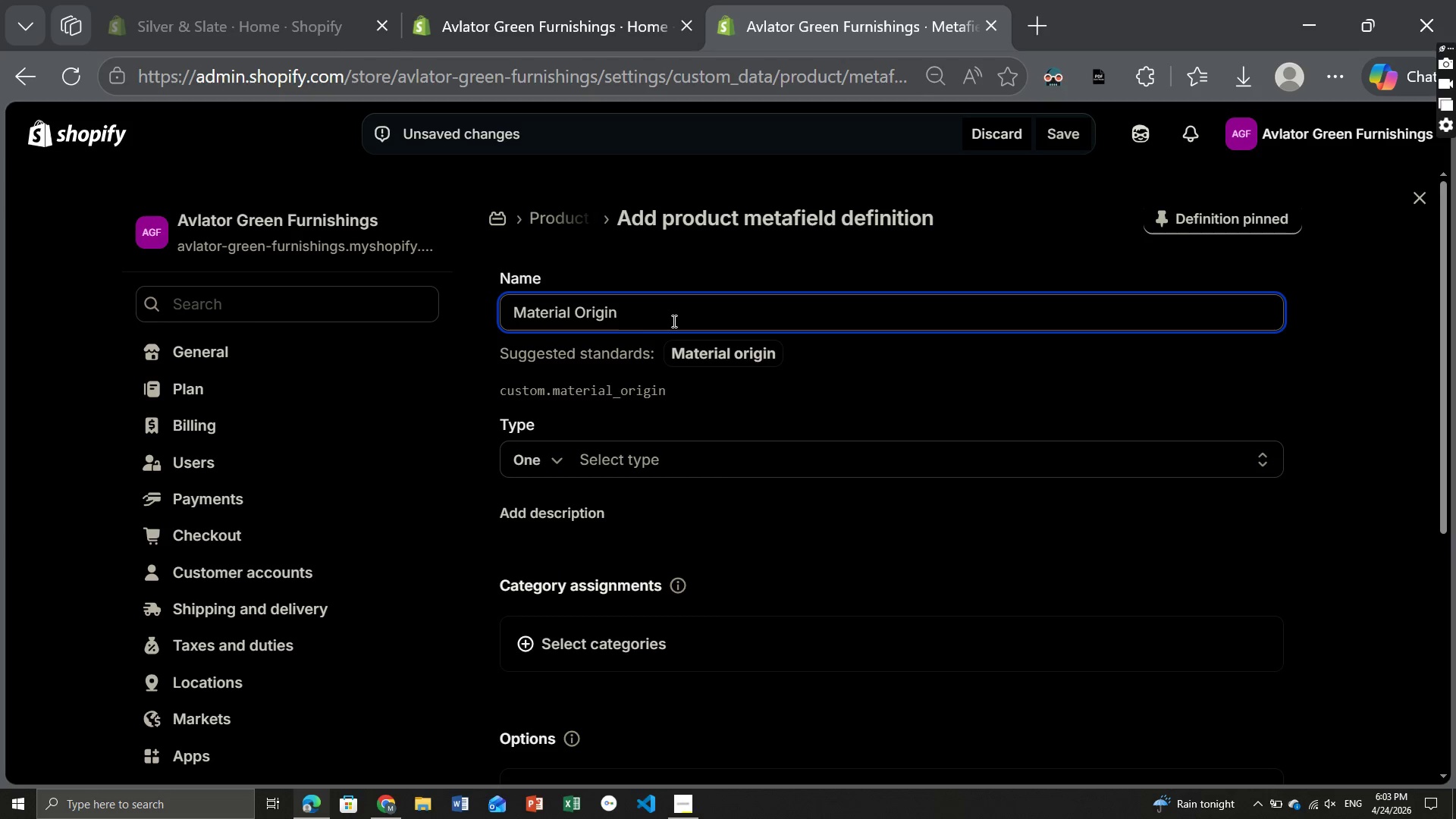 
wait(7.84)
 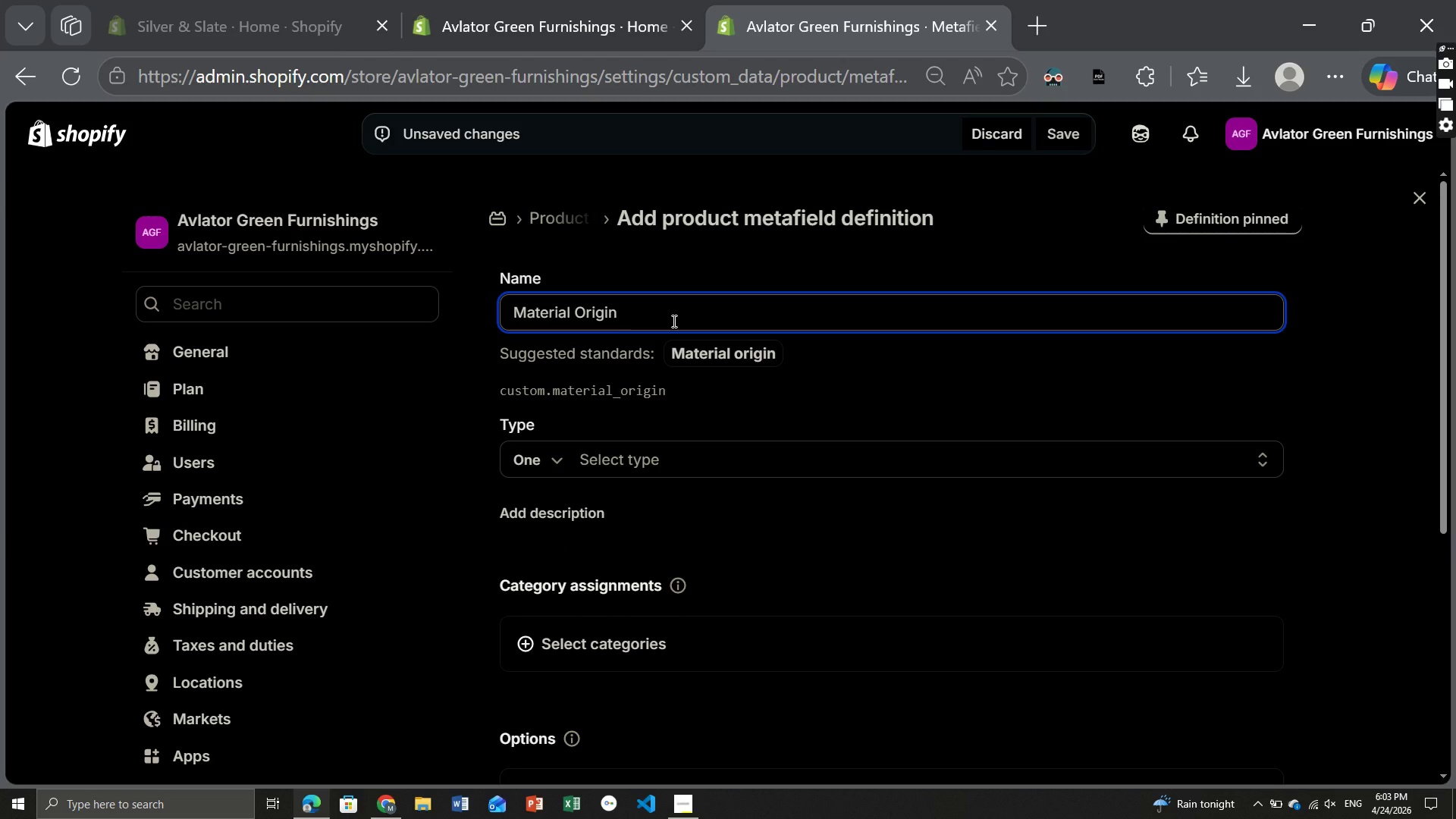 
left_click([628, 463])
 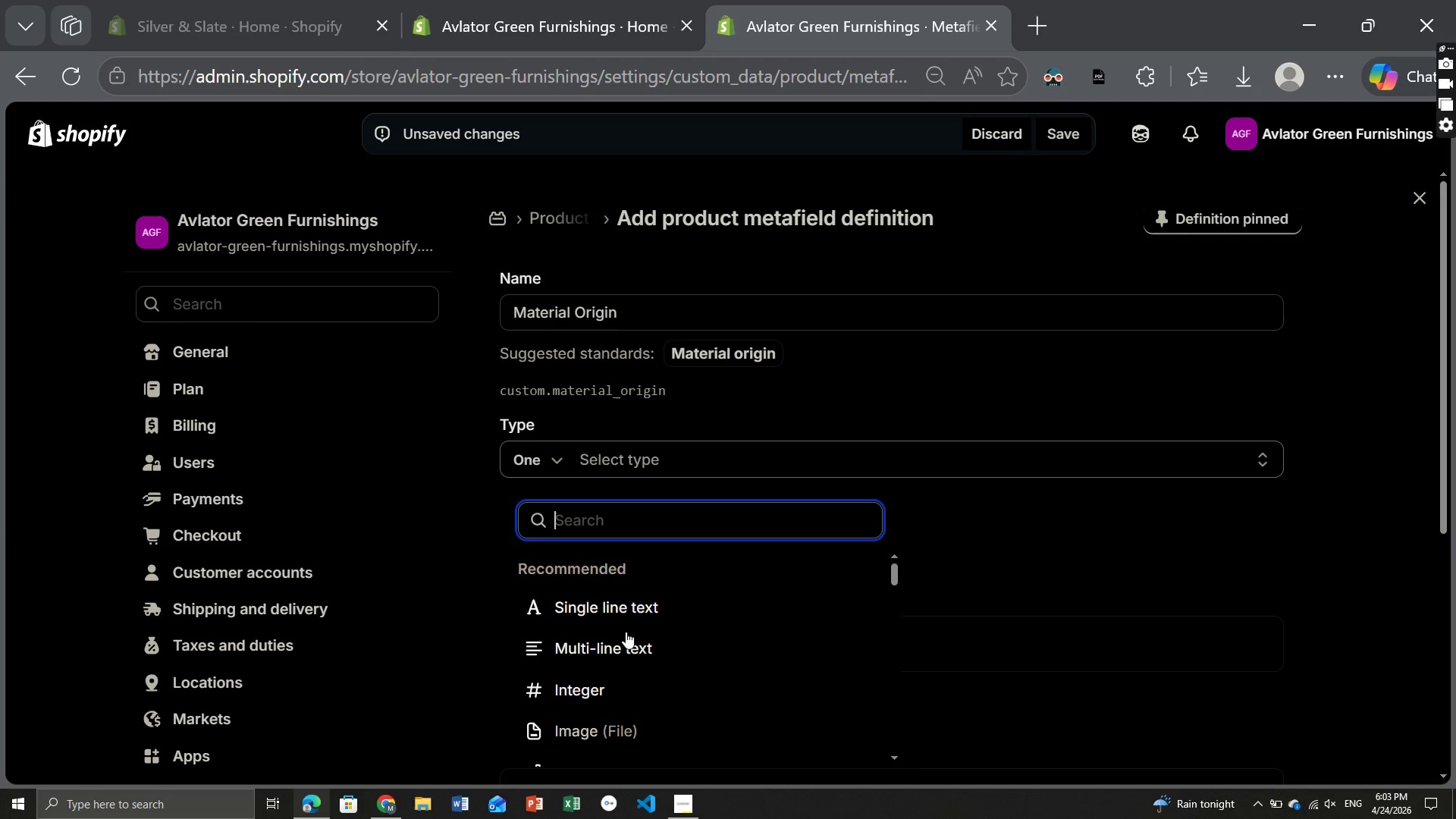 
left_click([609, 603])
 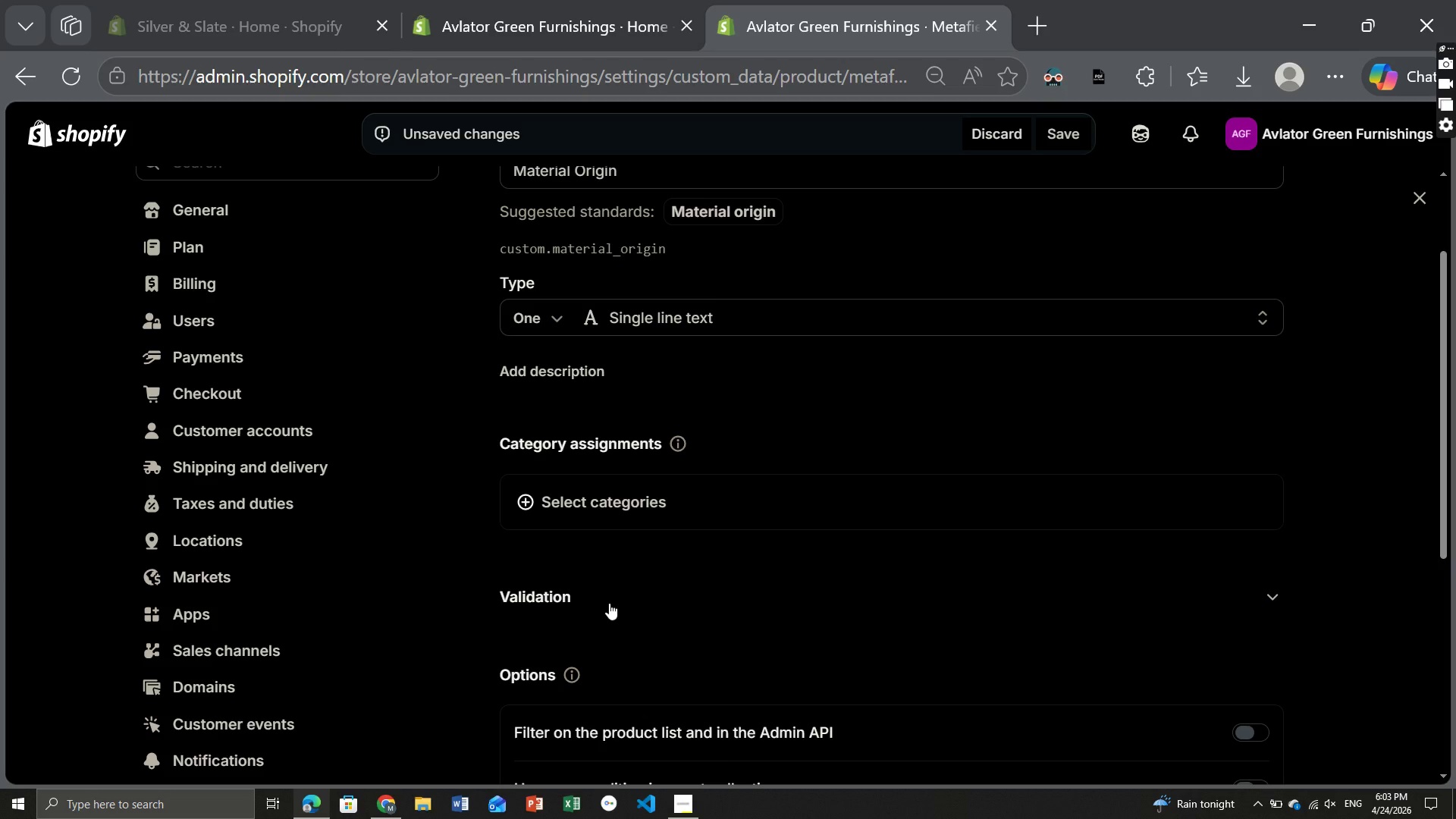 
left_click([596, 398])
 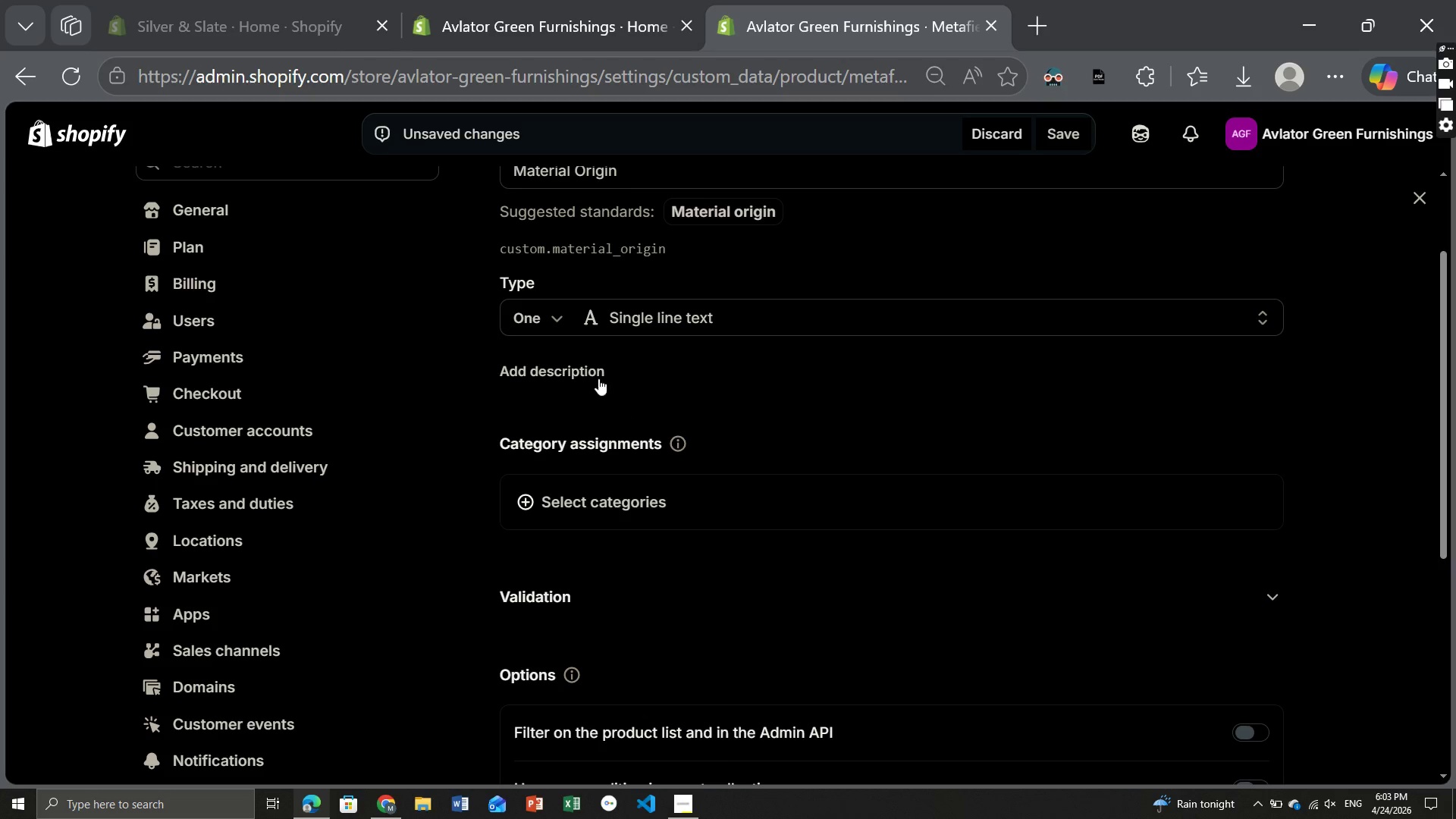 
left_click([588, 362])
 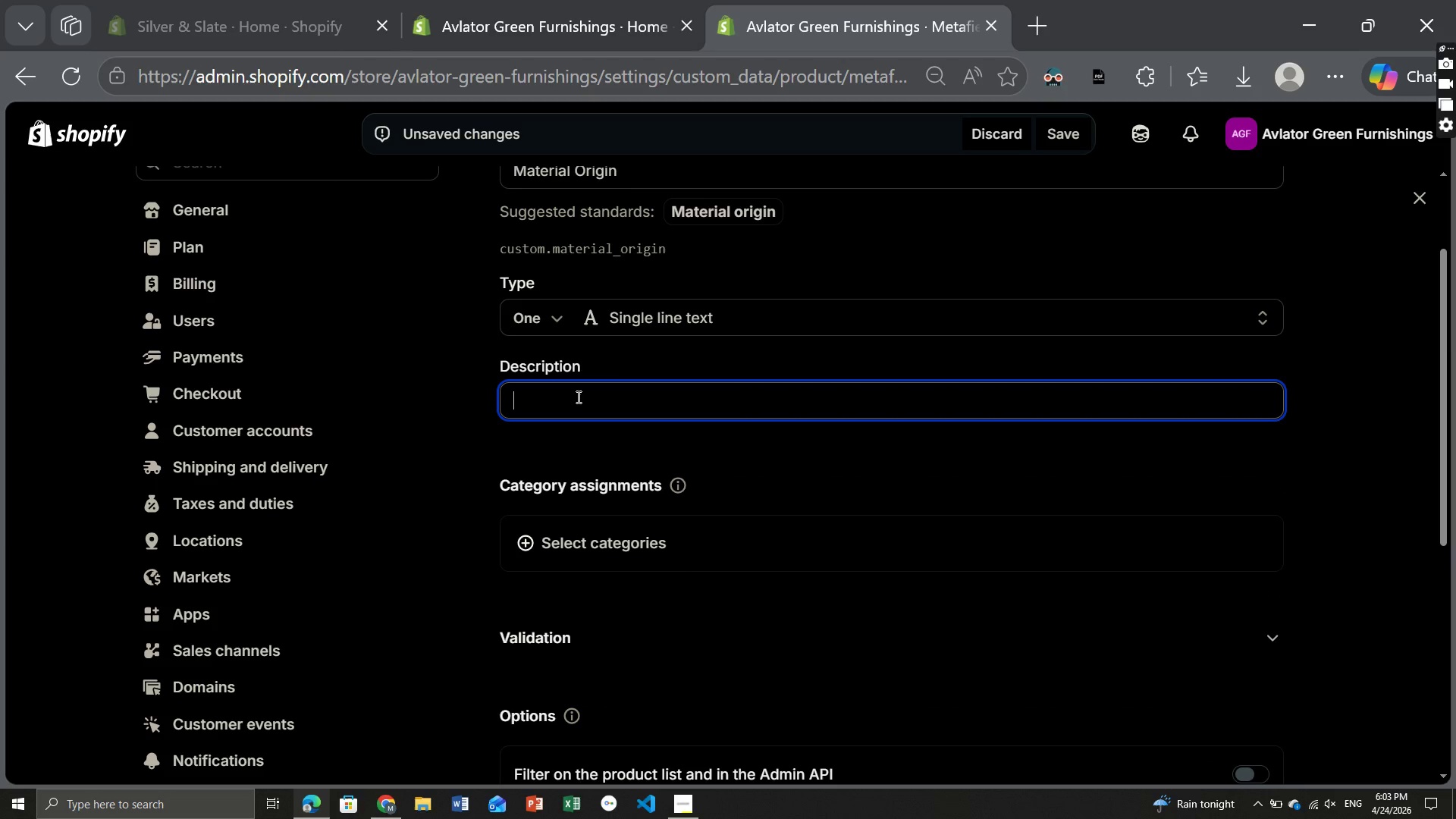 
type(Specific airfic )
key(Backspace)
key(Backspace)
key(Backspace)
type(ca)
key(Backspace)
key(Backspace)
 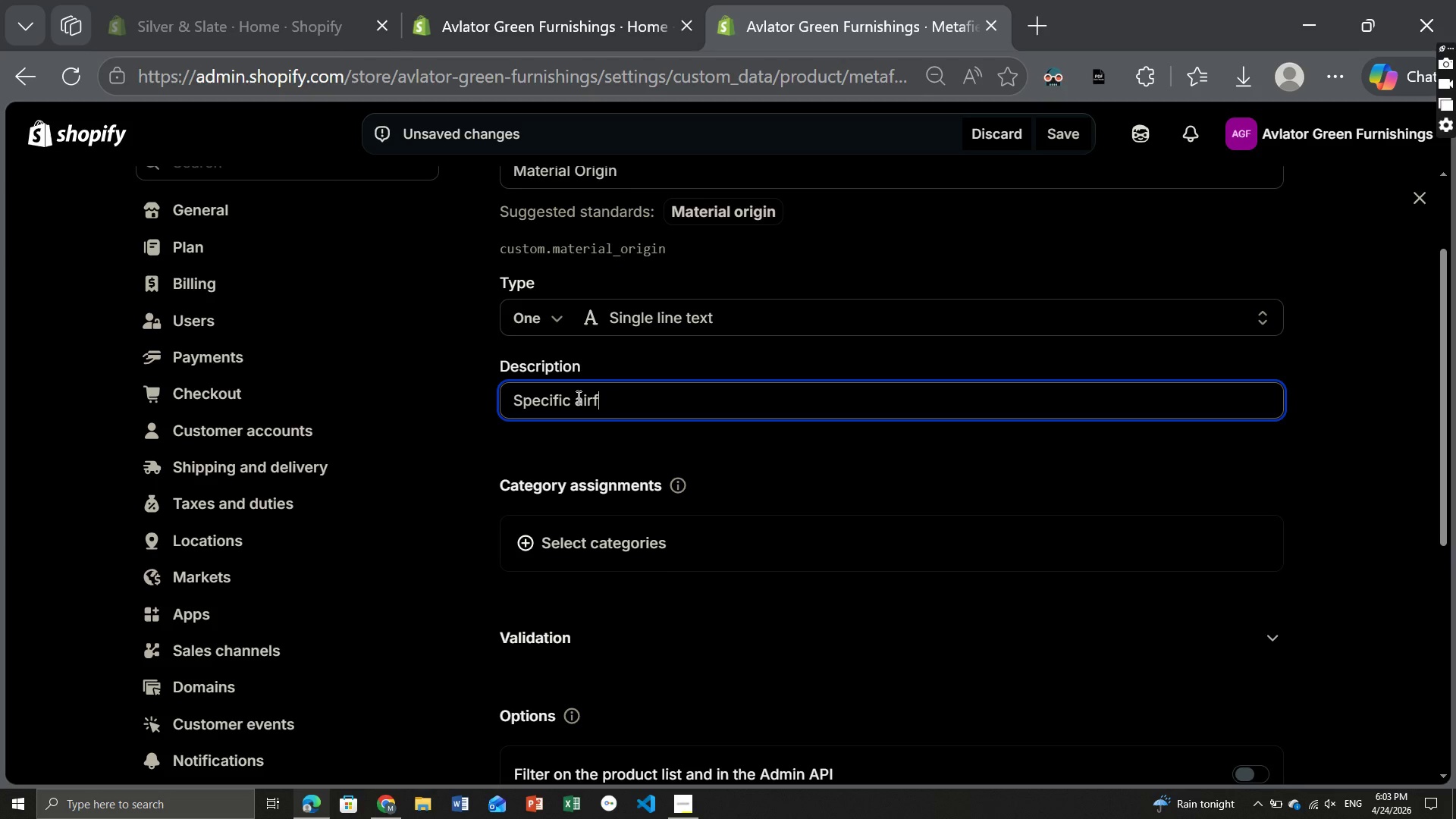 
key(Backspace)
type(ctaft type and tail number source)
 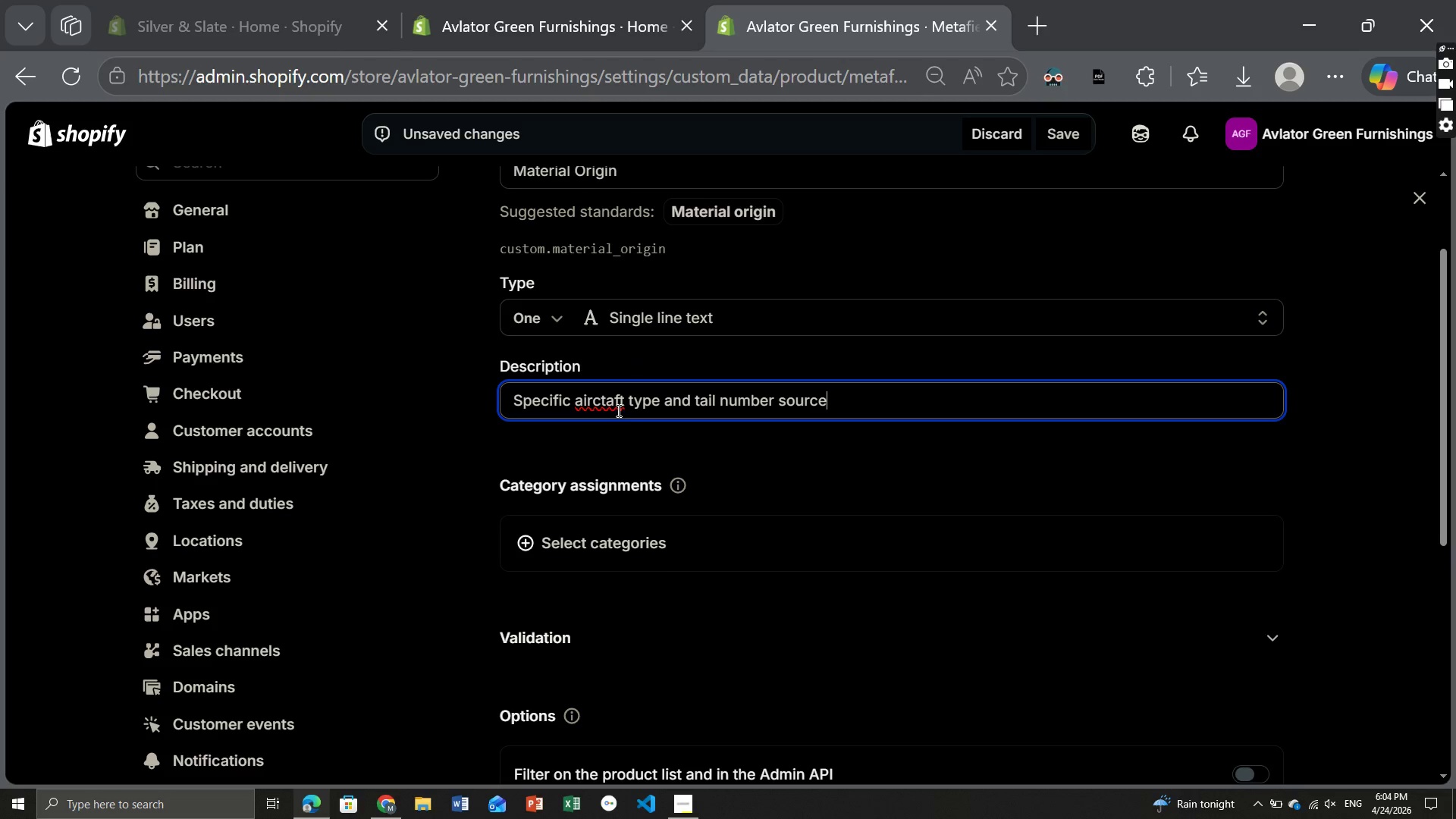 
left_click([610, 405])
 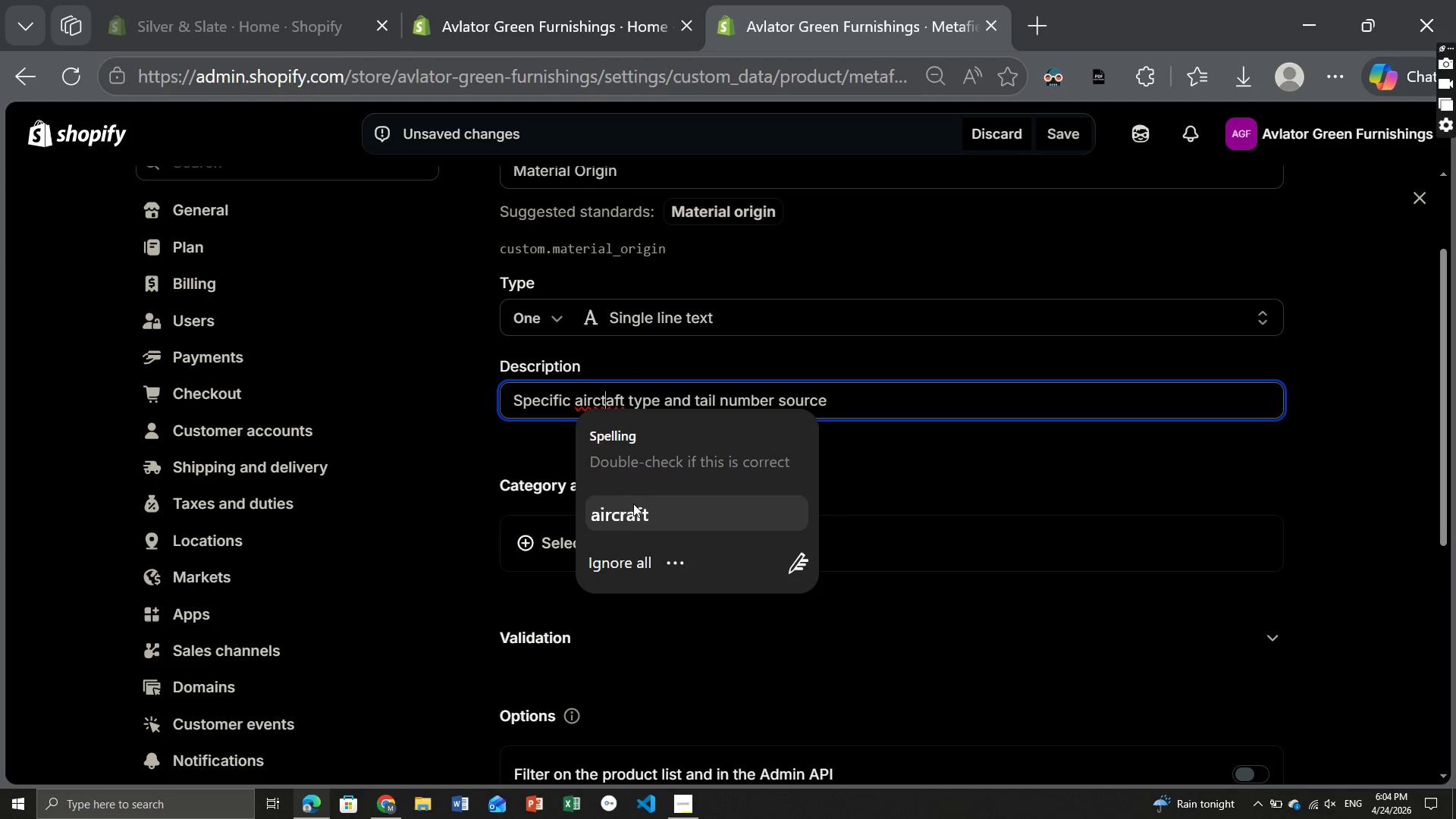 
left_click([628, 513])
 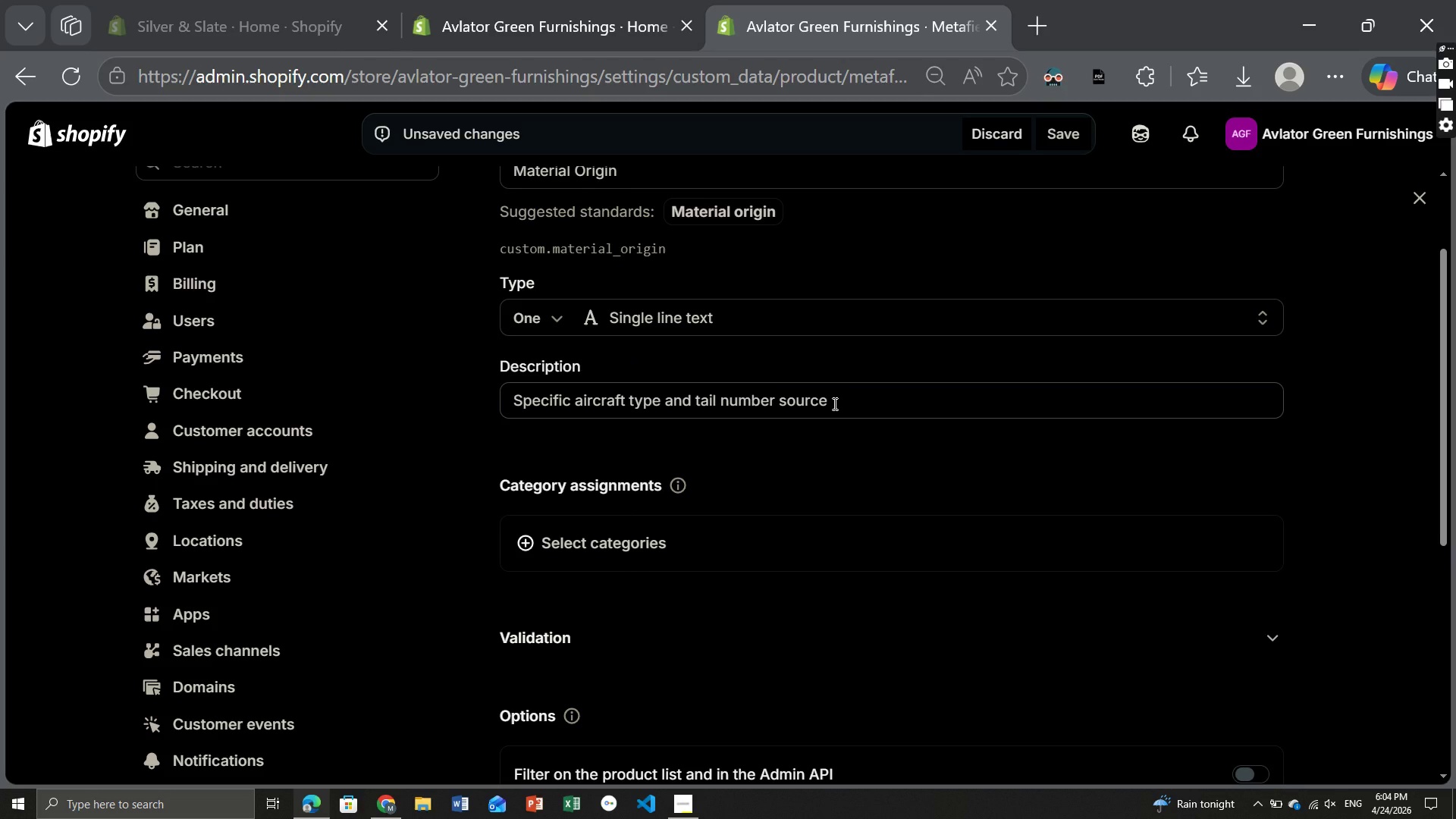 
left_click([833, 403])
 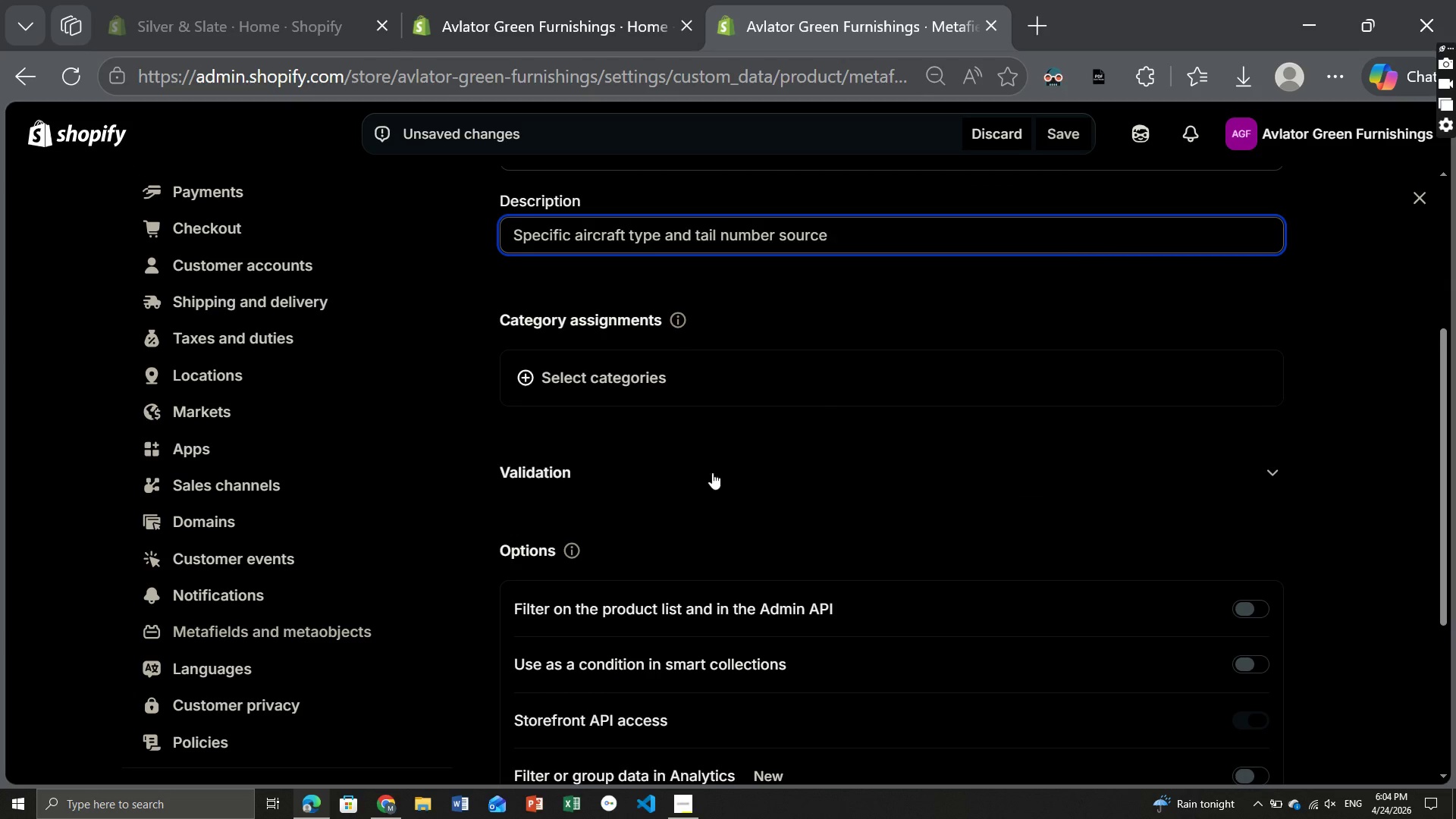 
wait(7.05)
 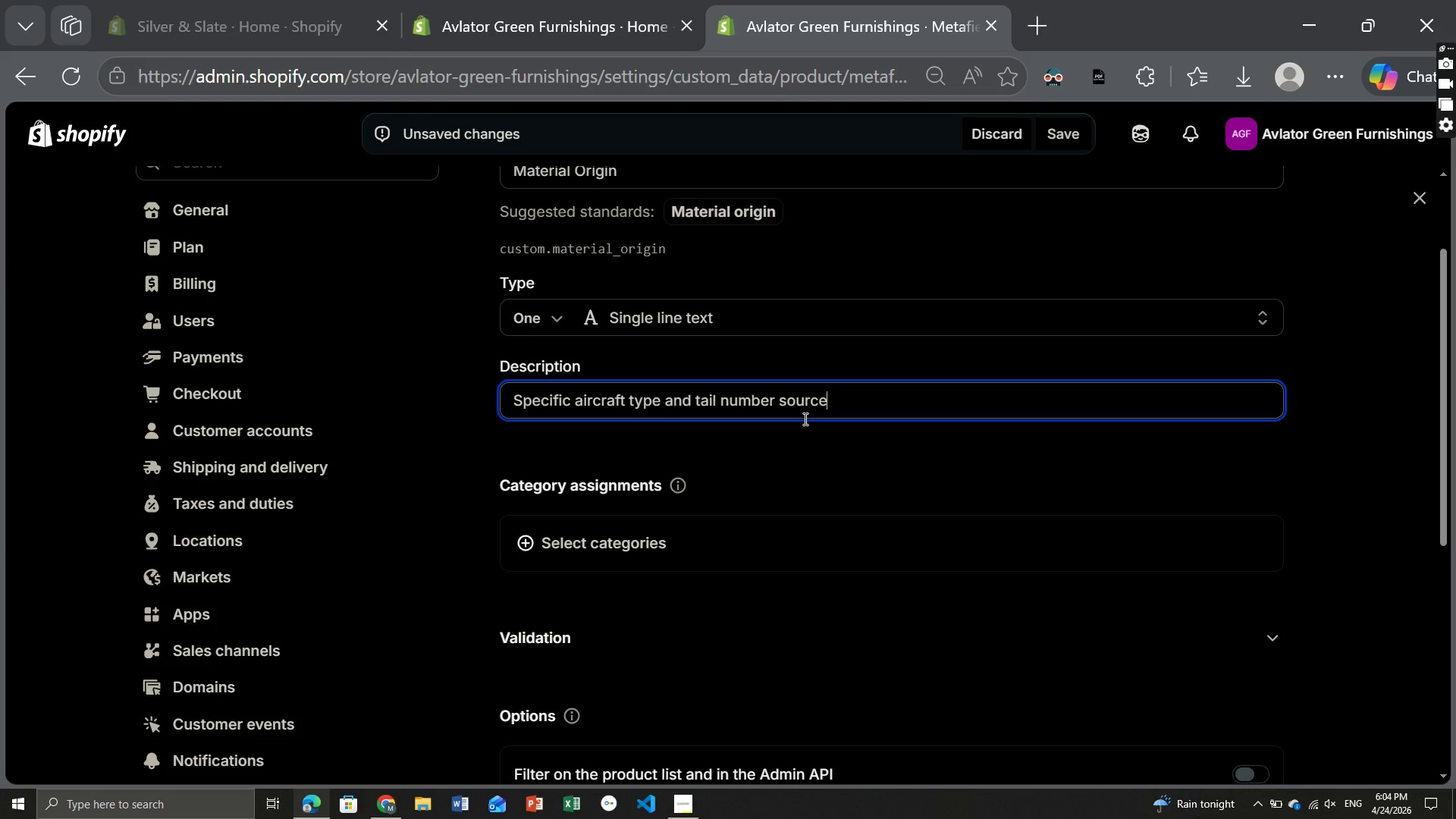 
left_click([619, 359])
 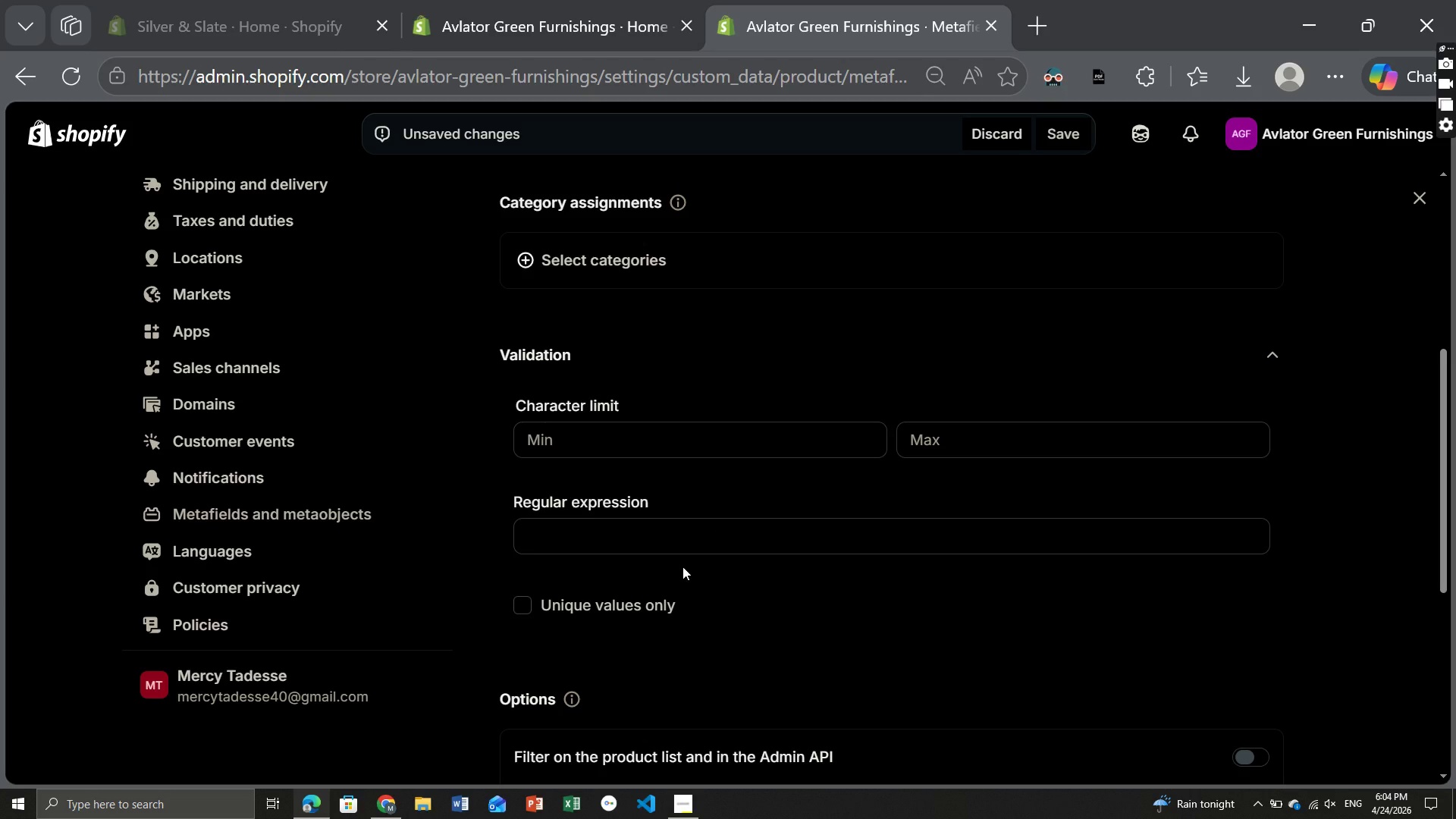 
wait(13.86)
 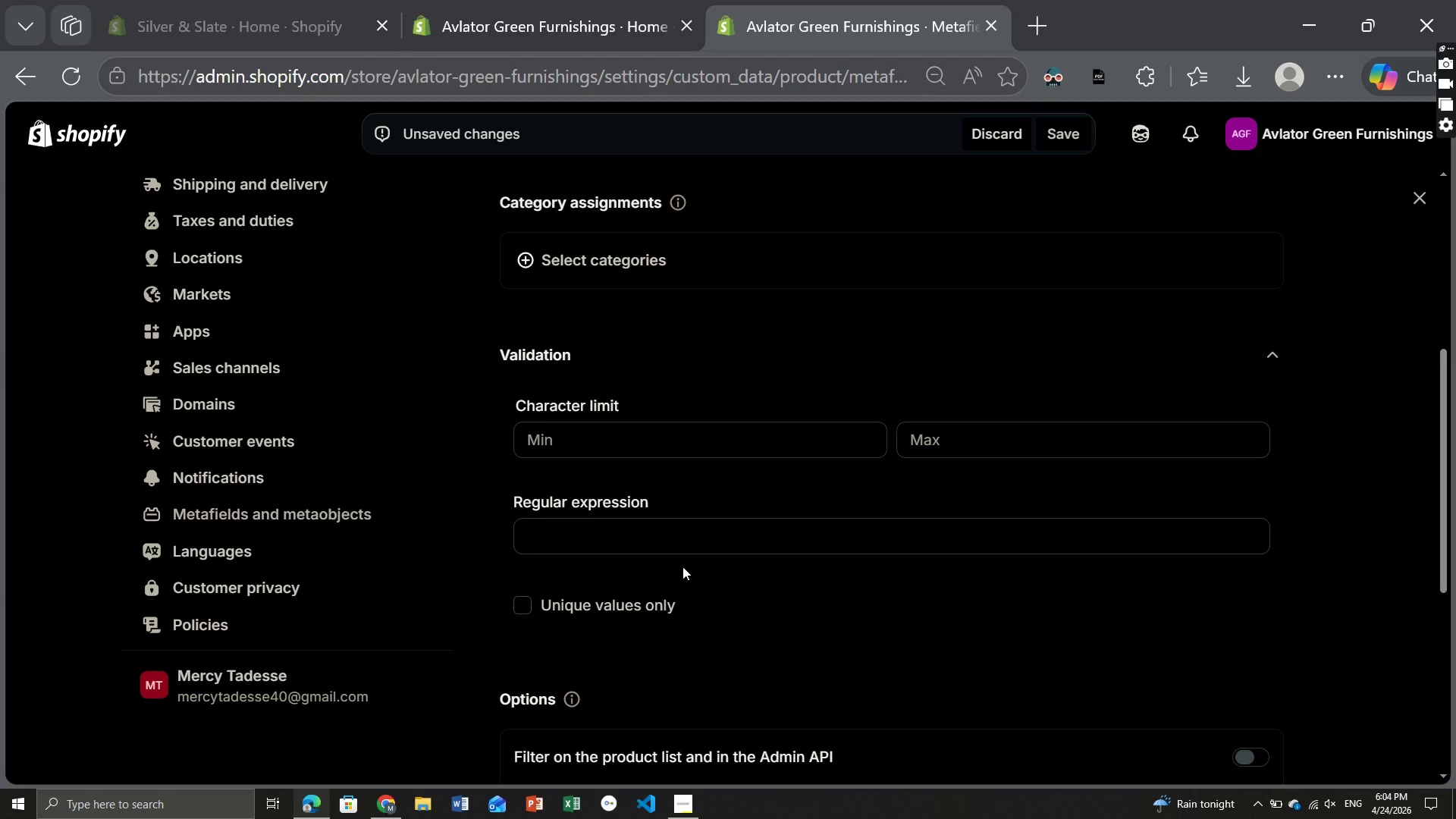 
left_click([944, 447])
 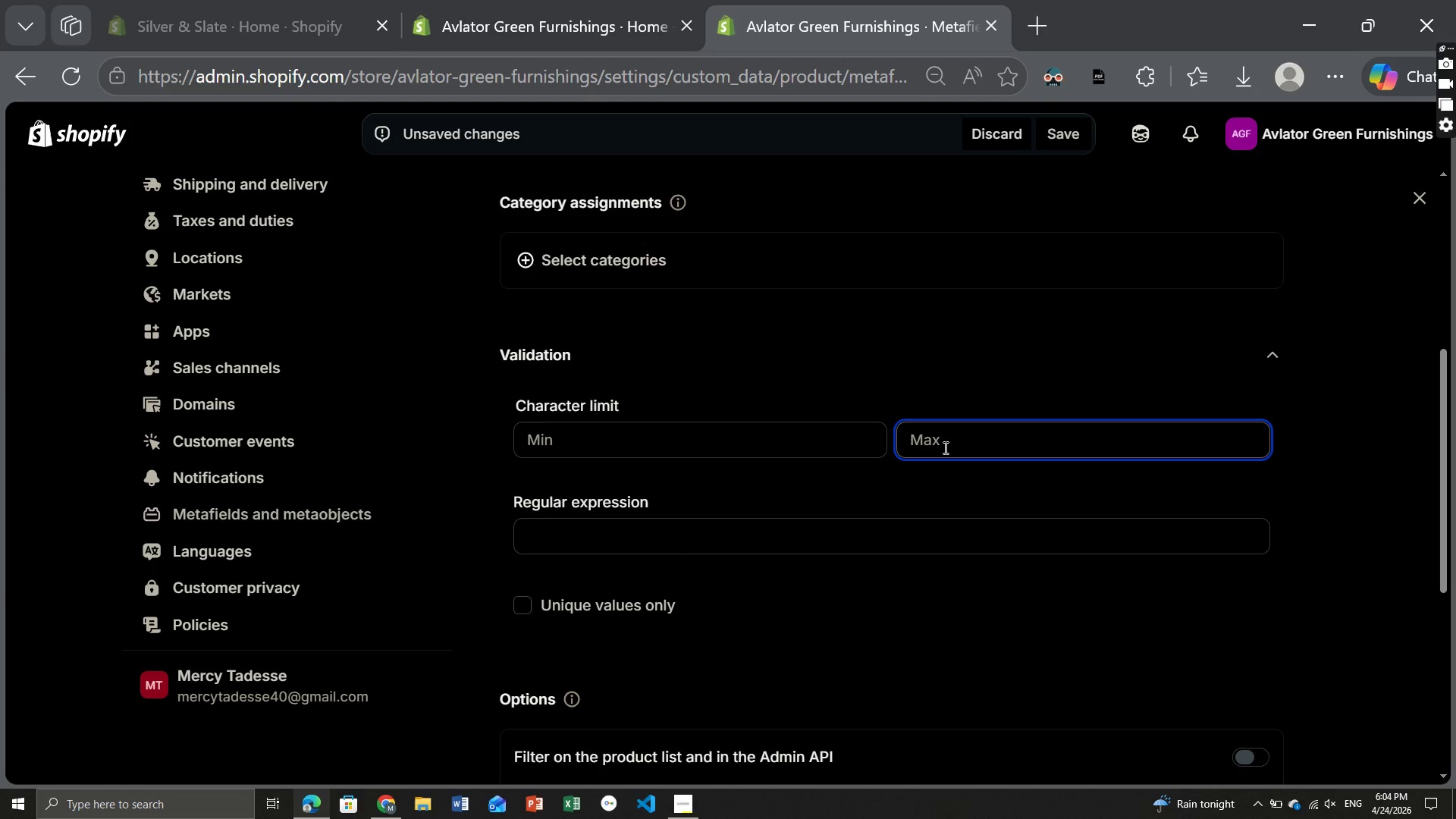 
left_click([944, 447])
 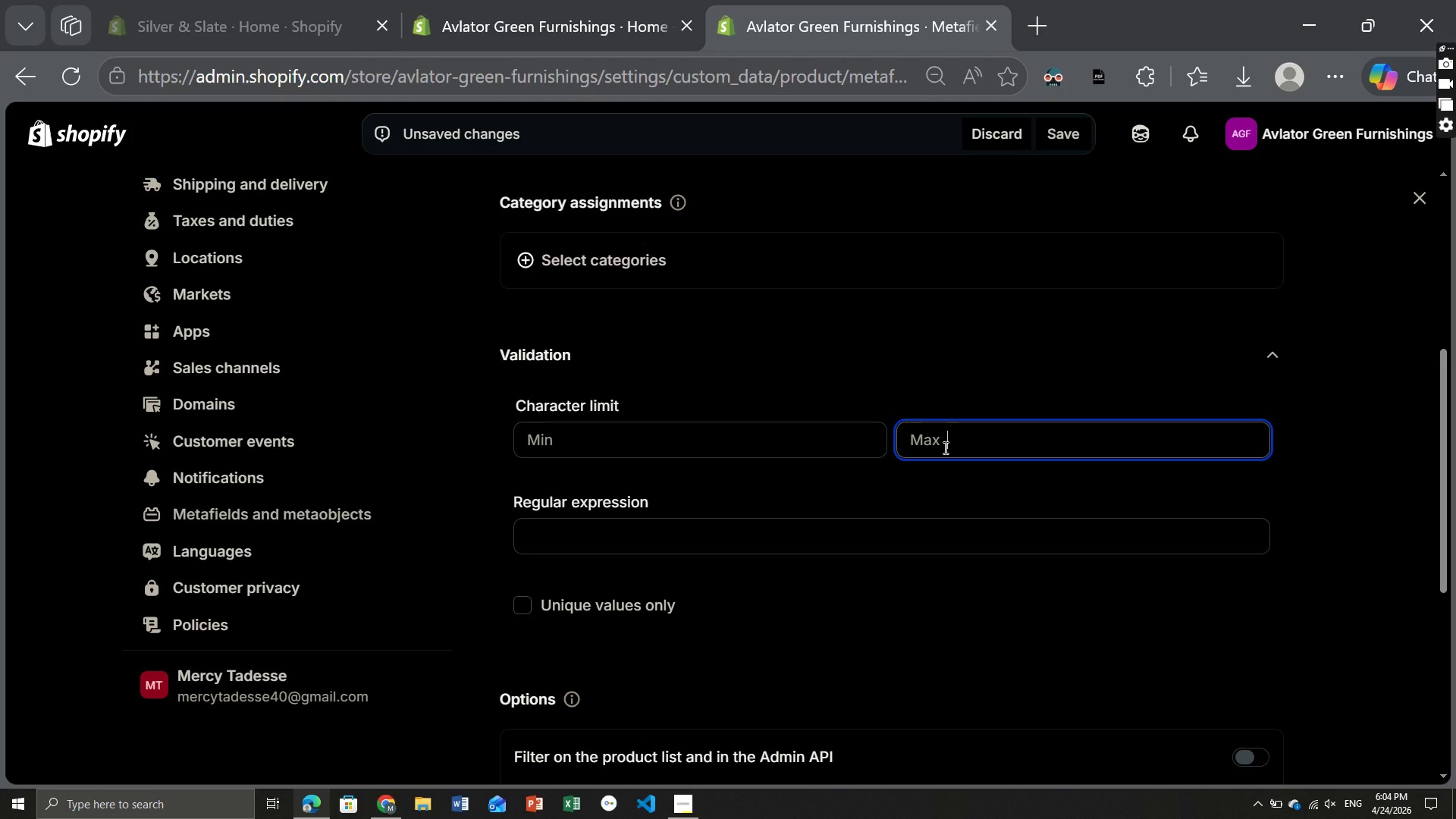 
wait(7.44)
 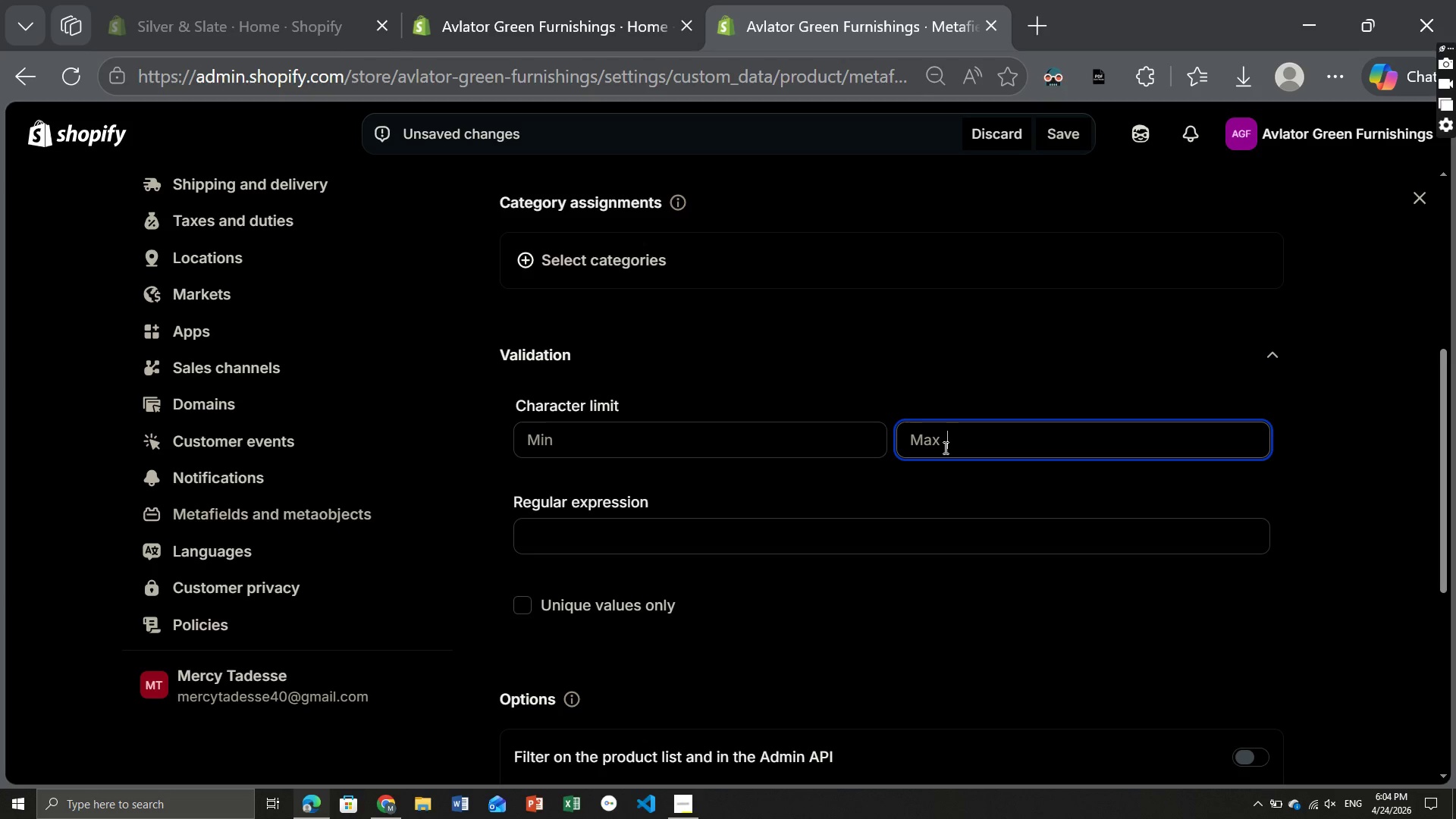 
left_click([689, 421])
 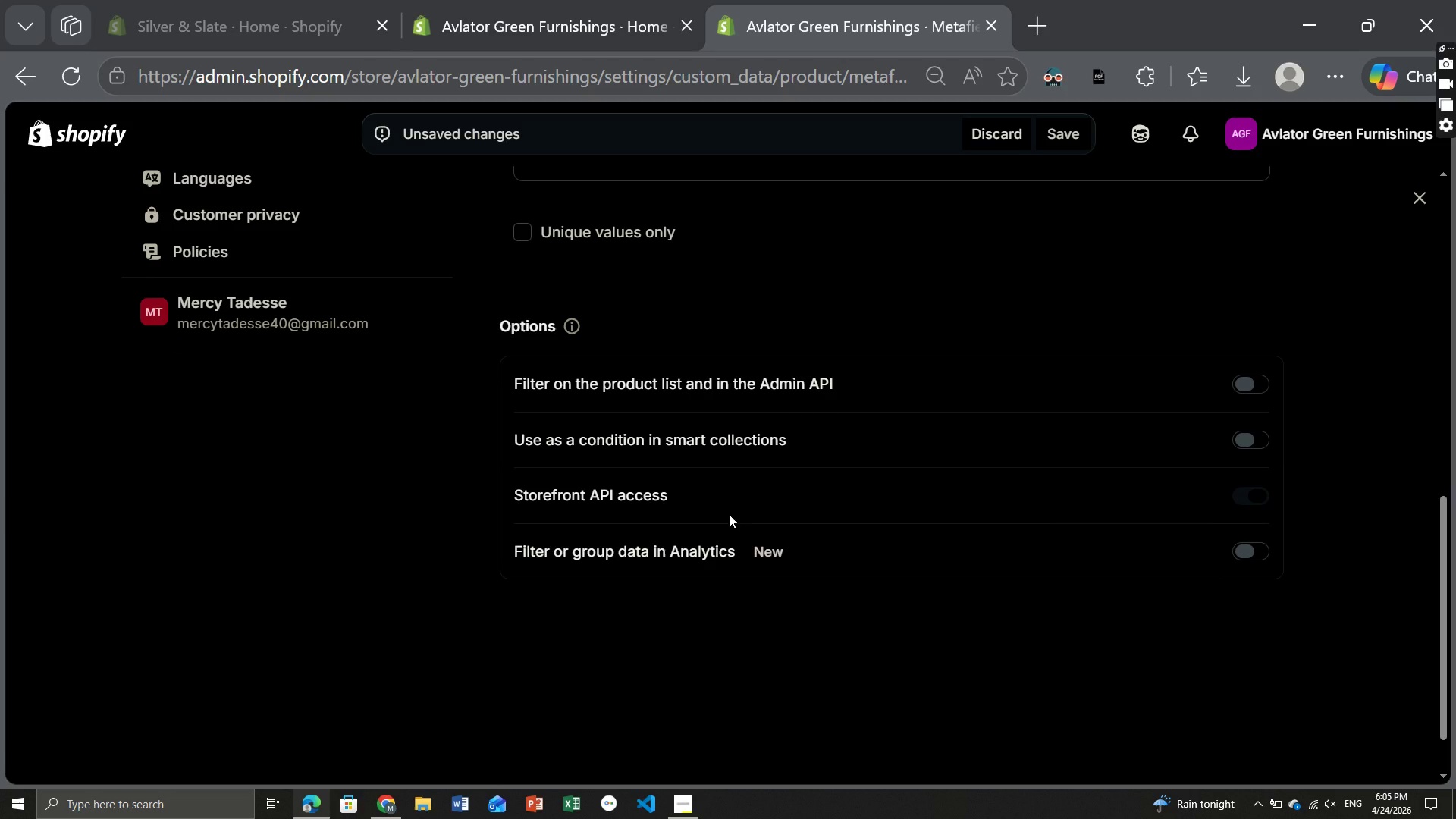 
wait(18.36)
 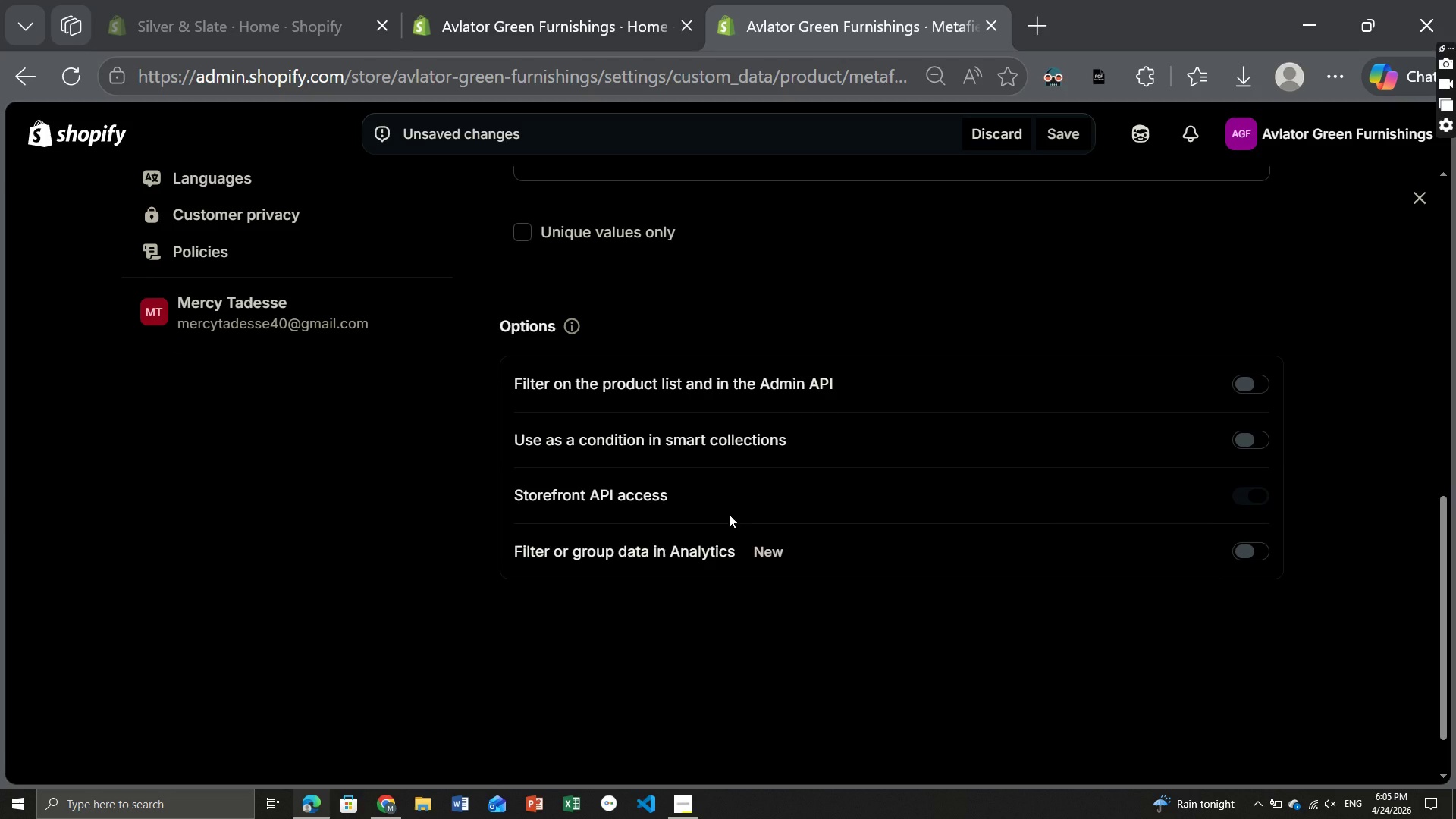 
left_click([1075, 130])
 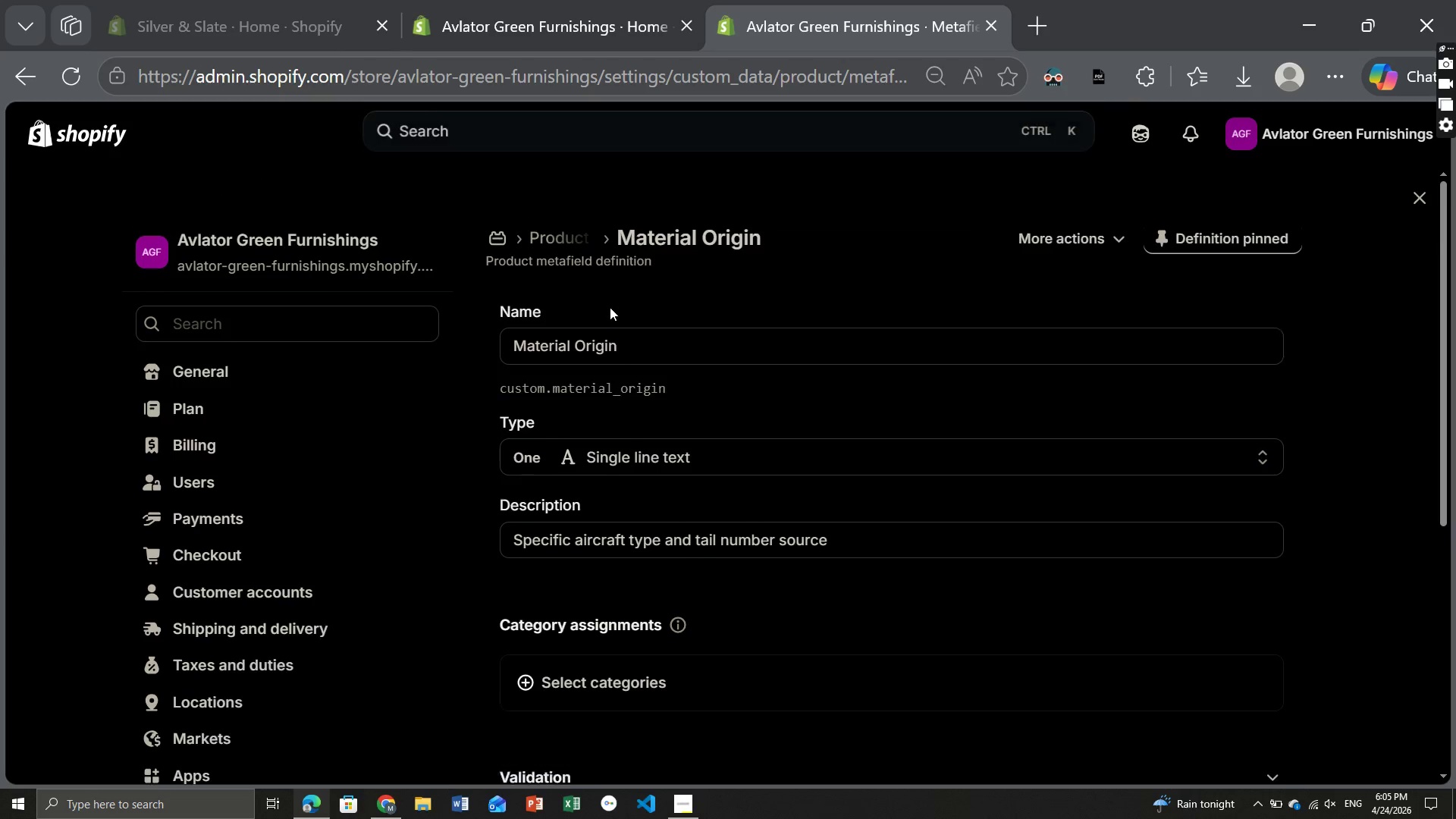 
wait(5.66)
 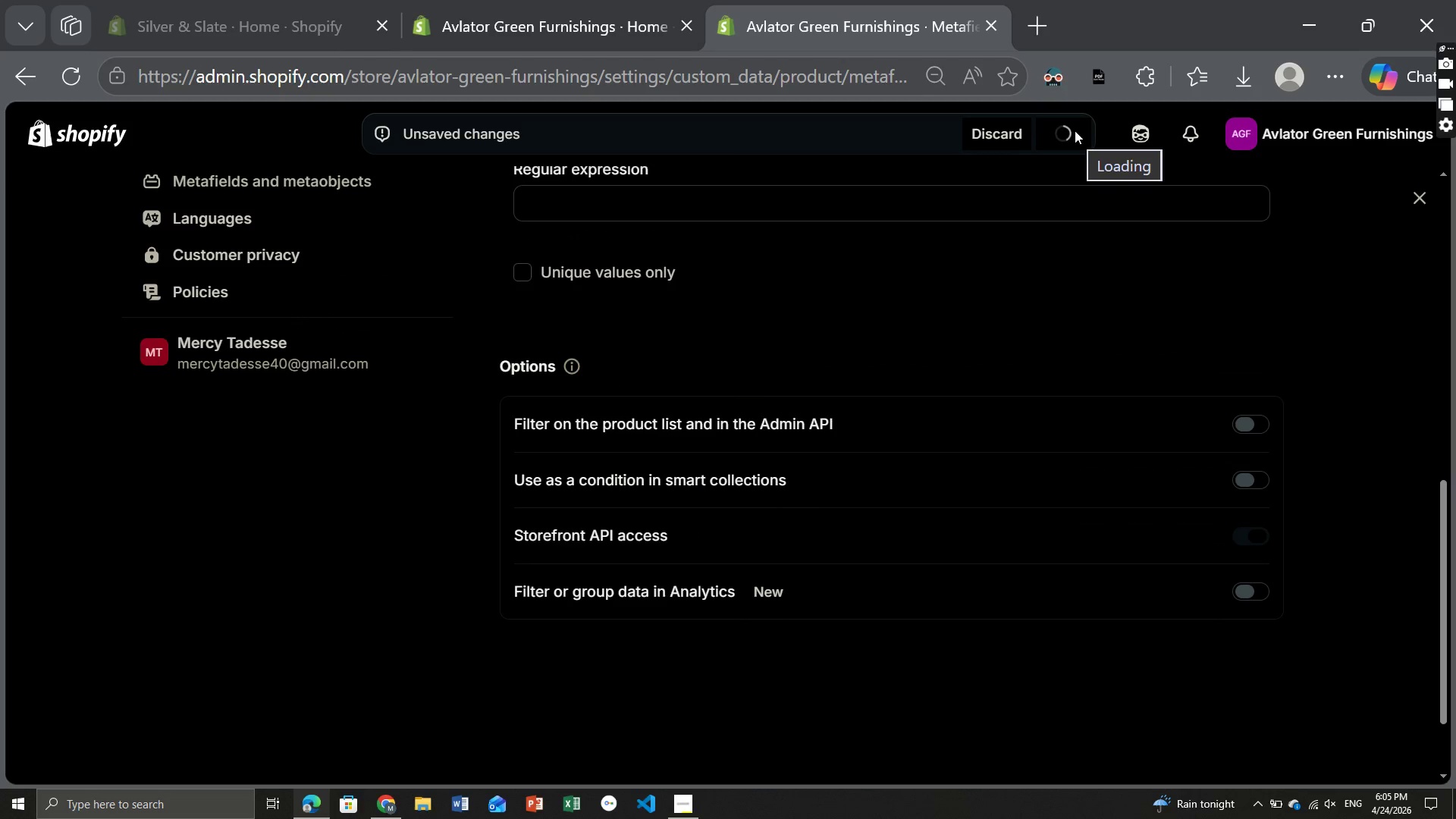 
left_click([539, 214])
 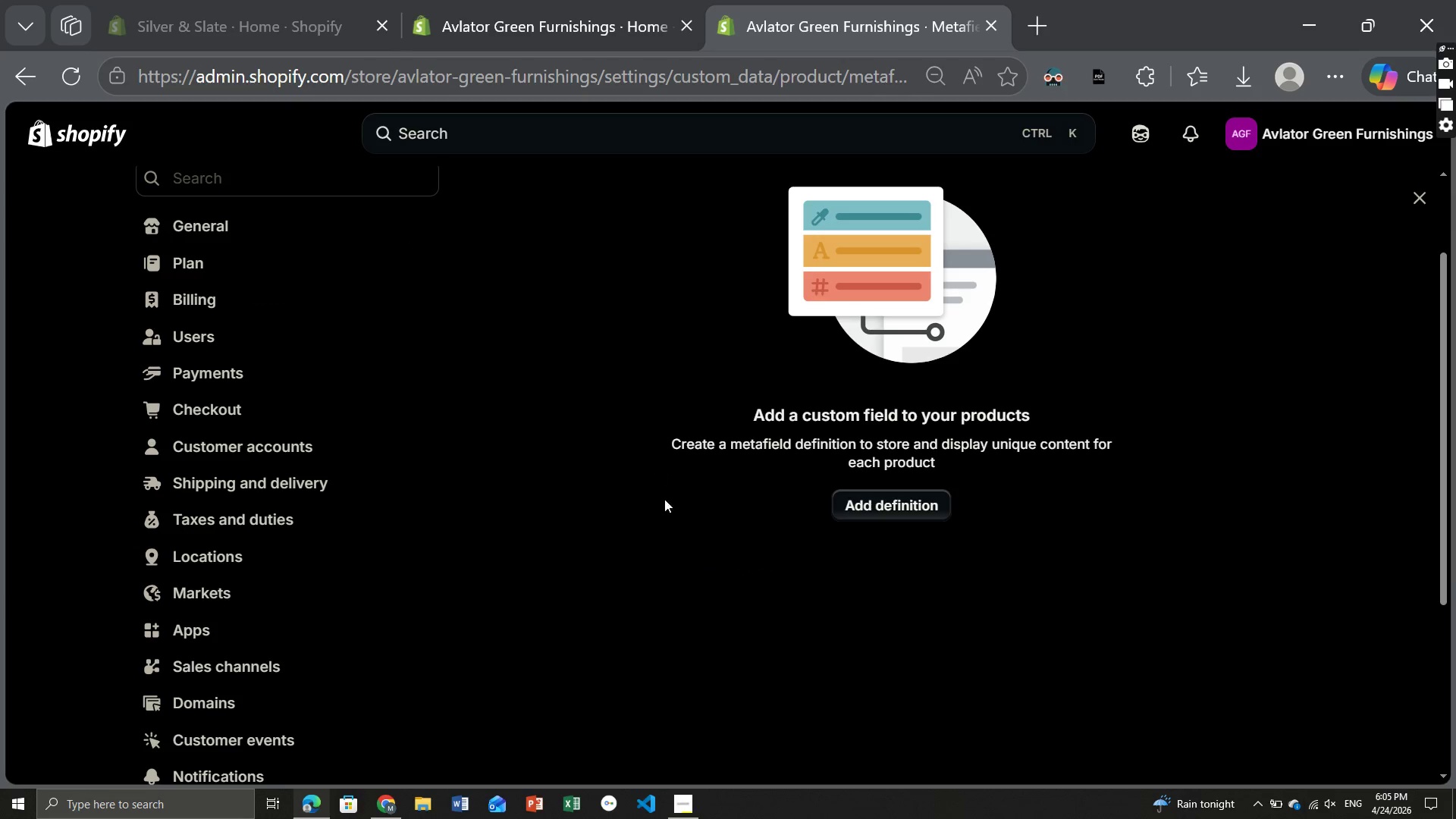 
left_click([877, 507])
 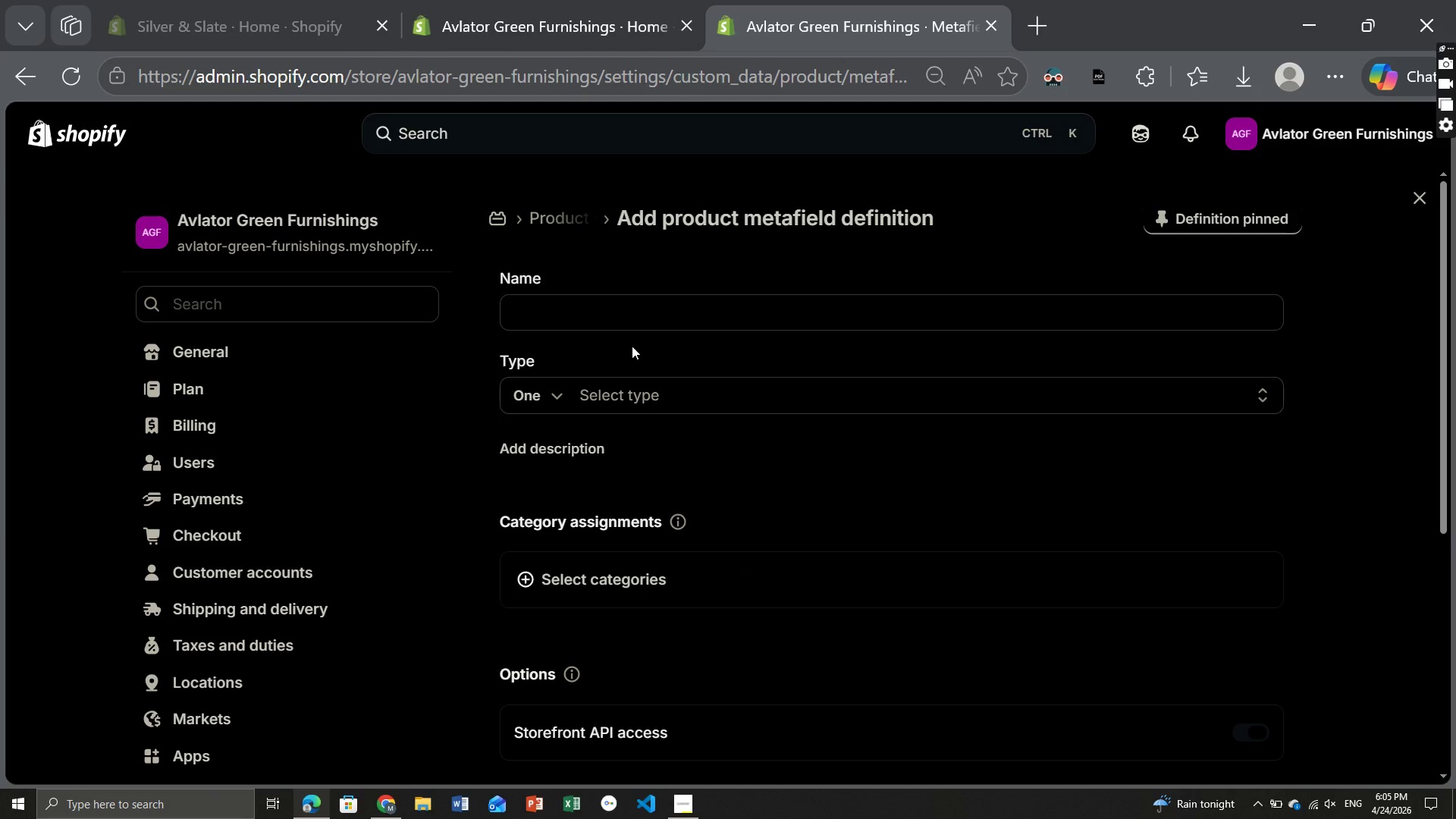 
left_click([581, 303])
 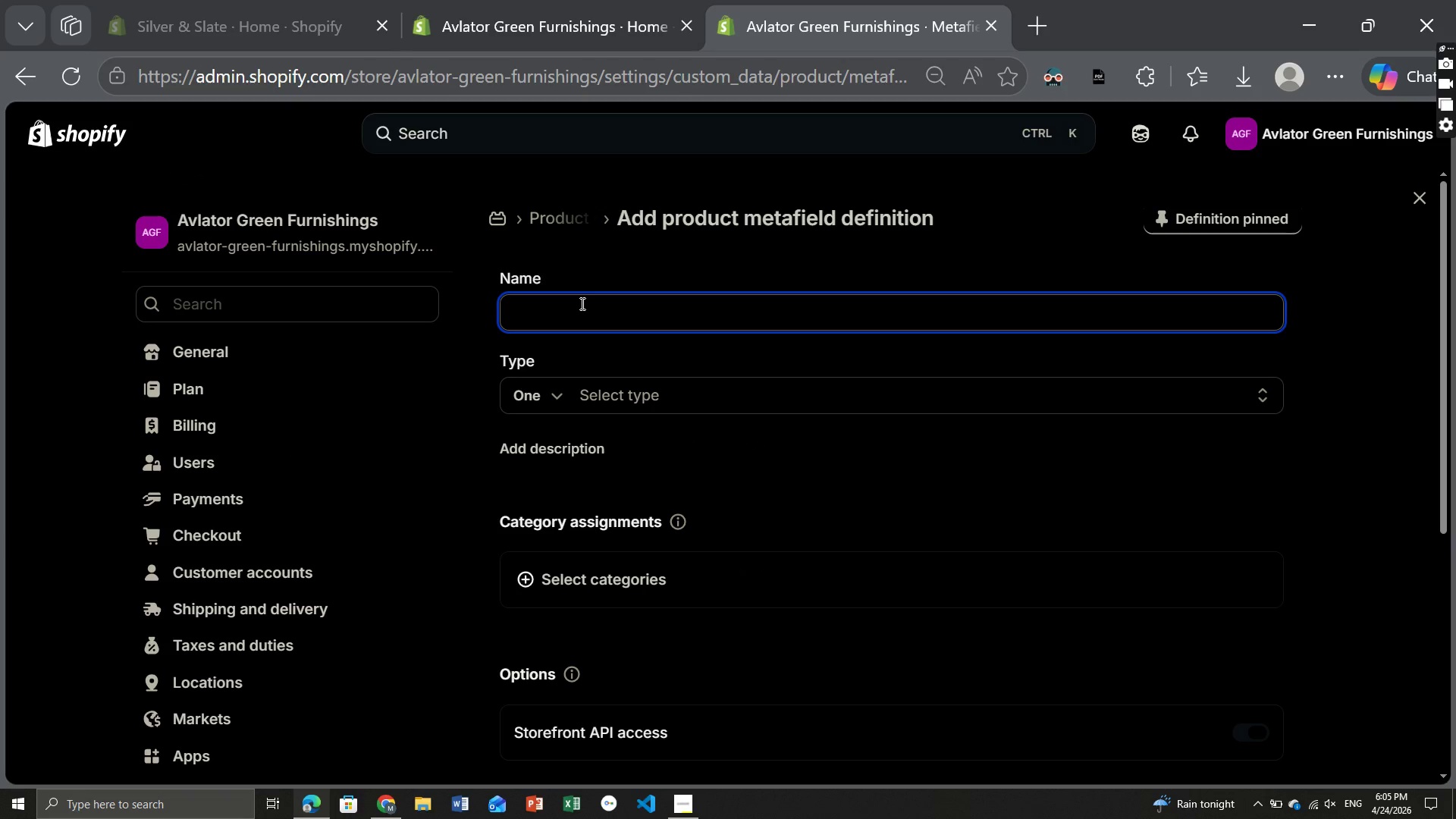 
type(Lead-Free Certification Date)
 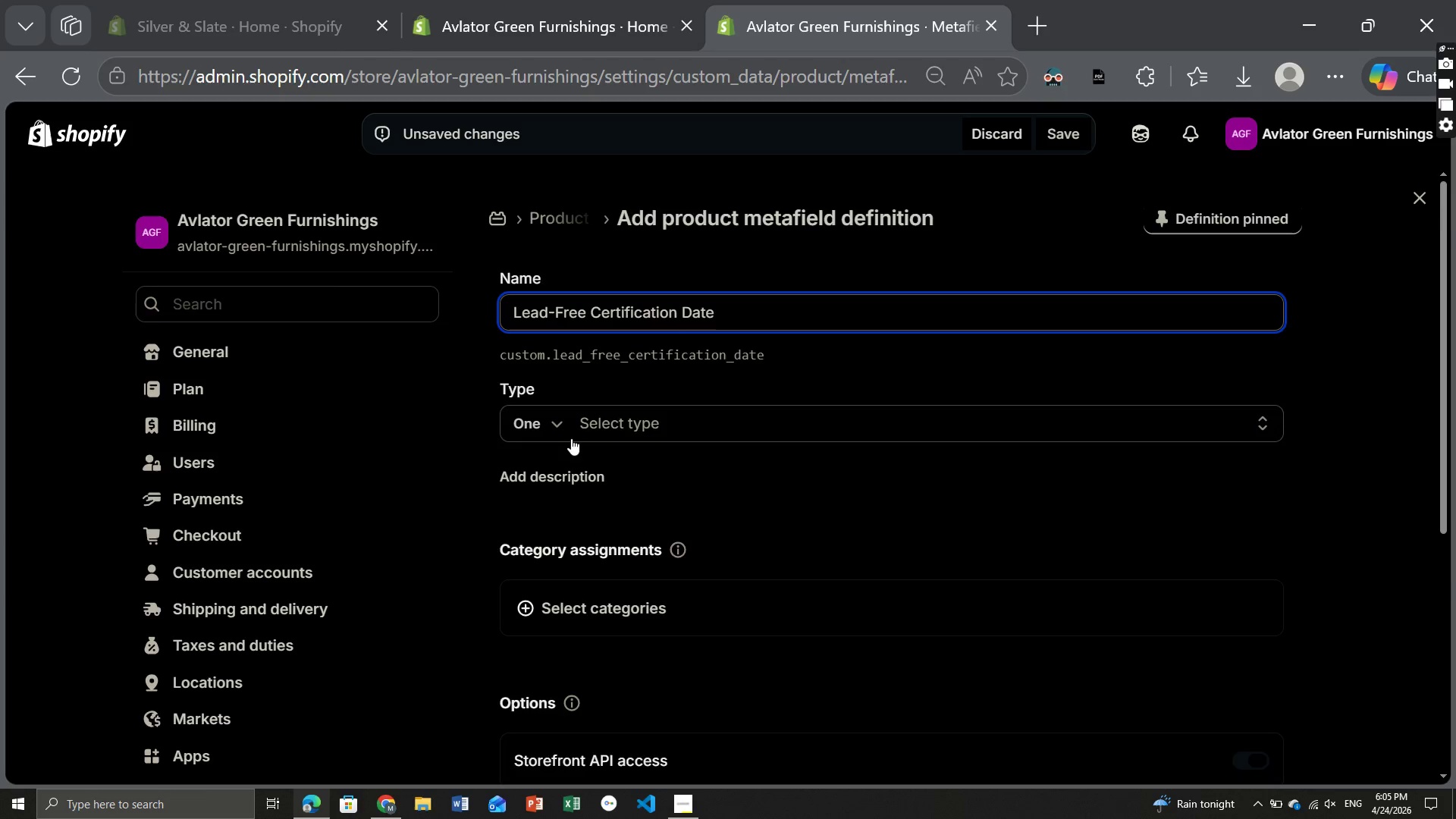 
wait(6.41)
 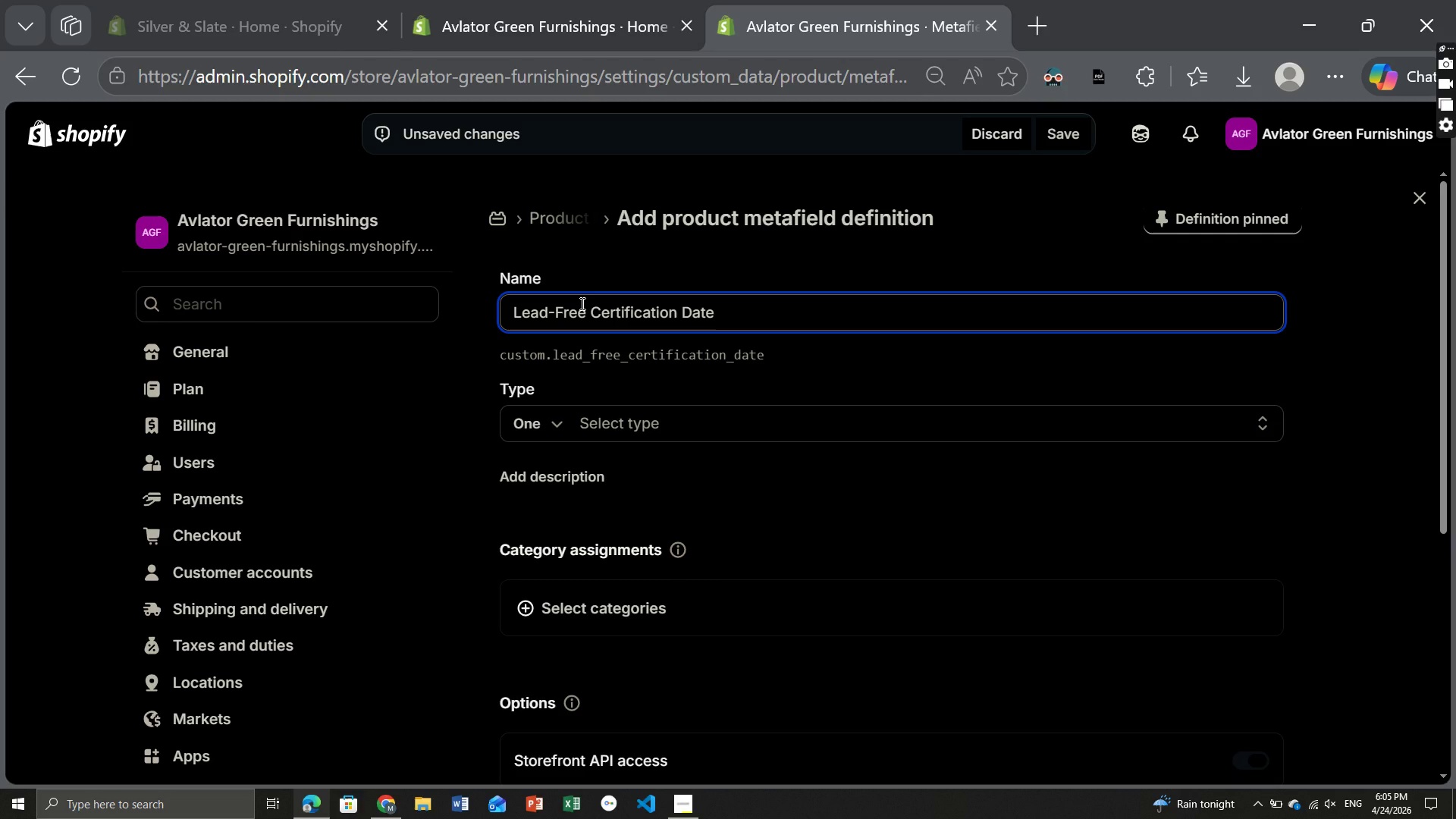 
left_click([642, 294])
 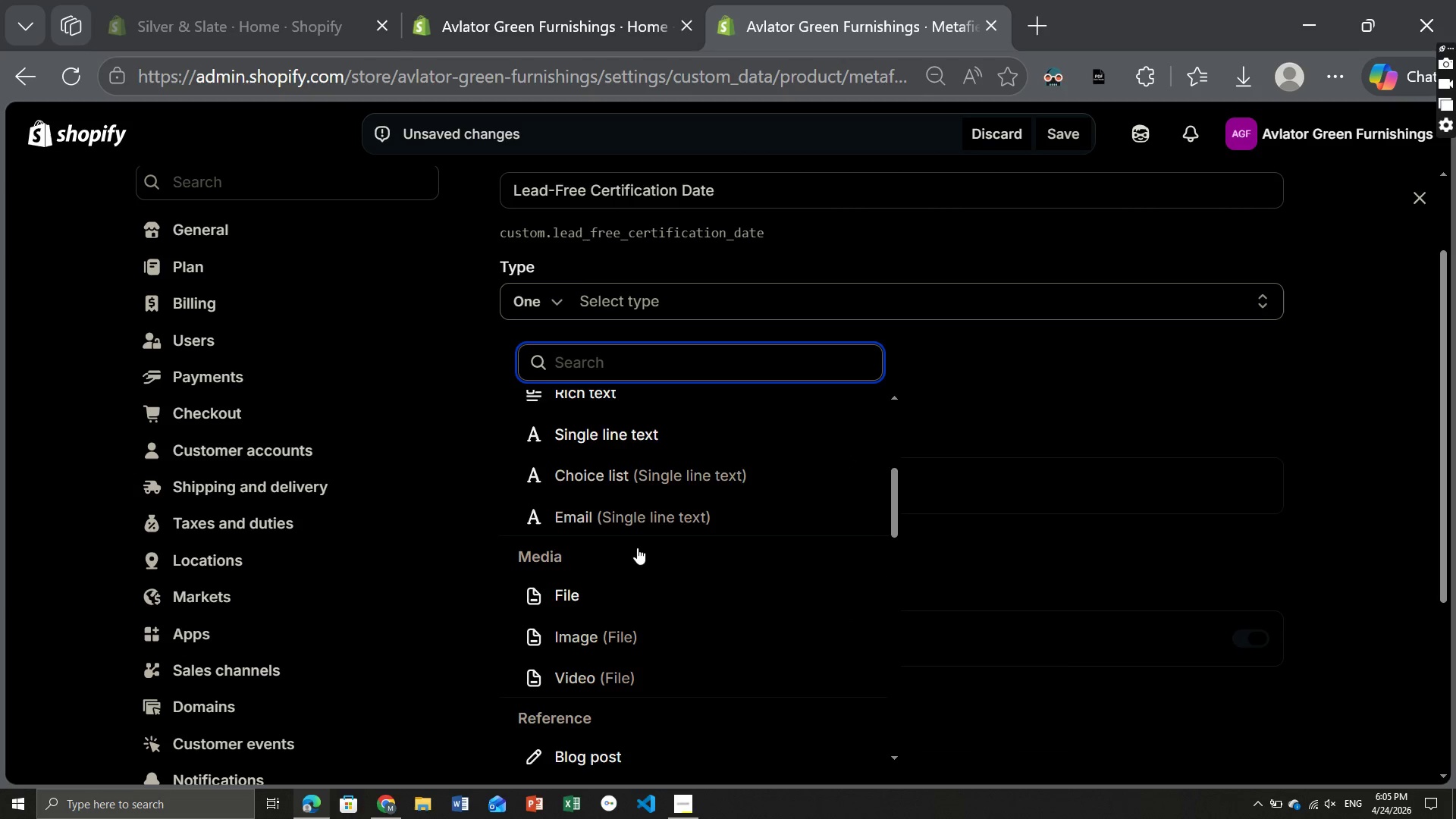 
key(CapsLock)
 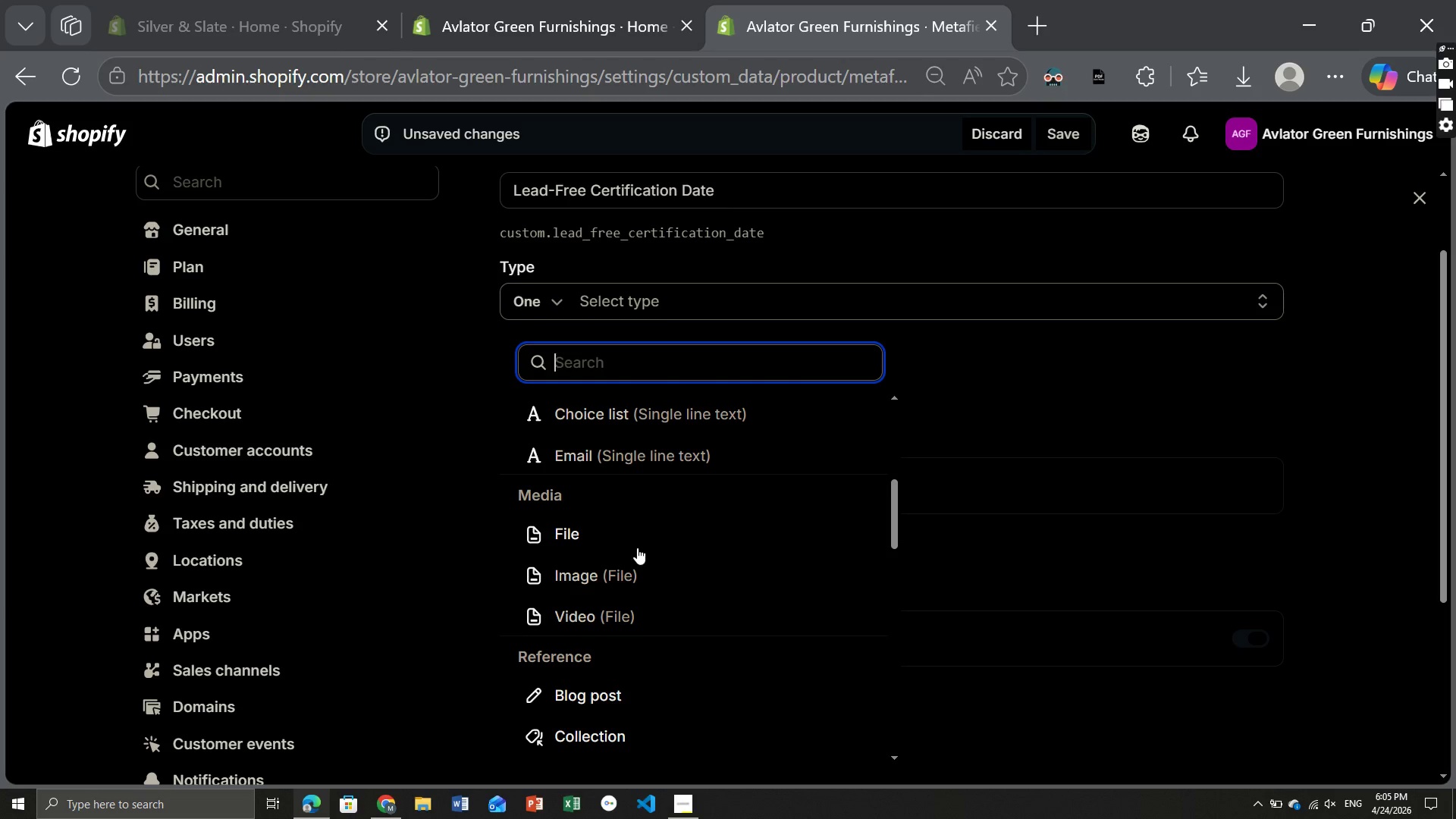 
key(D)
 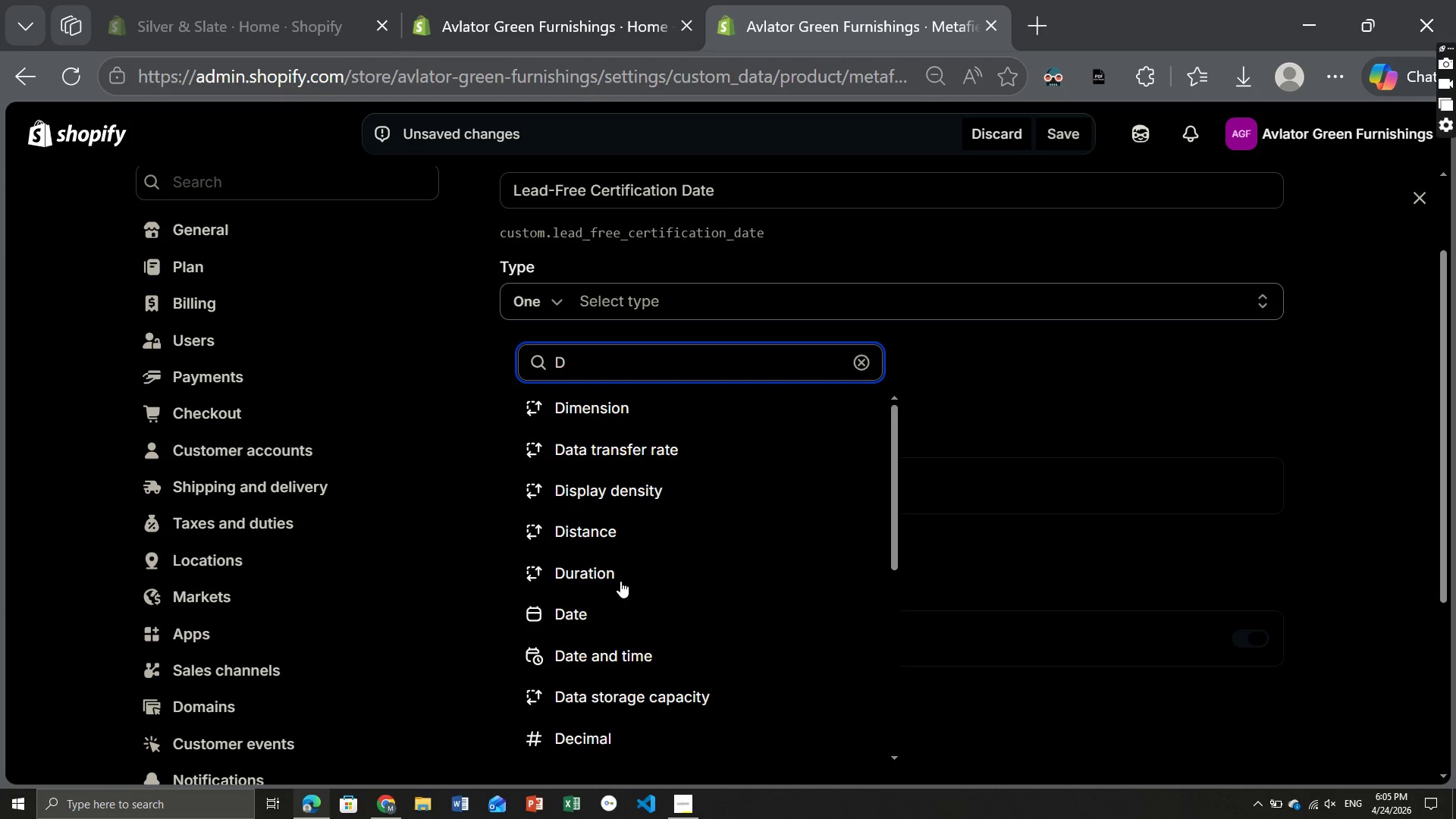 
left_click([593, 617])
 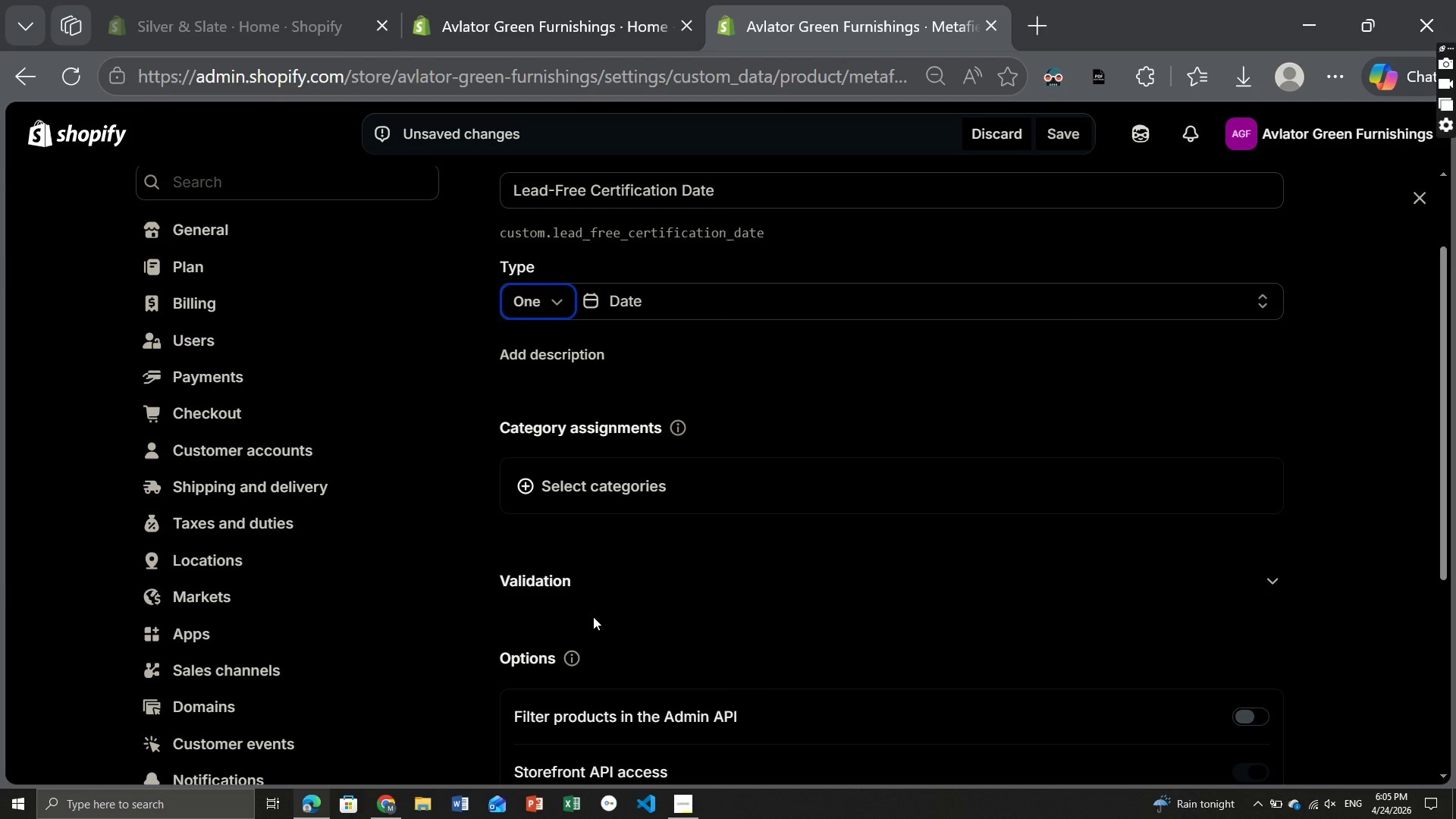 
key(CapsLock)
 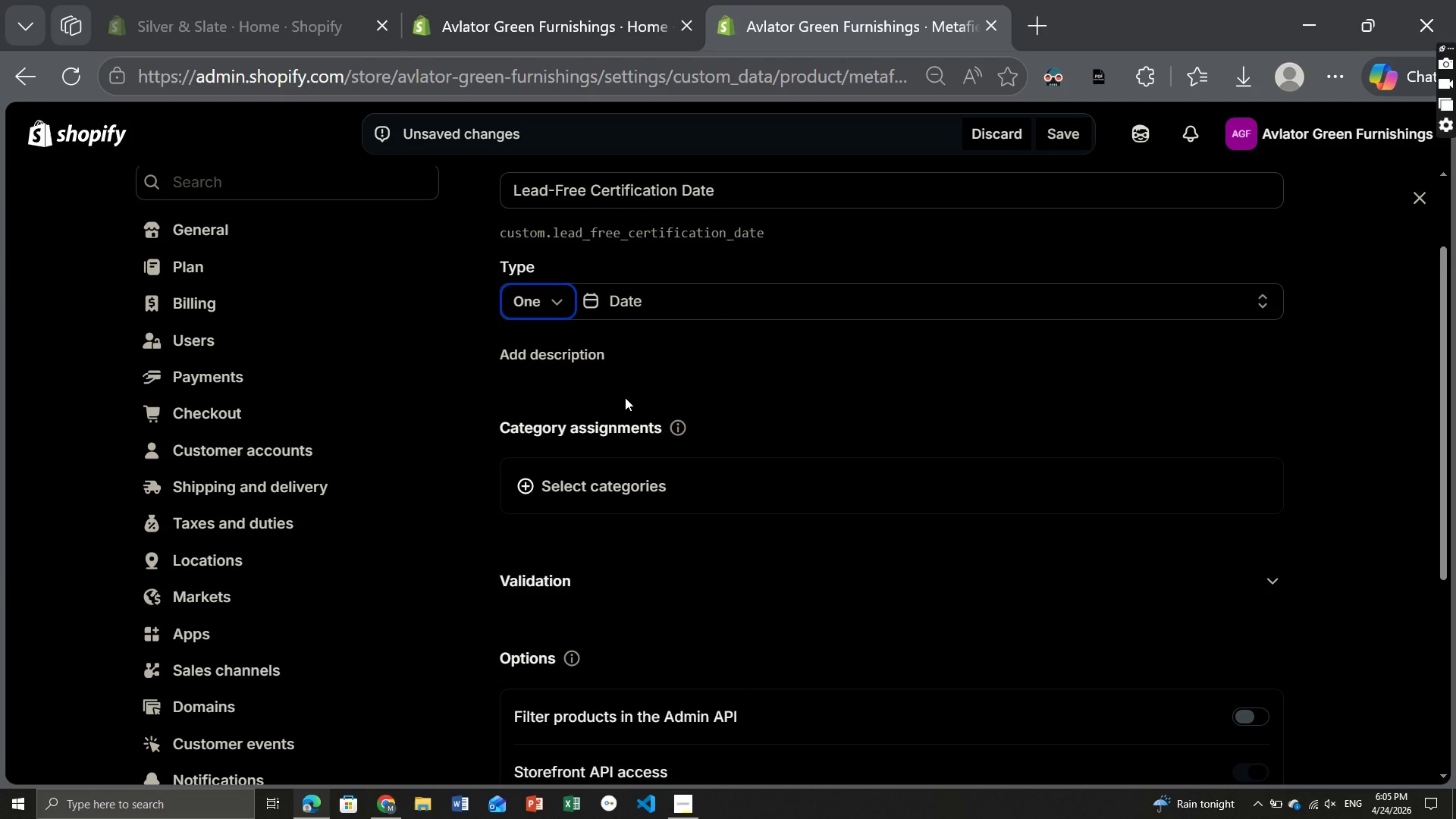 
left_click([575, 347])
 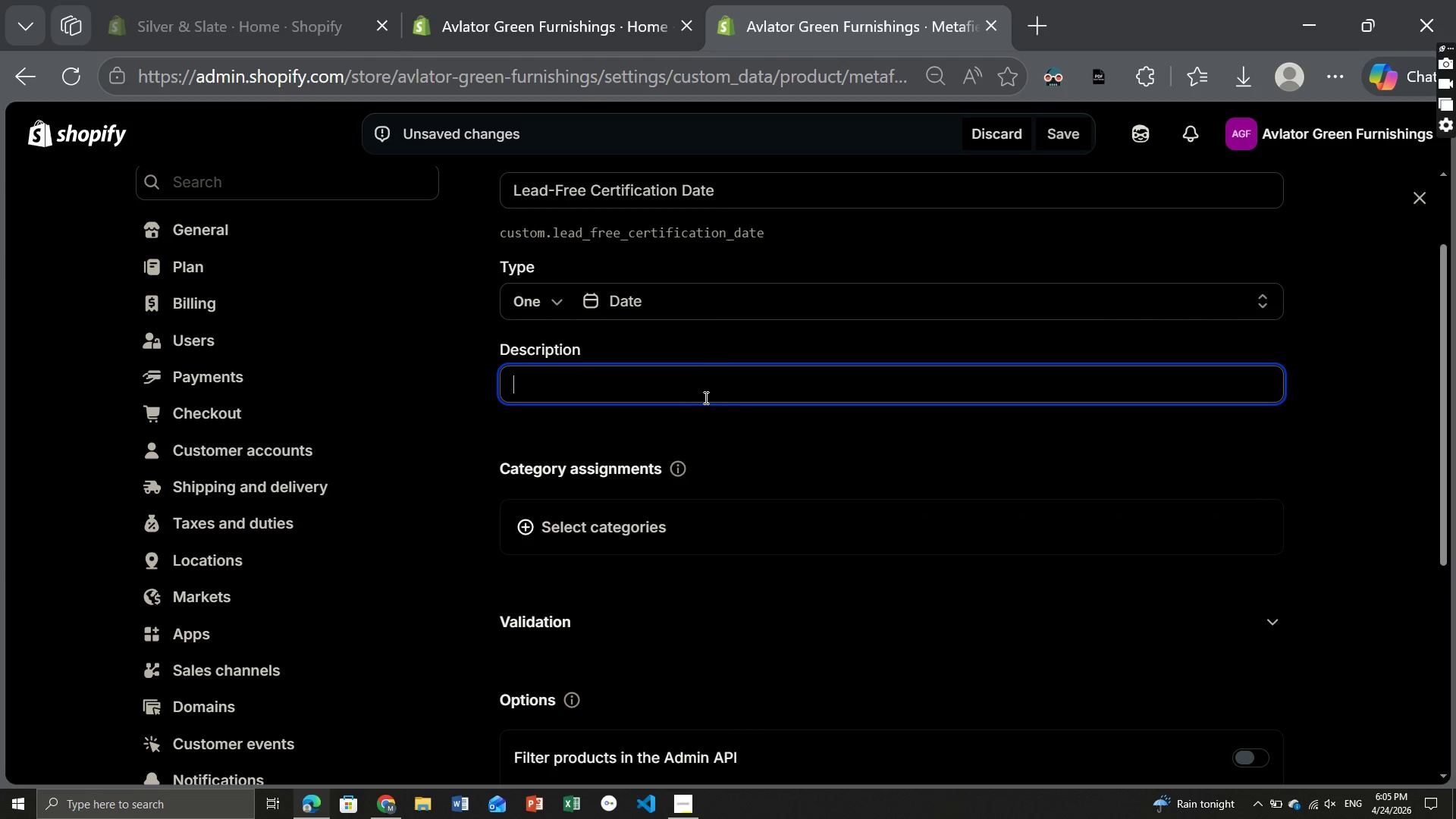 
type(Date of thri)
key(Backspace)
key(Backspace)
type(ird-party lead testing and remediation certificate issuance)
 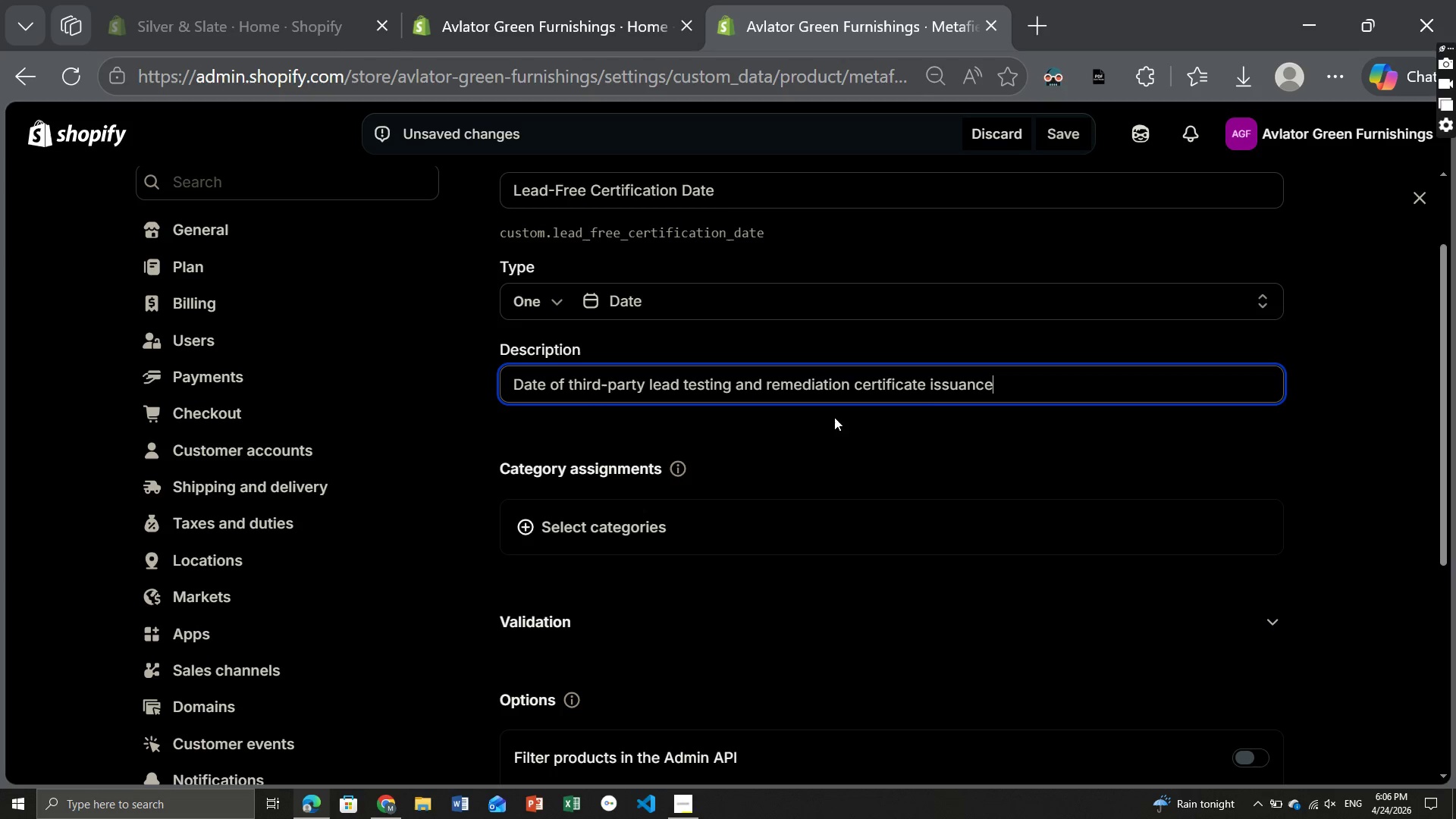 
key(Space)
 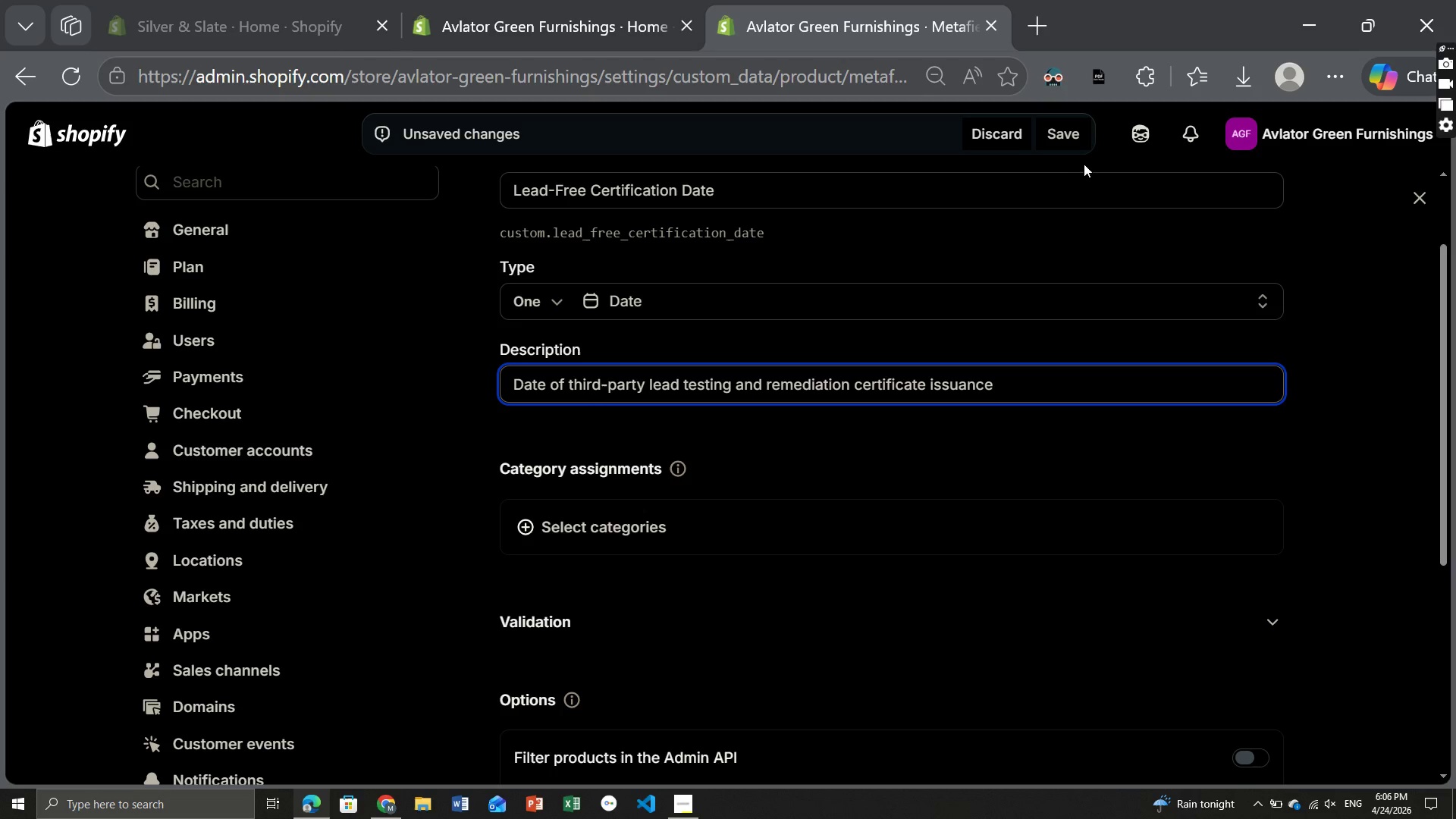 
left_click([1058, 131])
 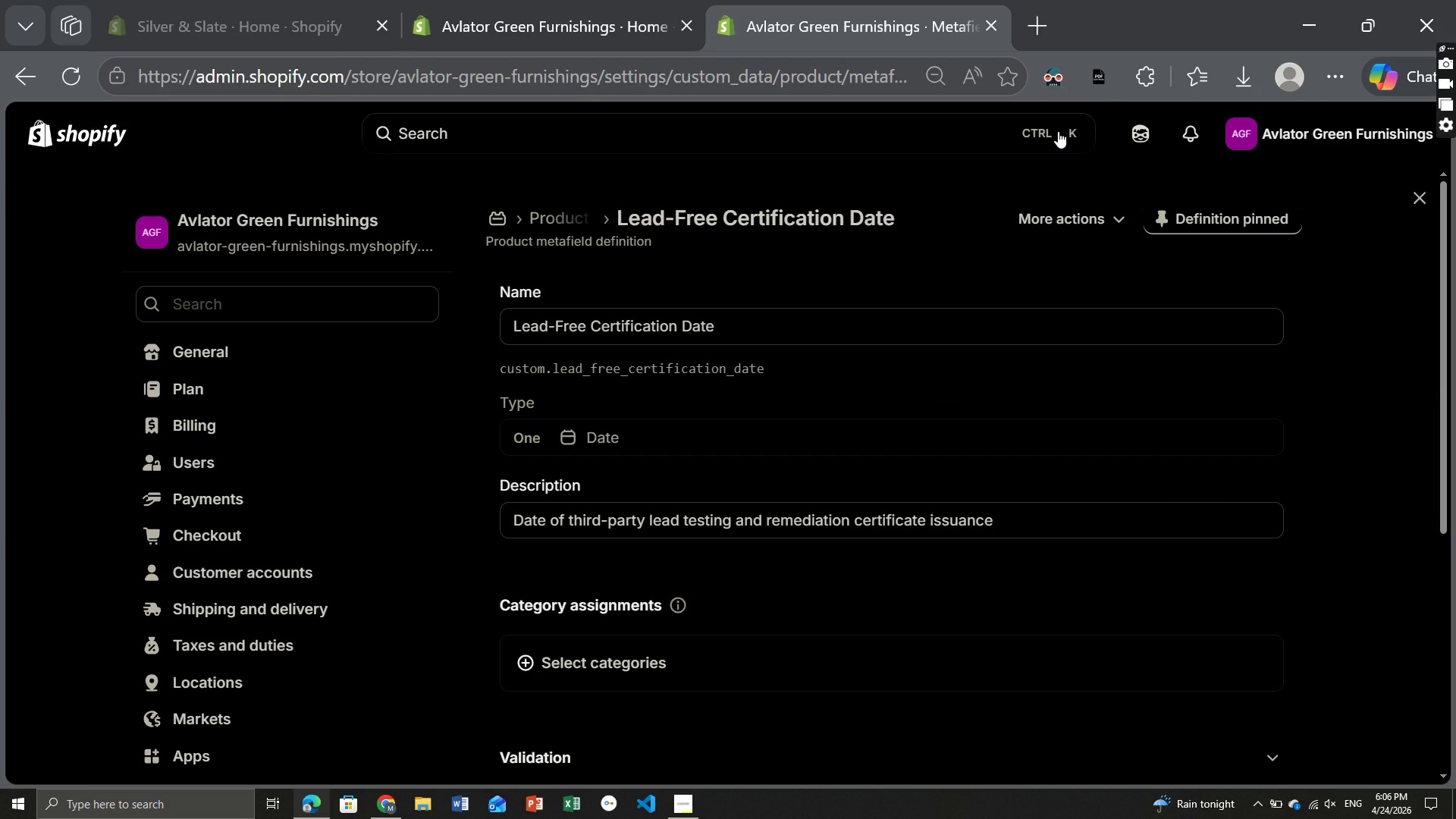 
wait(6.89)
 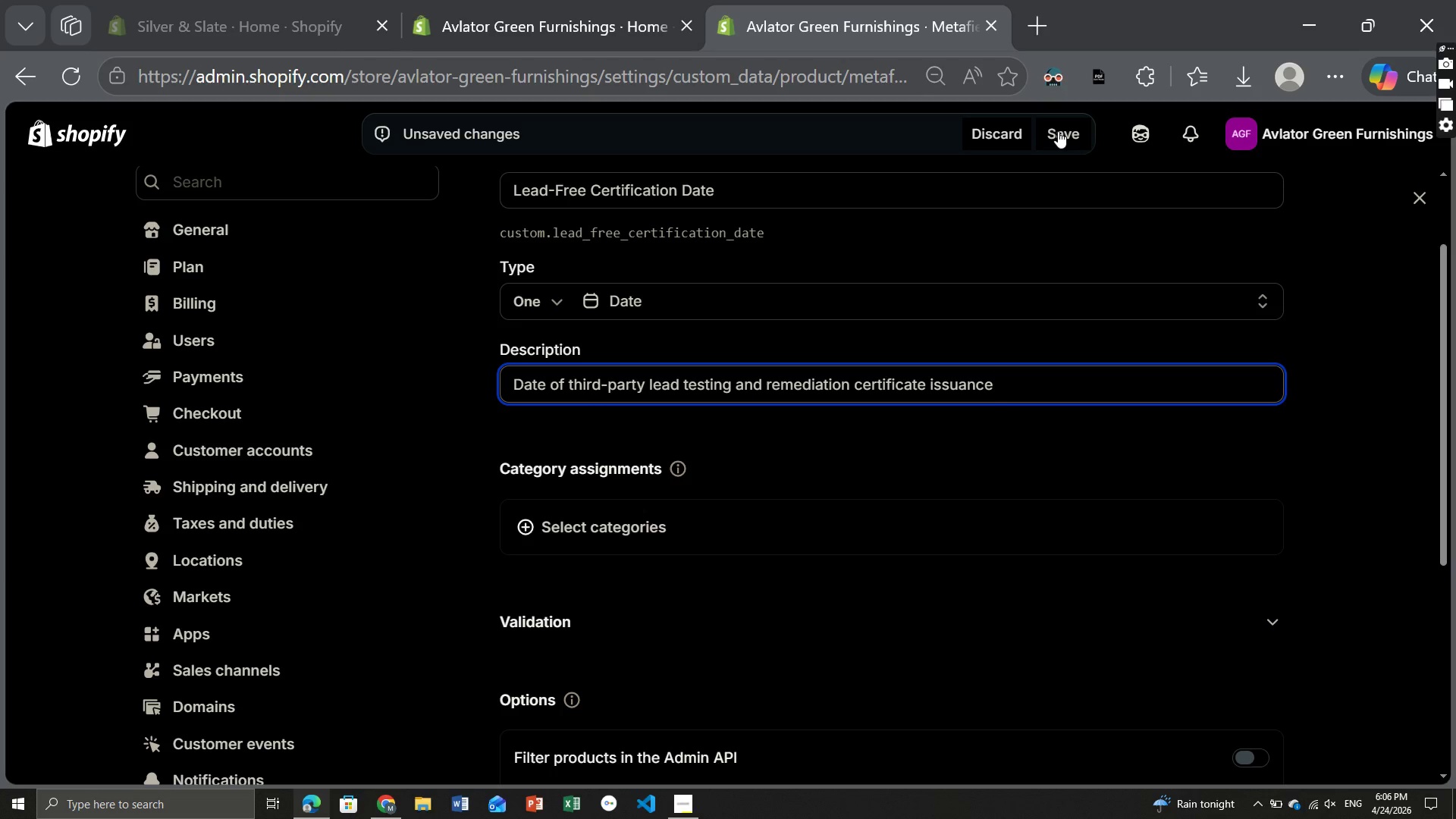 
left_click([553, 209])
 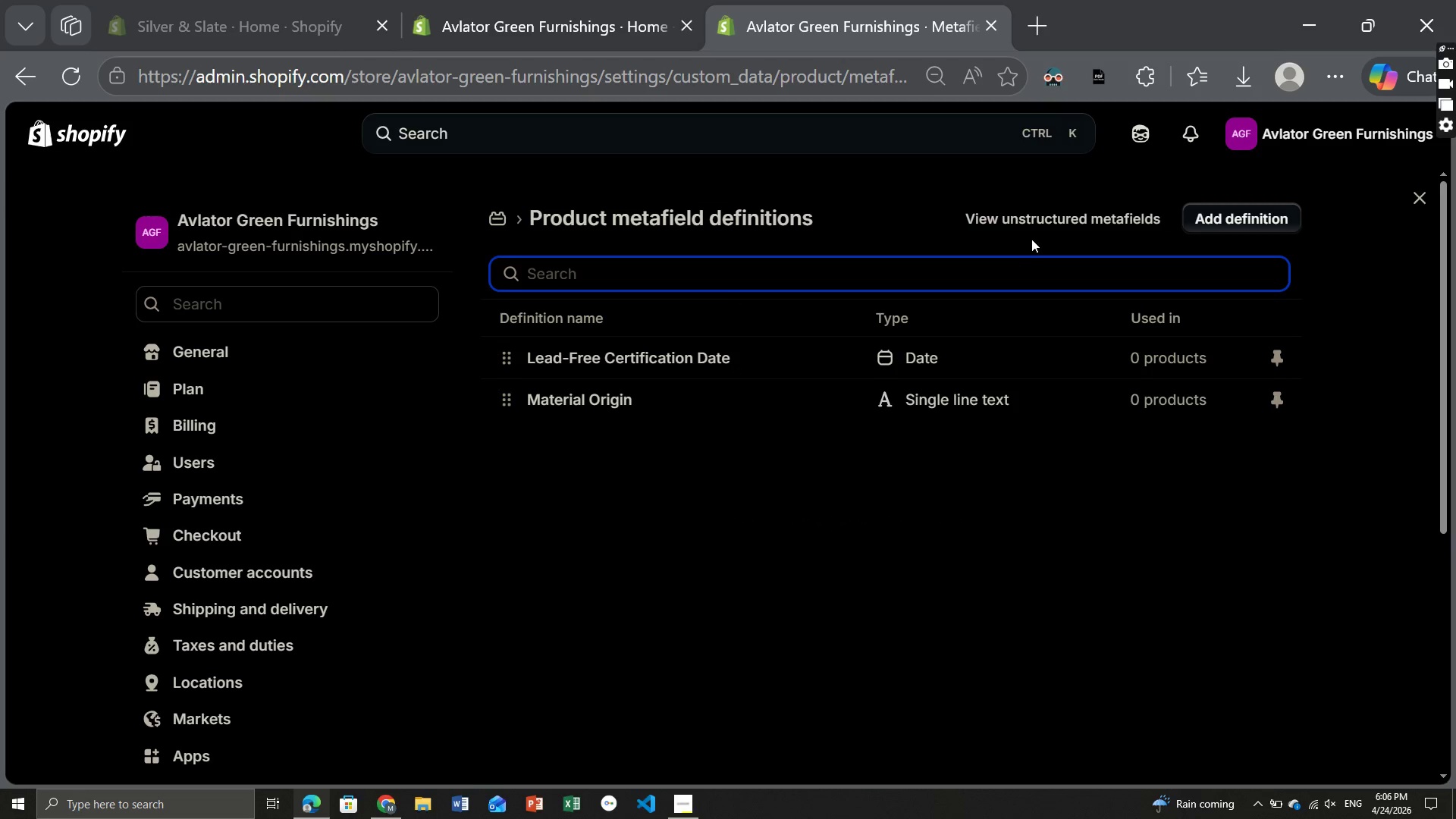 
wait(6.92)
 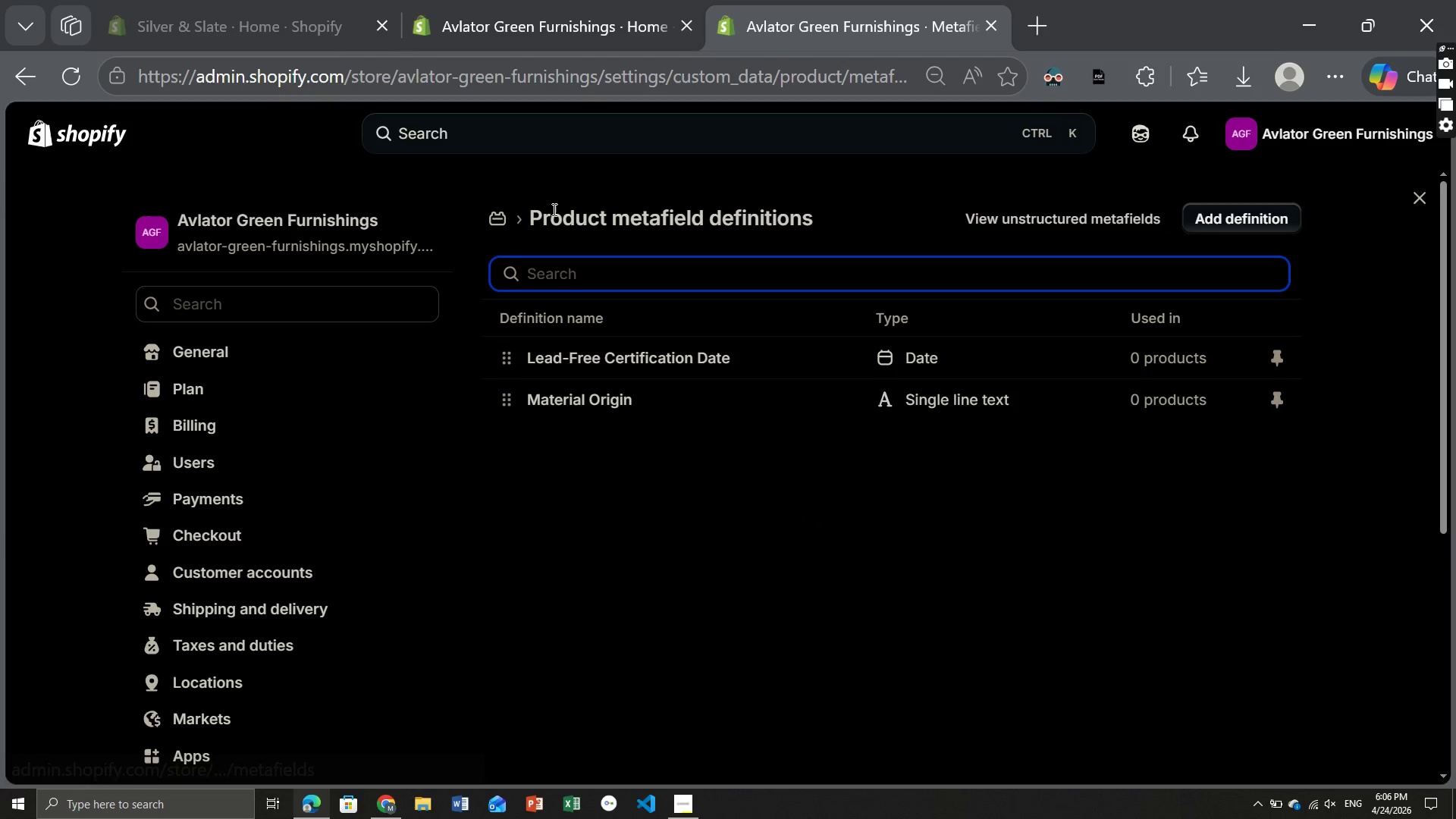 
left_click([1216, 215])
 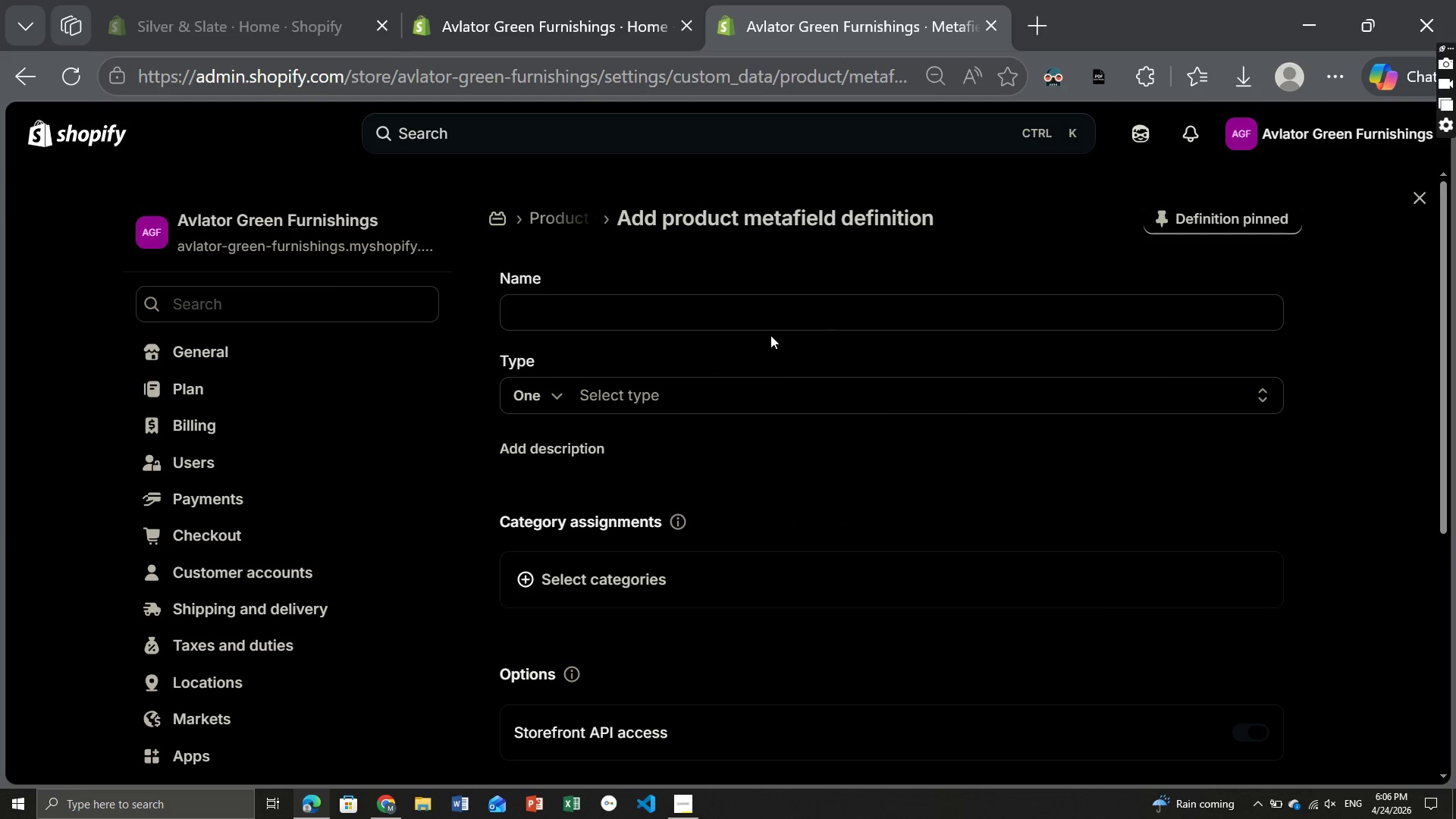 
left_click([631, 316])
 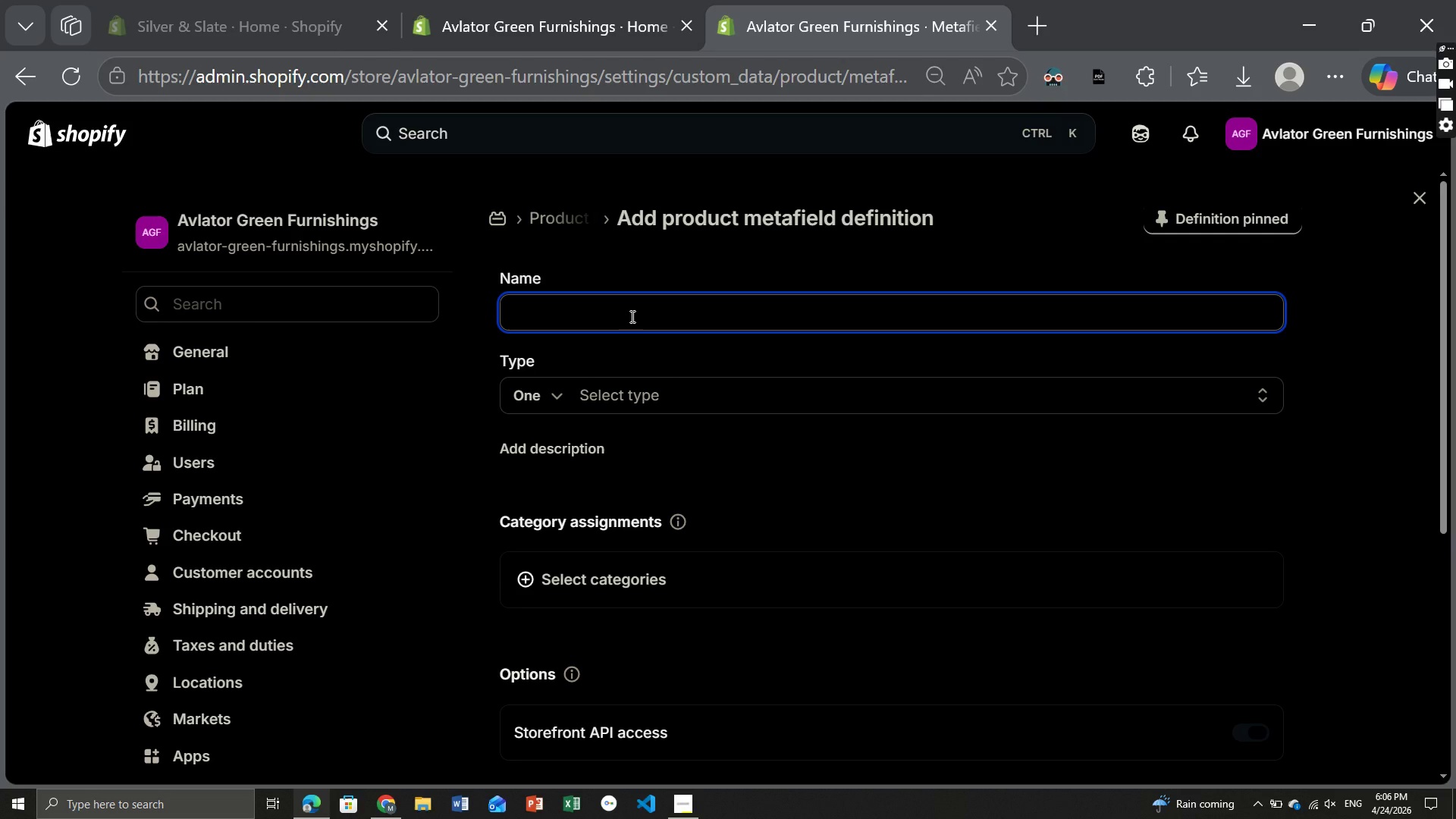 
type(Stractureall)
key(Backspace)
type( )
 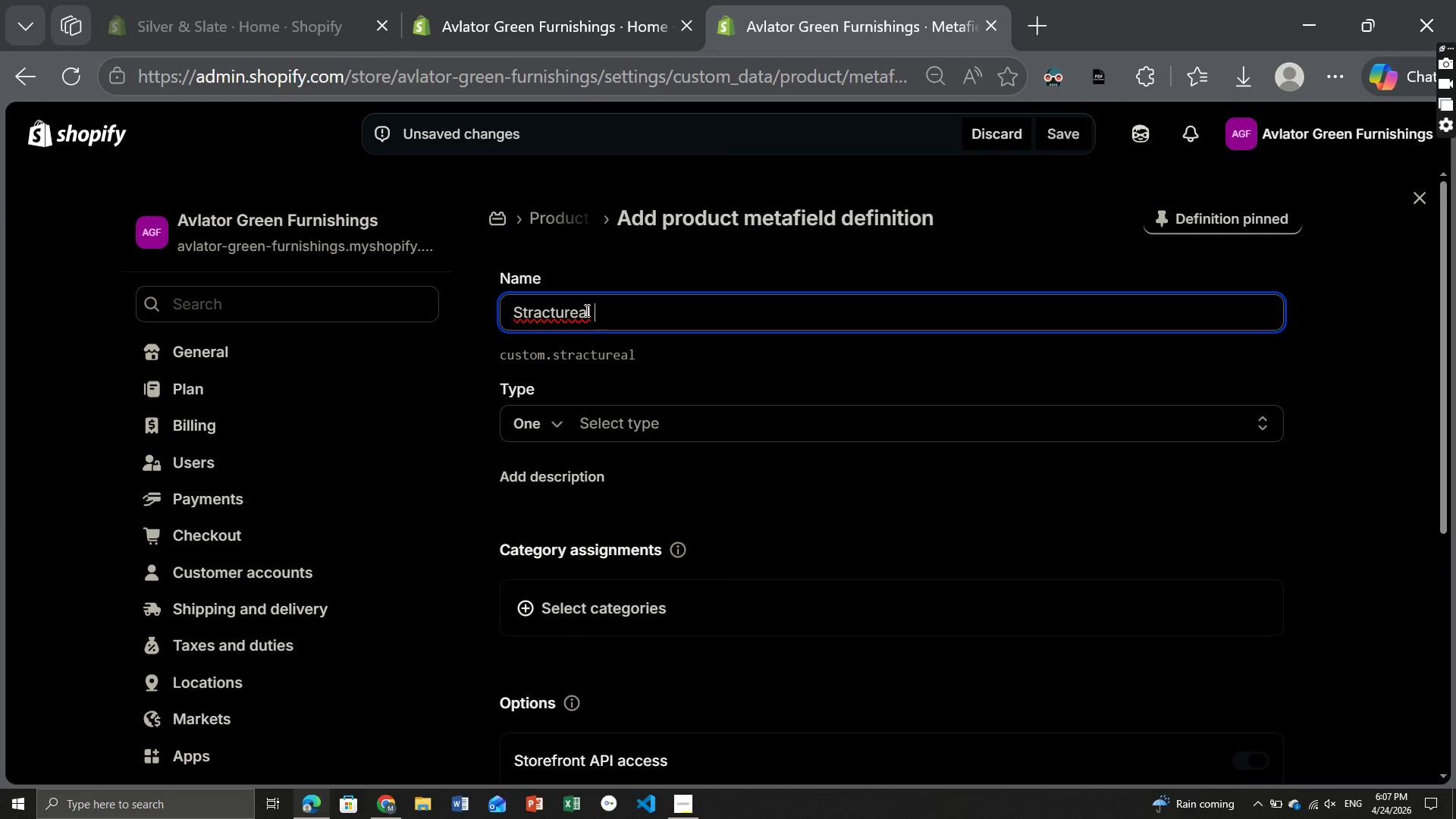 
left_click([567, 311])
 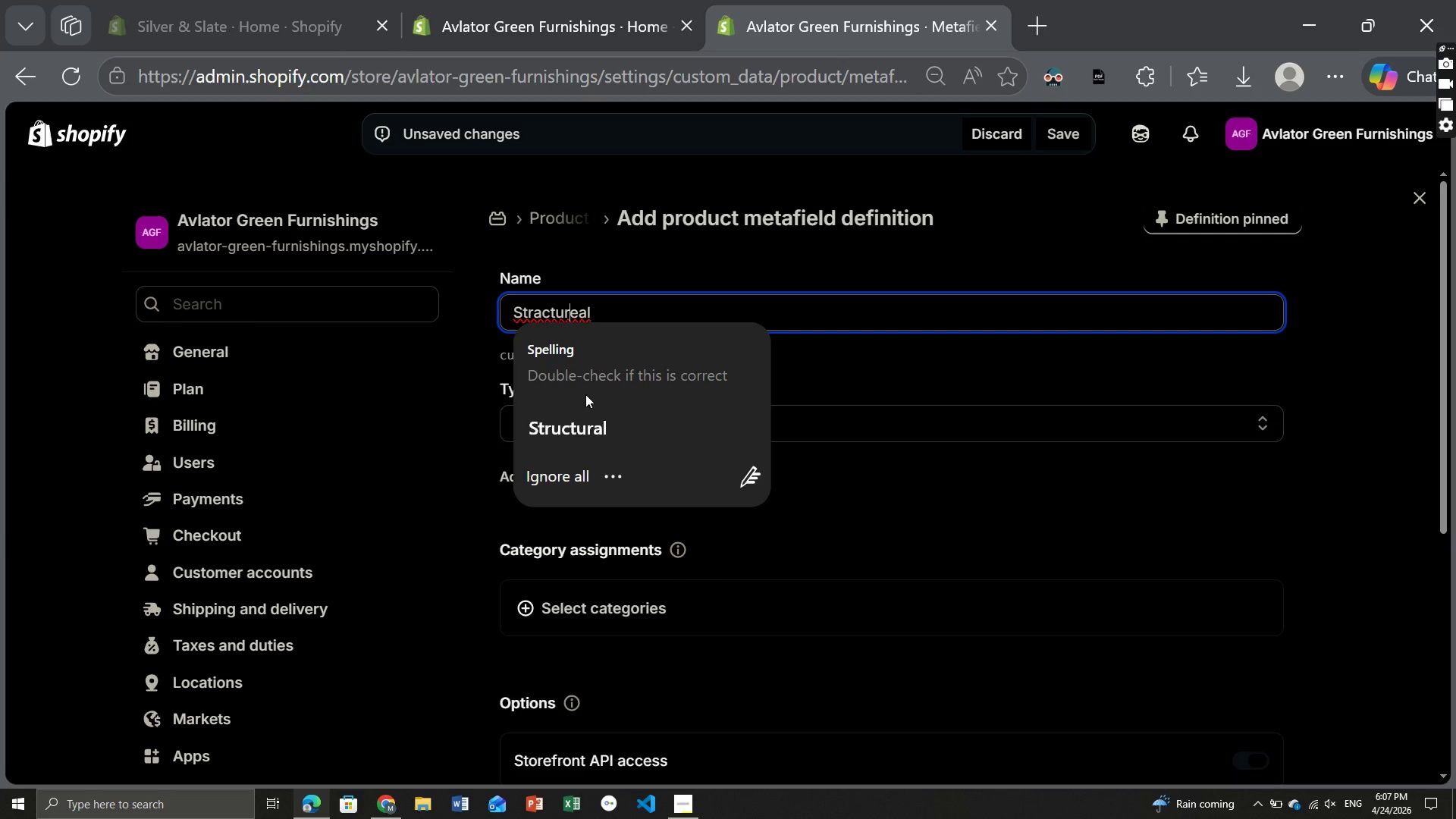 
left_click([566, 434])
 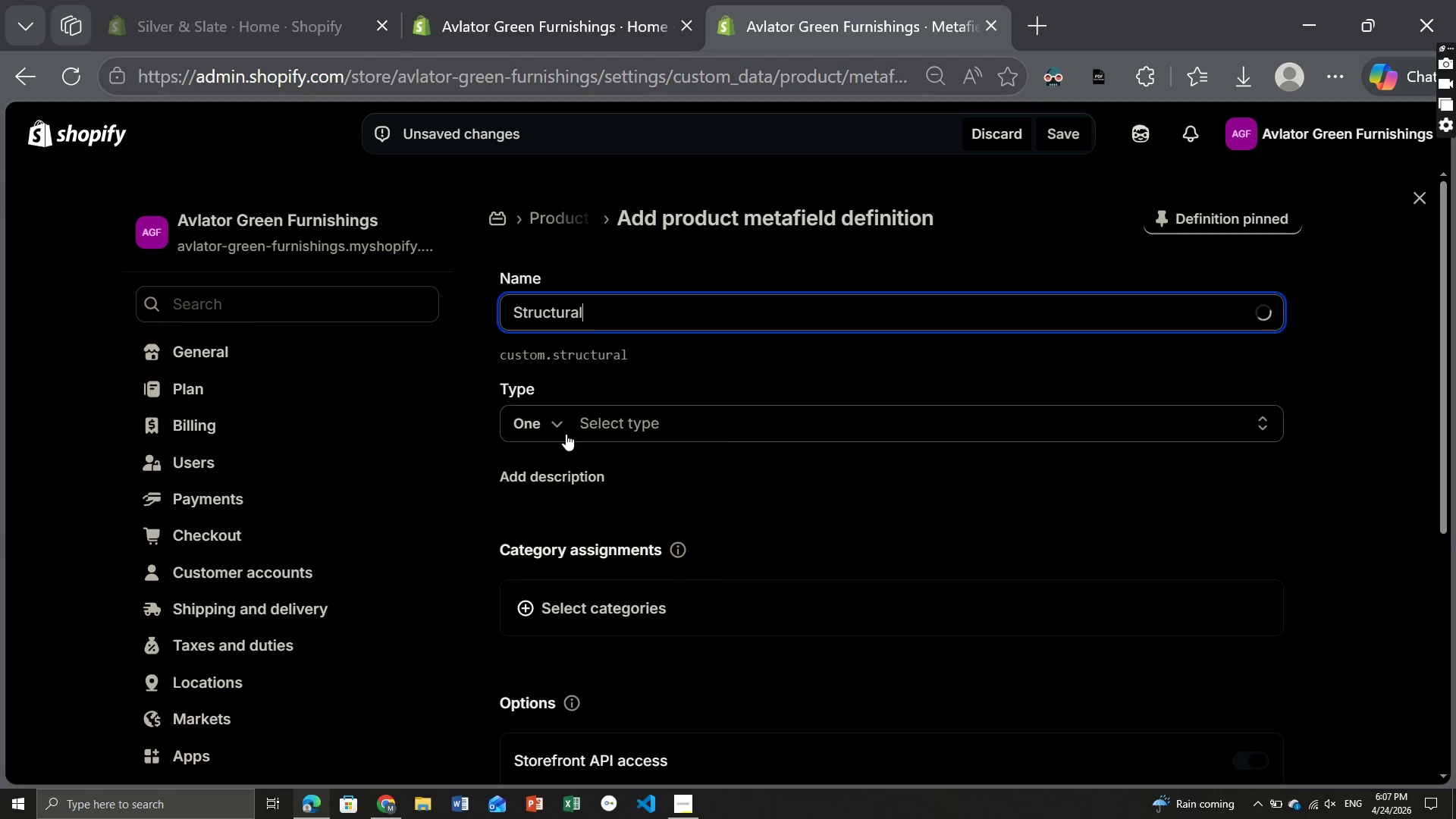 
type( Safty Rating)
 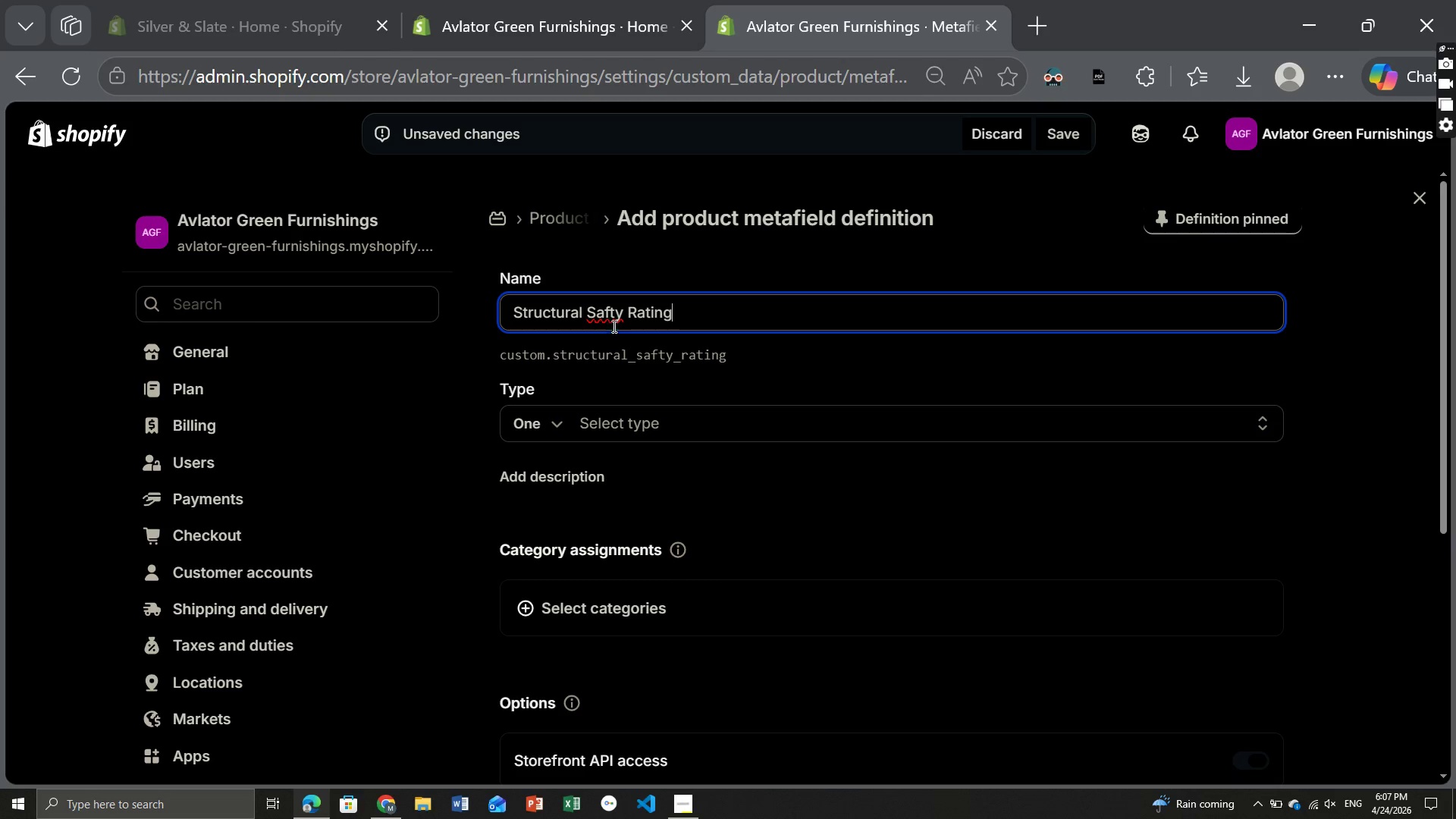 
left_click([609, 307])
 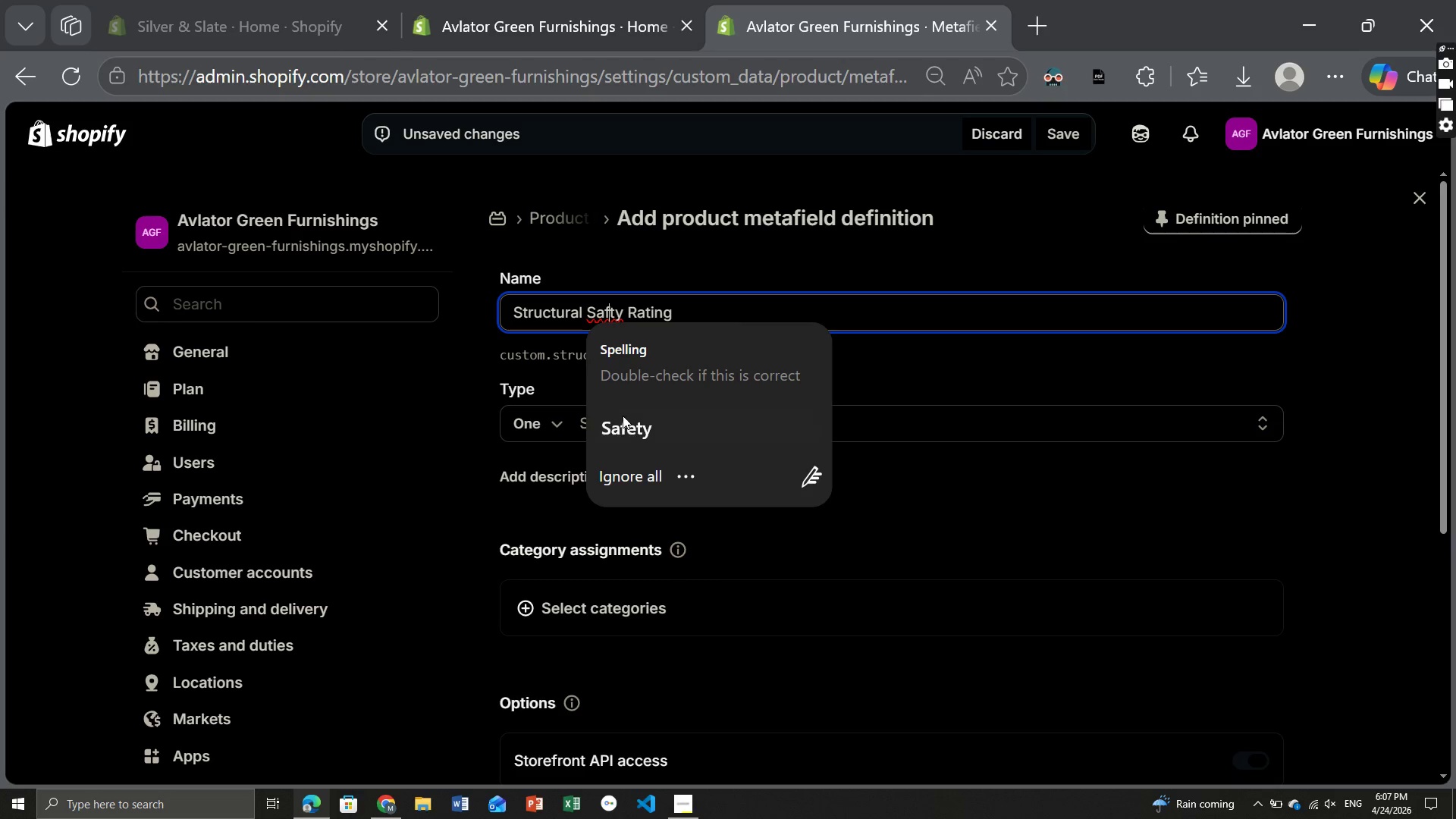 
left_click([621, 425])
 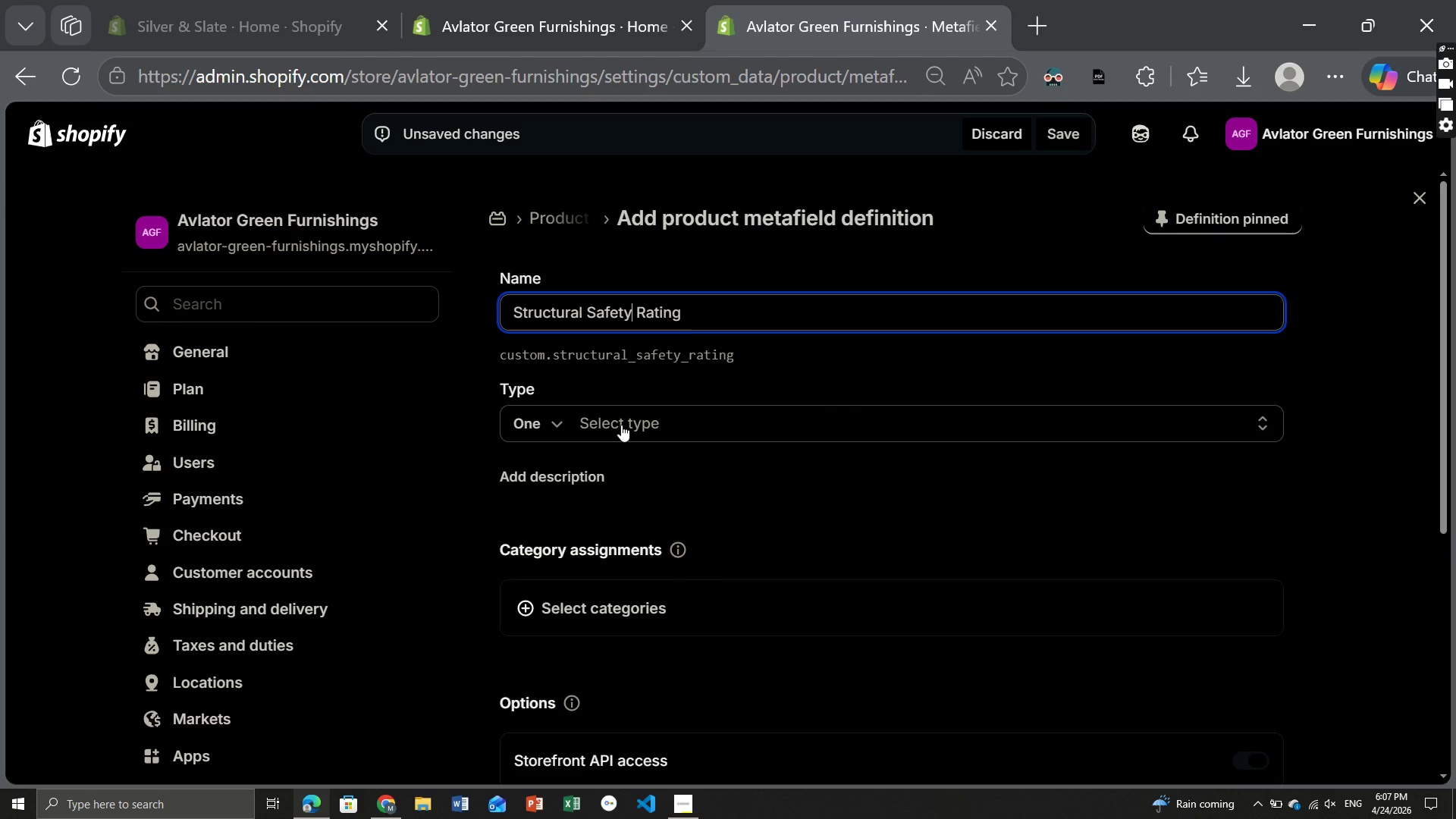 
left_click([639, 422])
 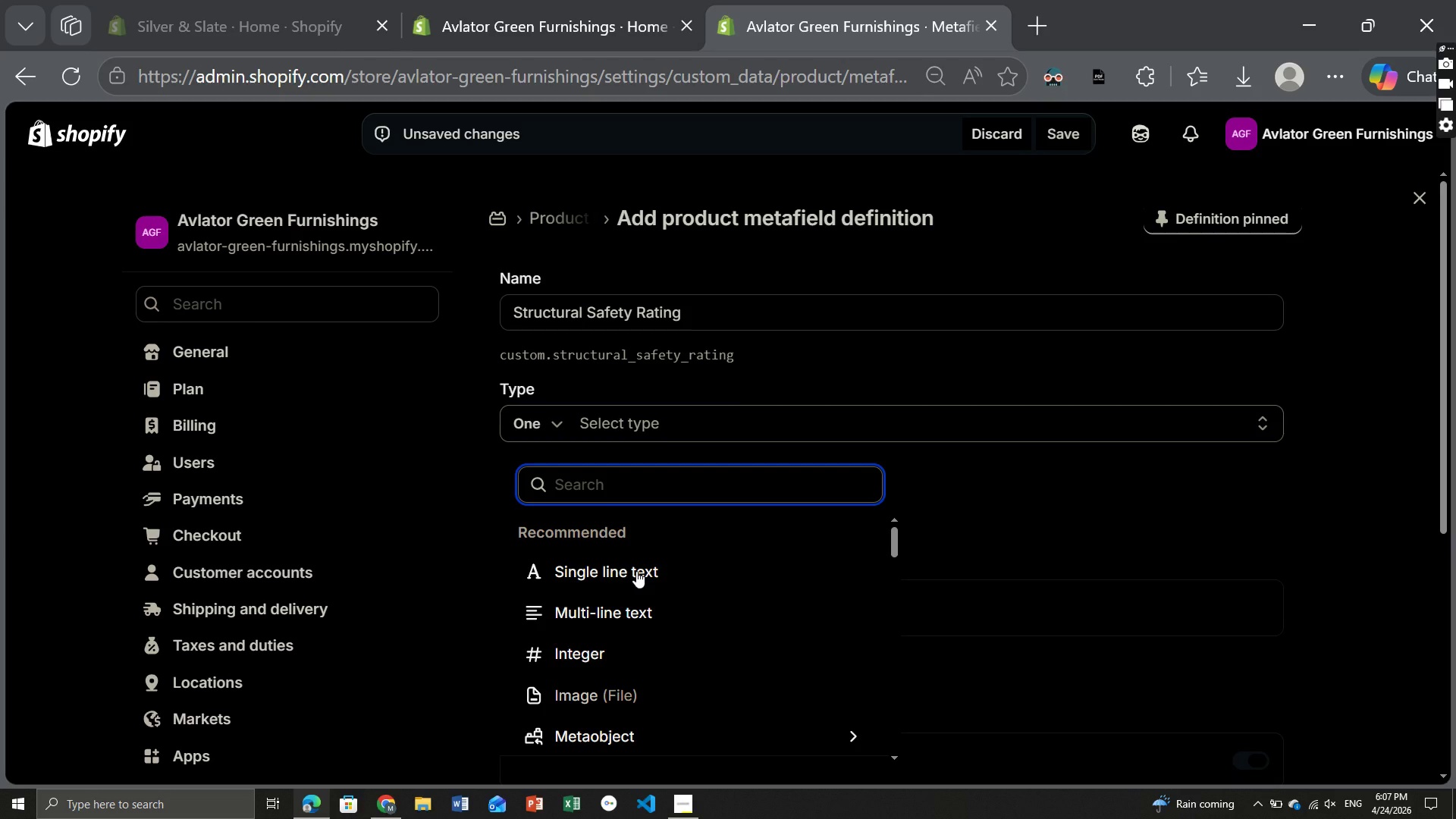 
left_click([636, 571])
 